 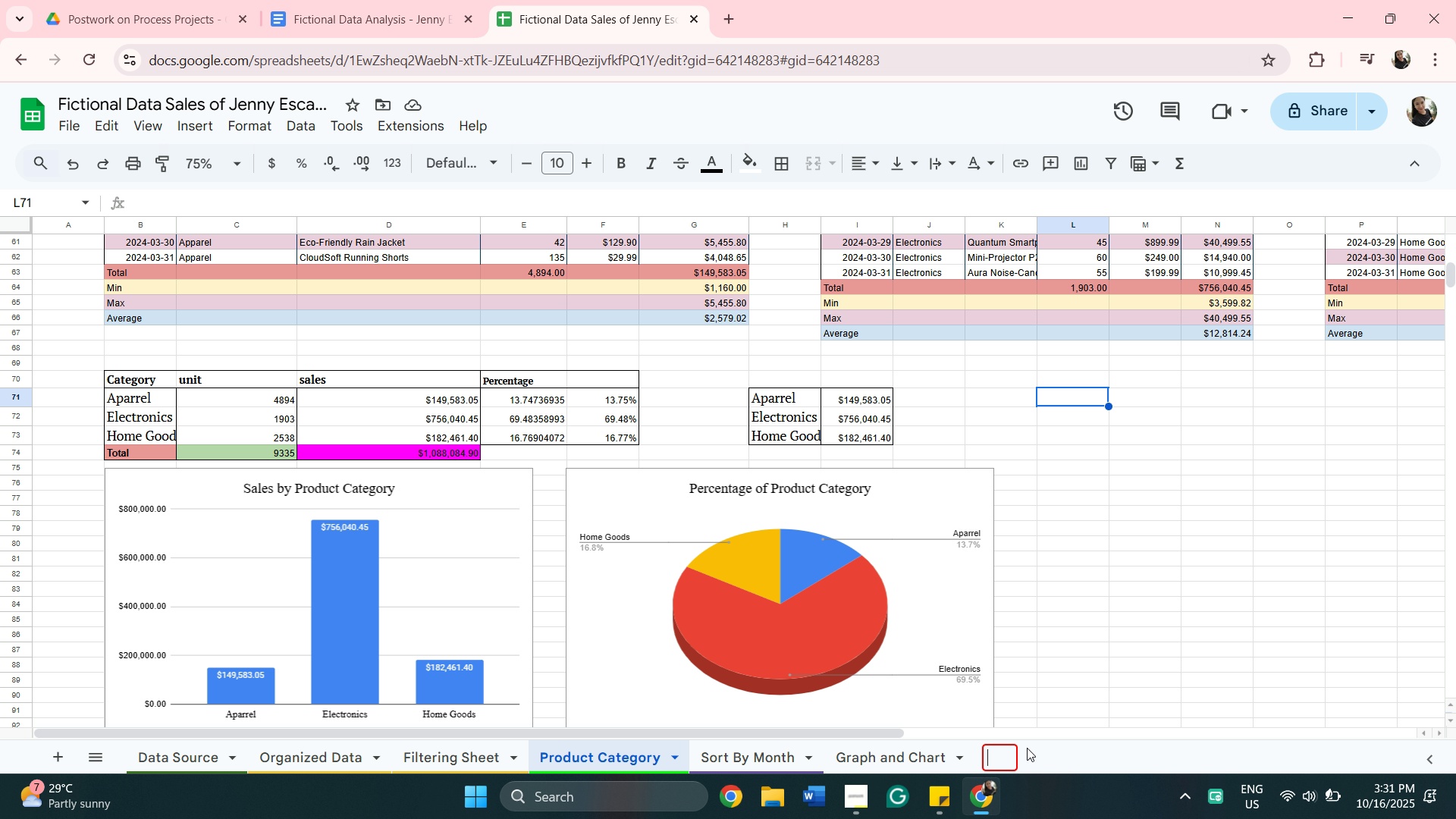 
left_click([1001, 758])
 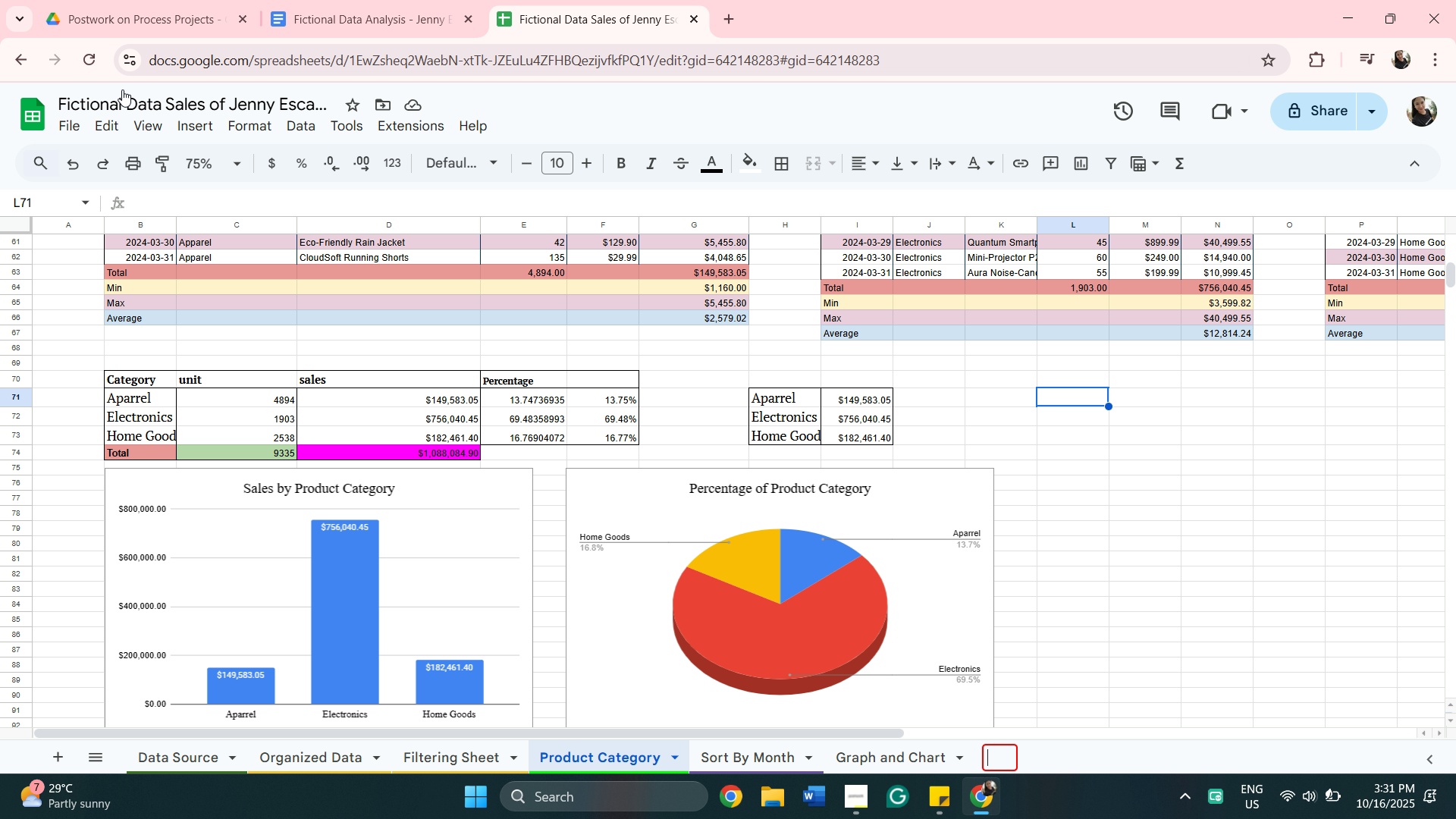 
wait(5.37)
 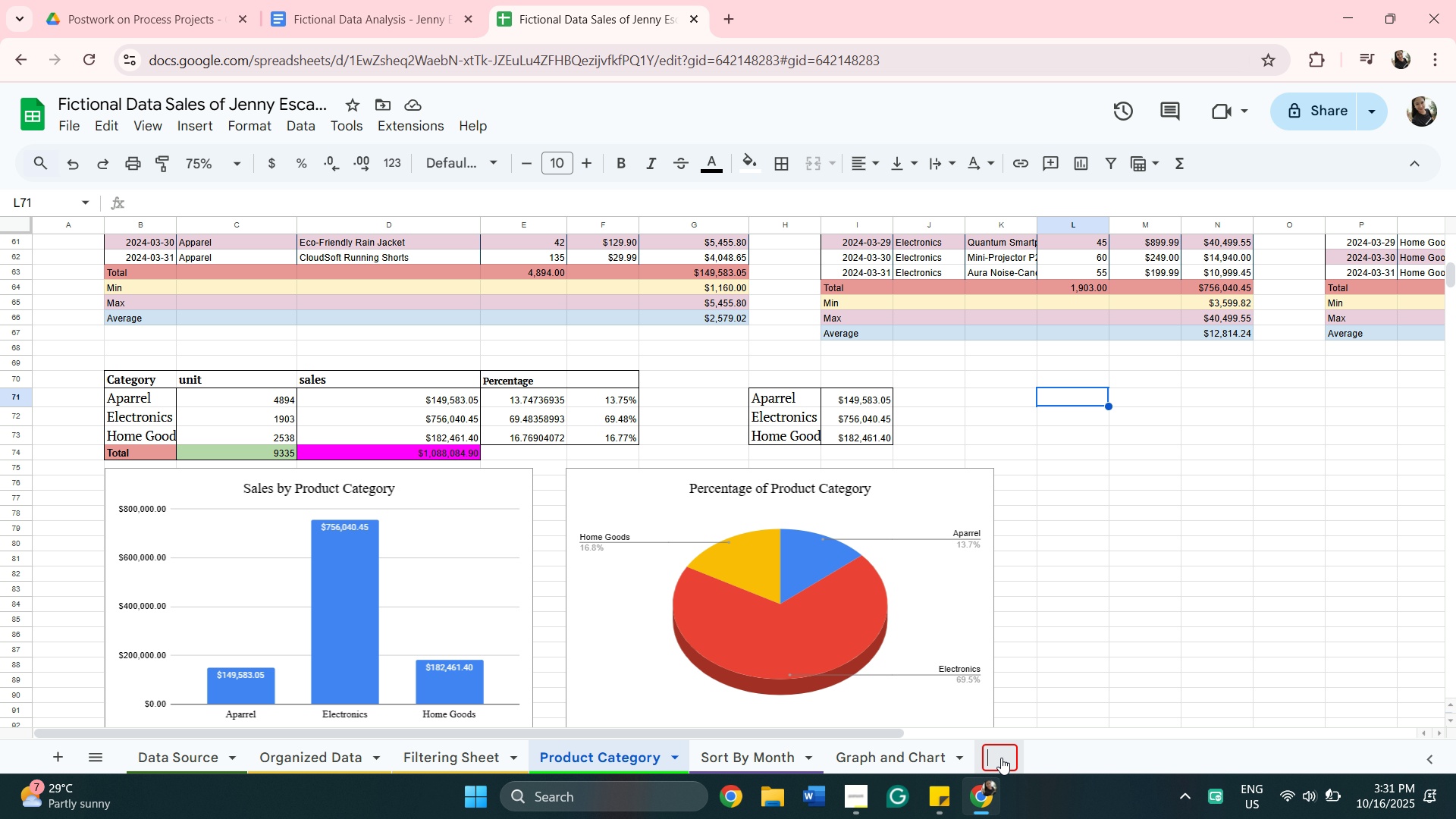 
type(b)
key(Backspace)
type(Product Sates)
key(Backspace)
key(Backspace)
key(Backspace)
type(les)
 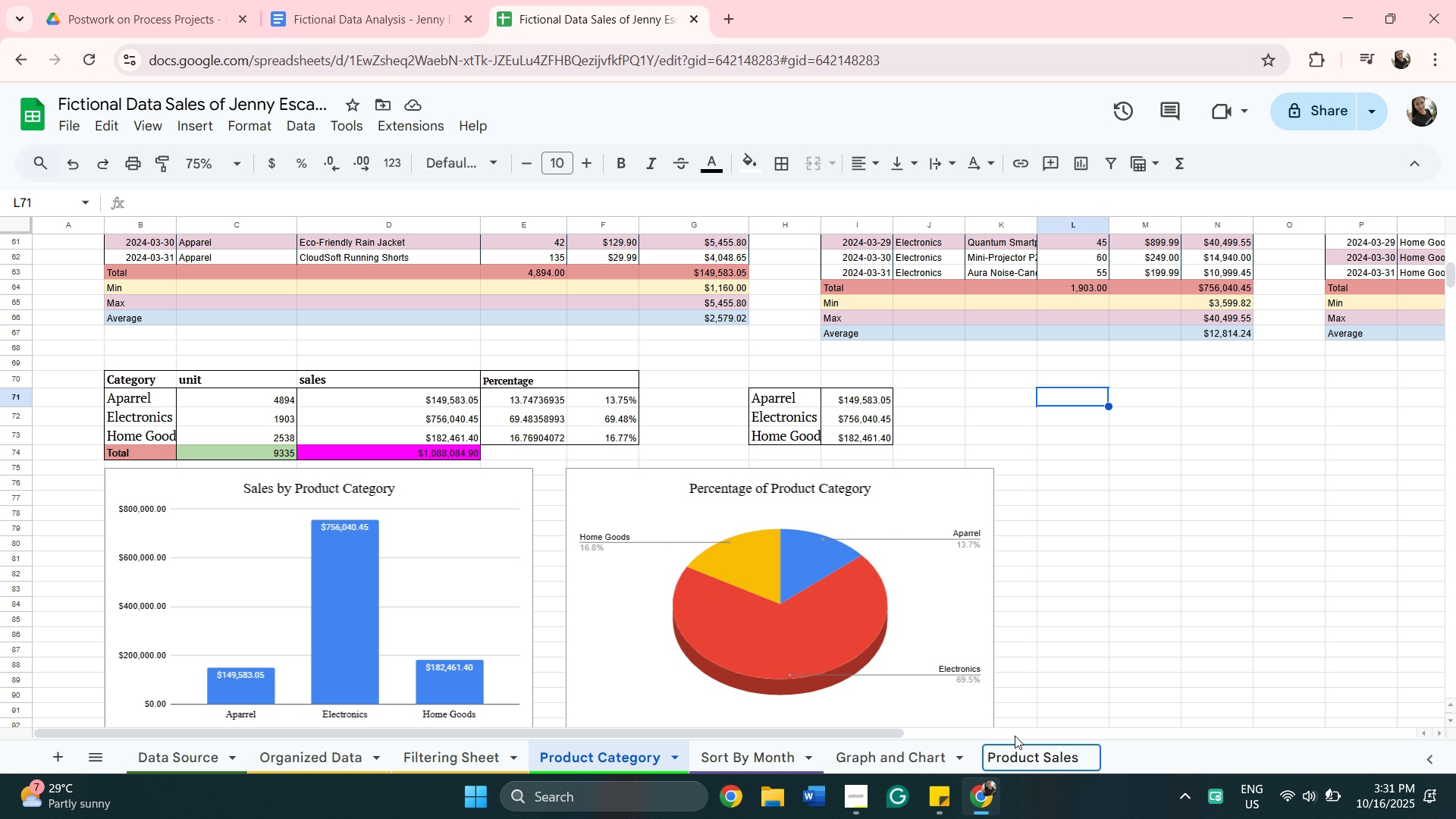 
left_click([1042, 752])
 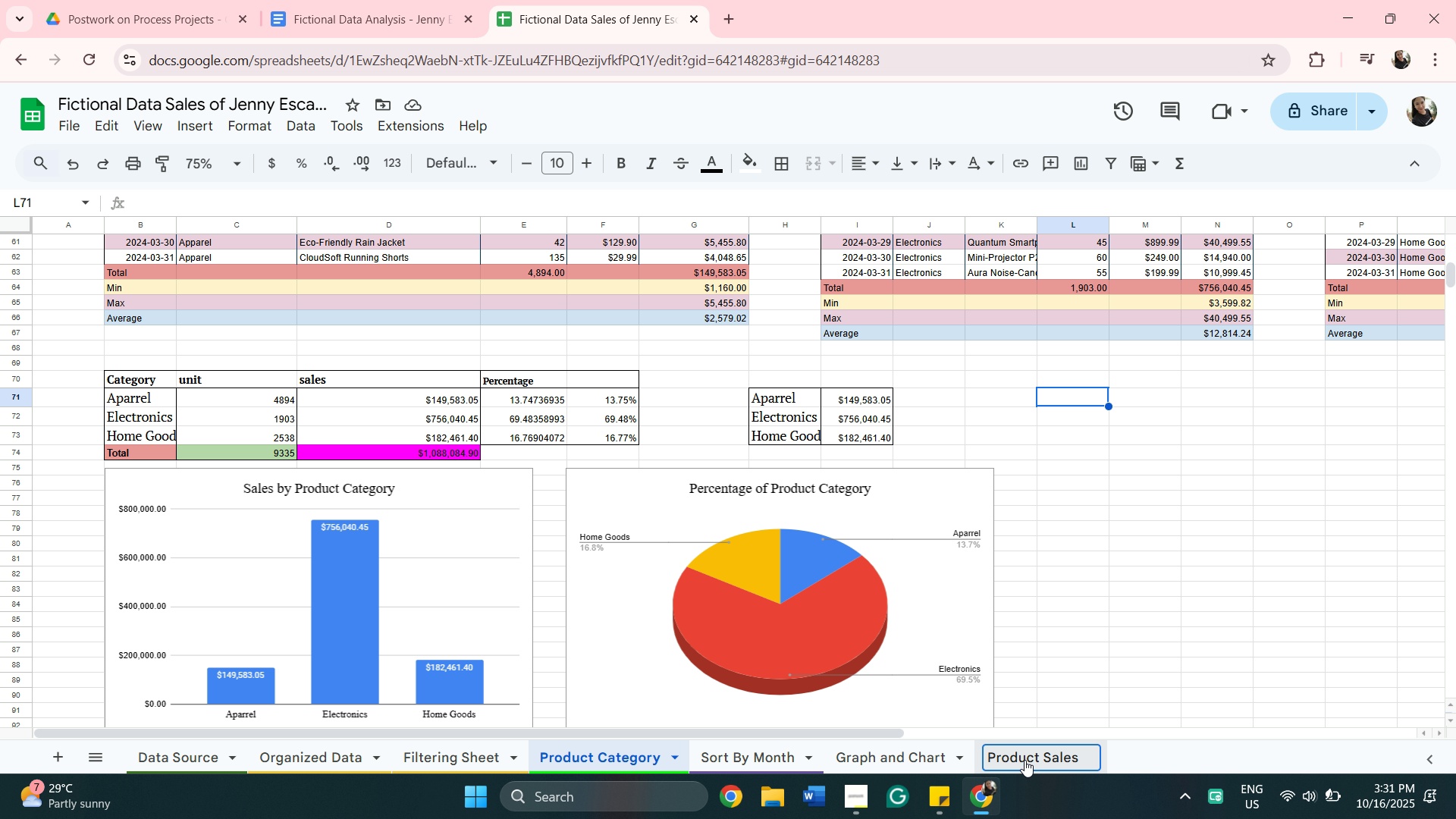 
left_click([1025, 760])
 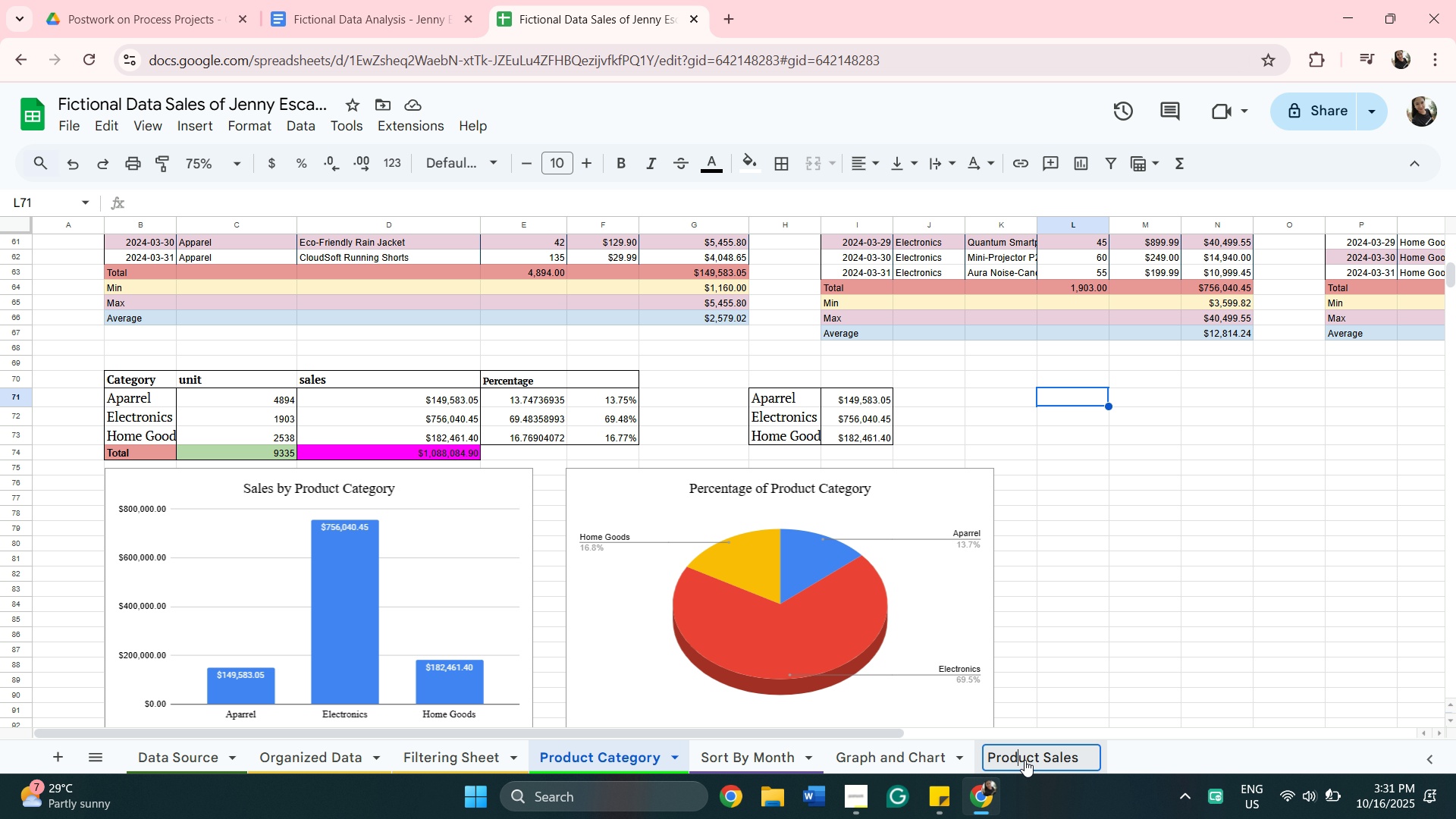 
hold_key(key=ArrowLeft, duration=0.87)
 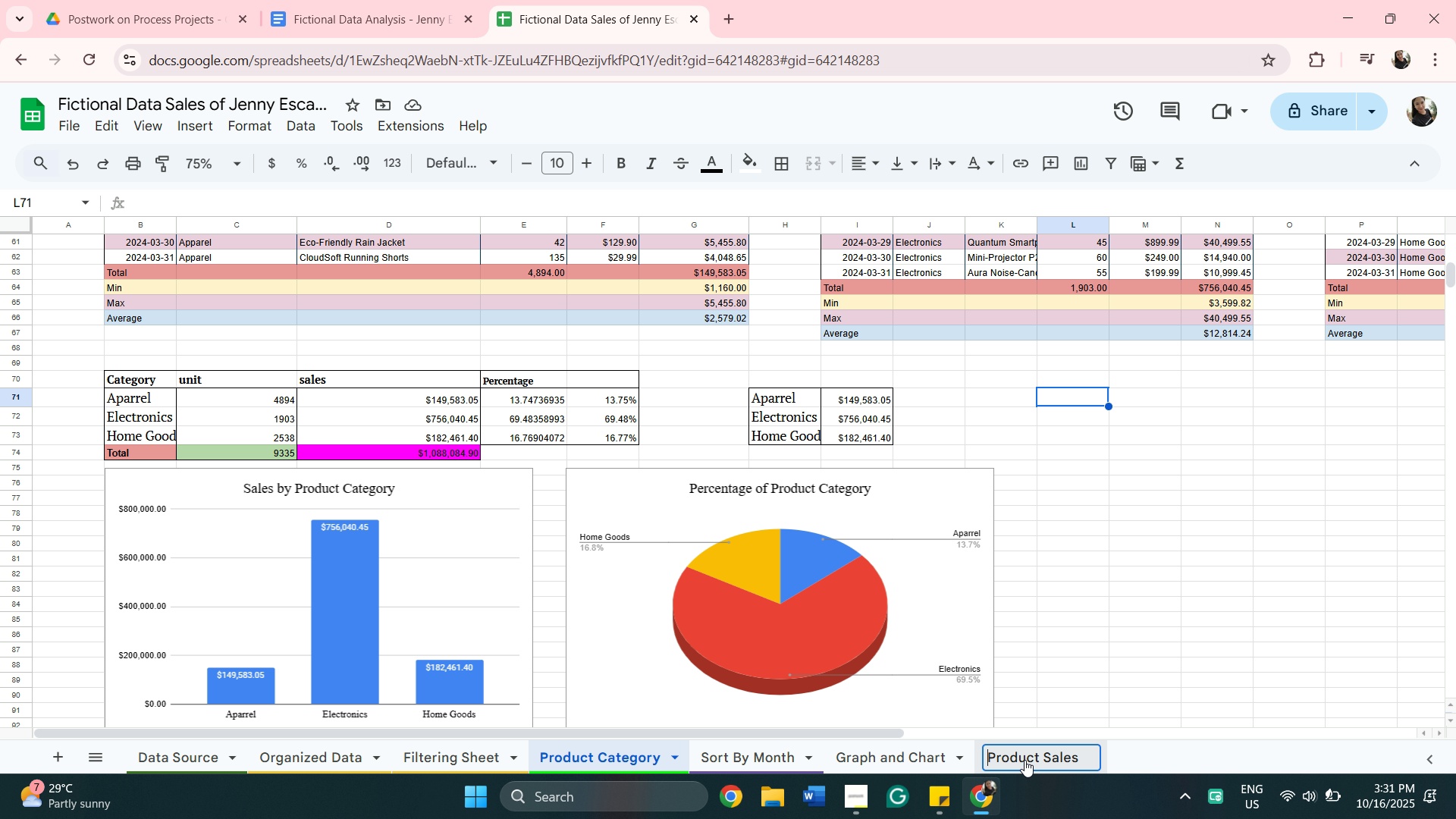 
type(Monthly )
 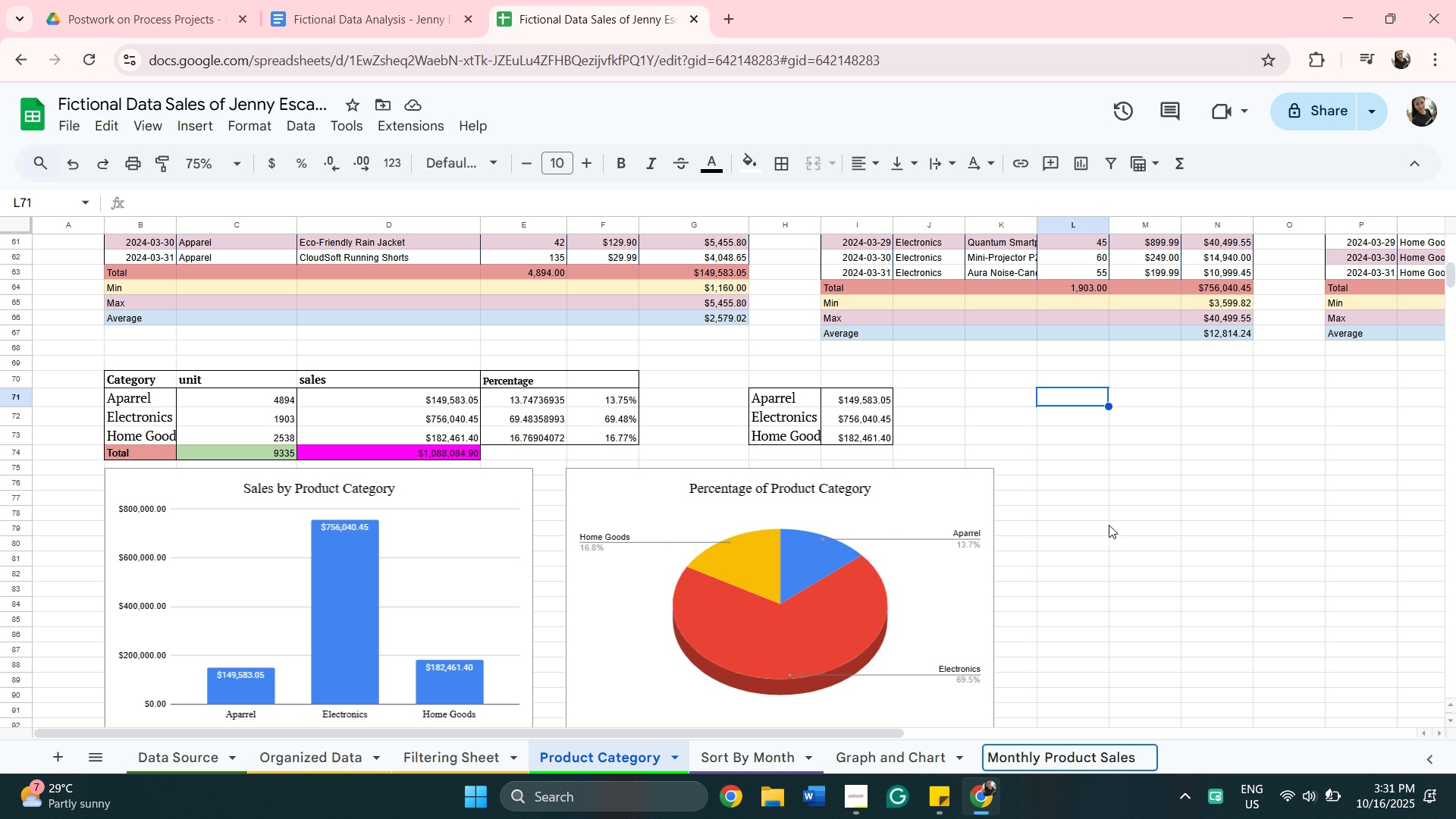 
left_click([1125, 753])
 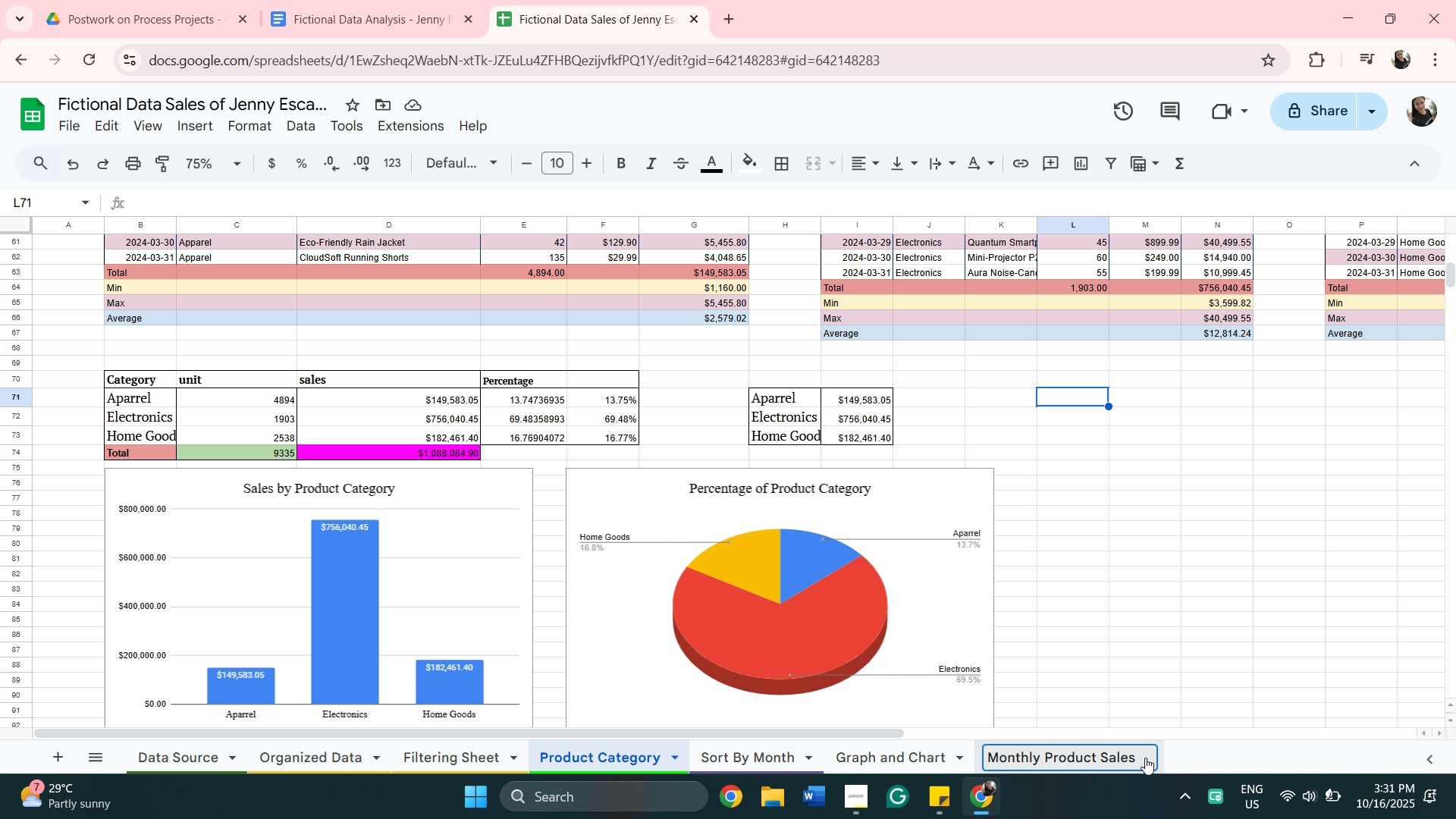 
key(Enter)
 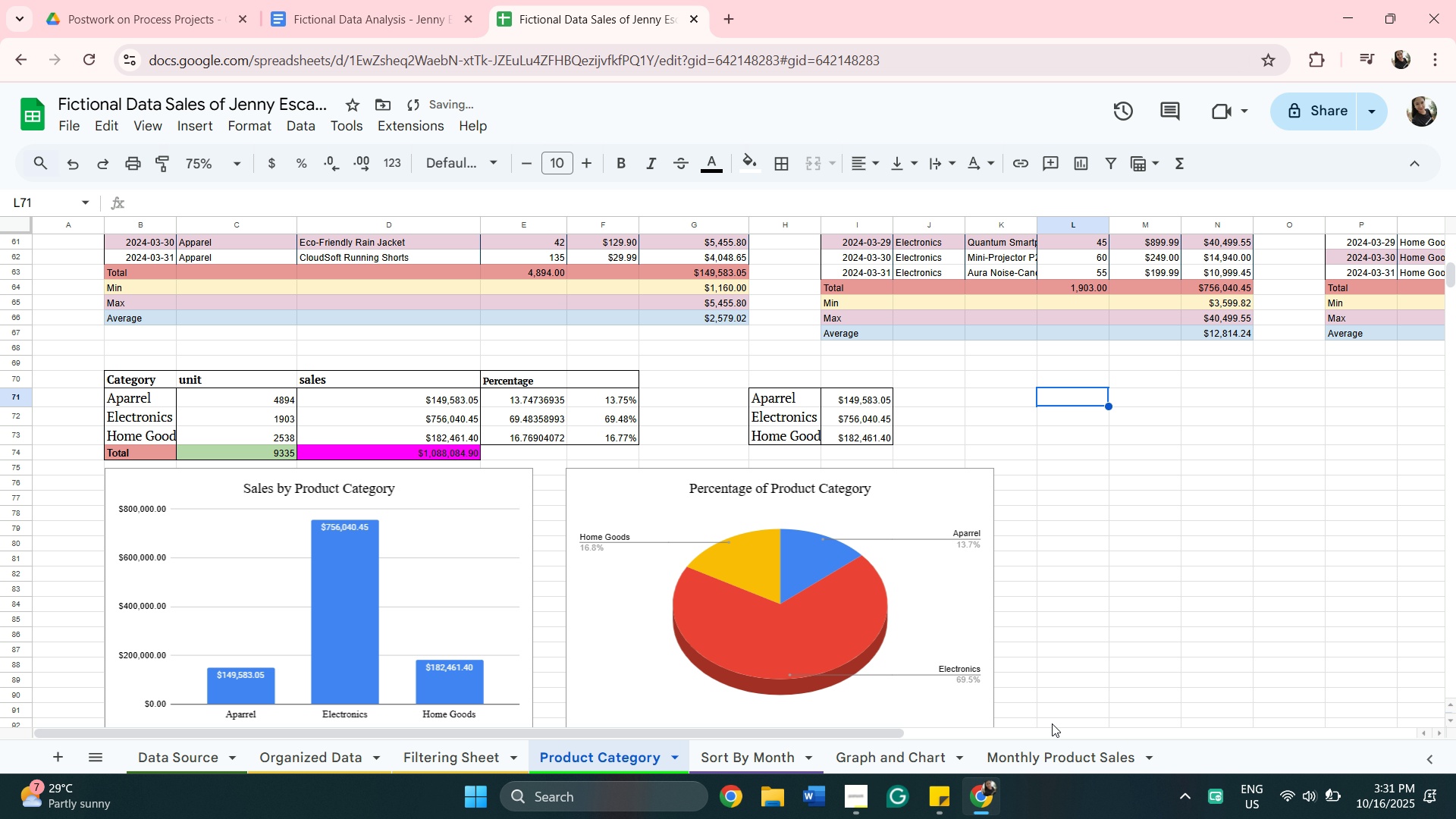 
left_click([1042, 766])
 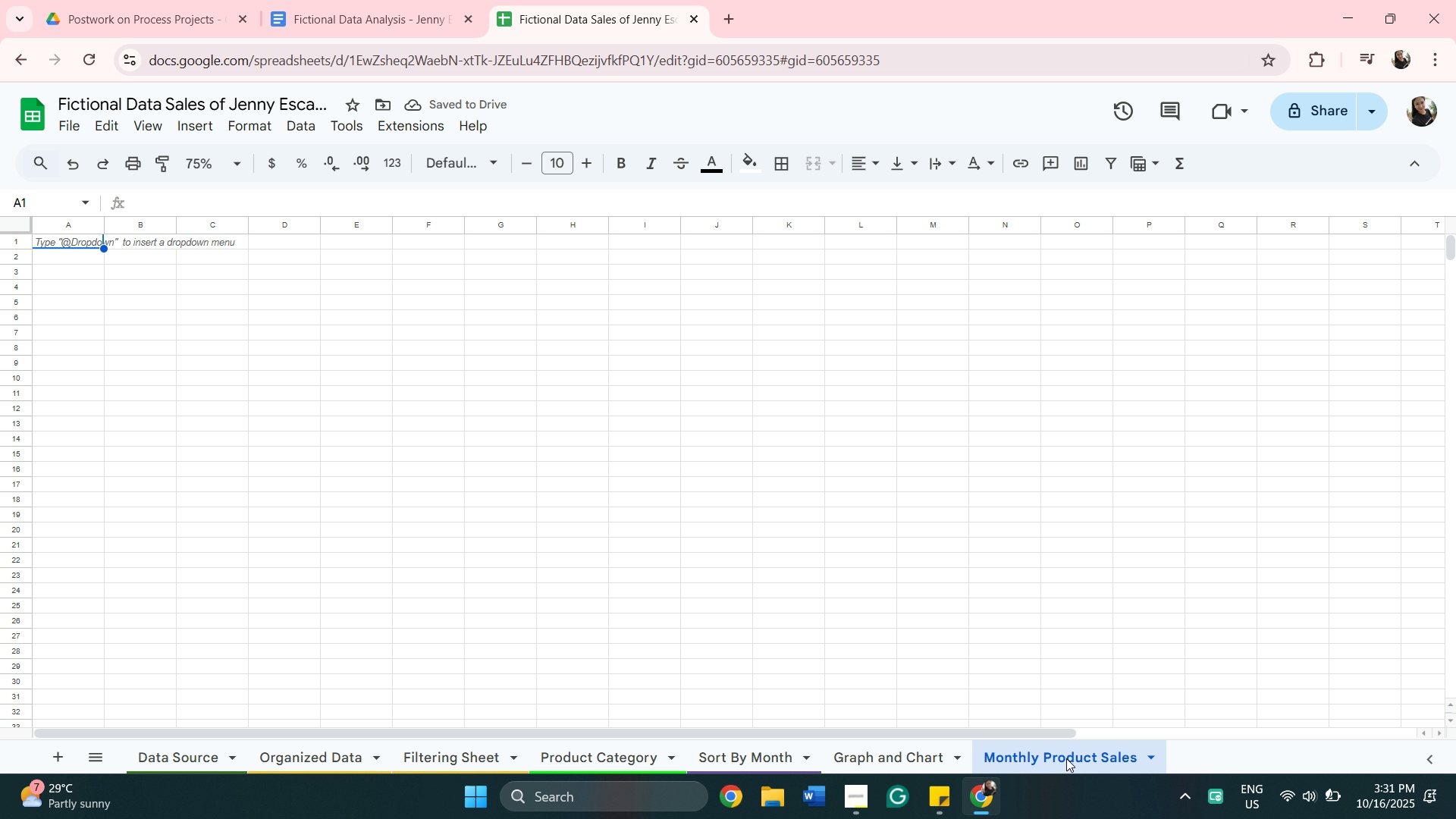 
left_click_drag(start_coordinate=[1087, 764], to_coordinate=[642, 780])
 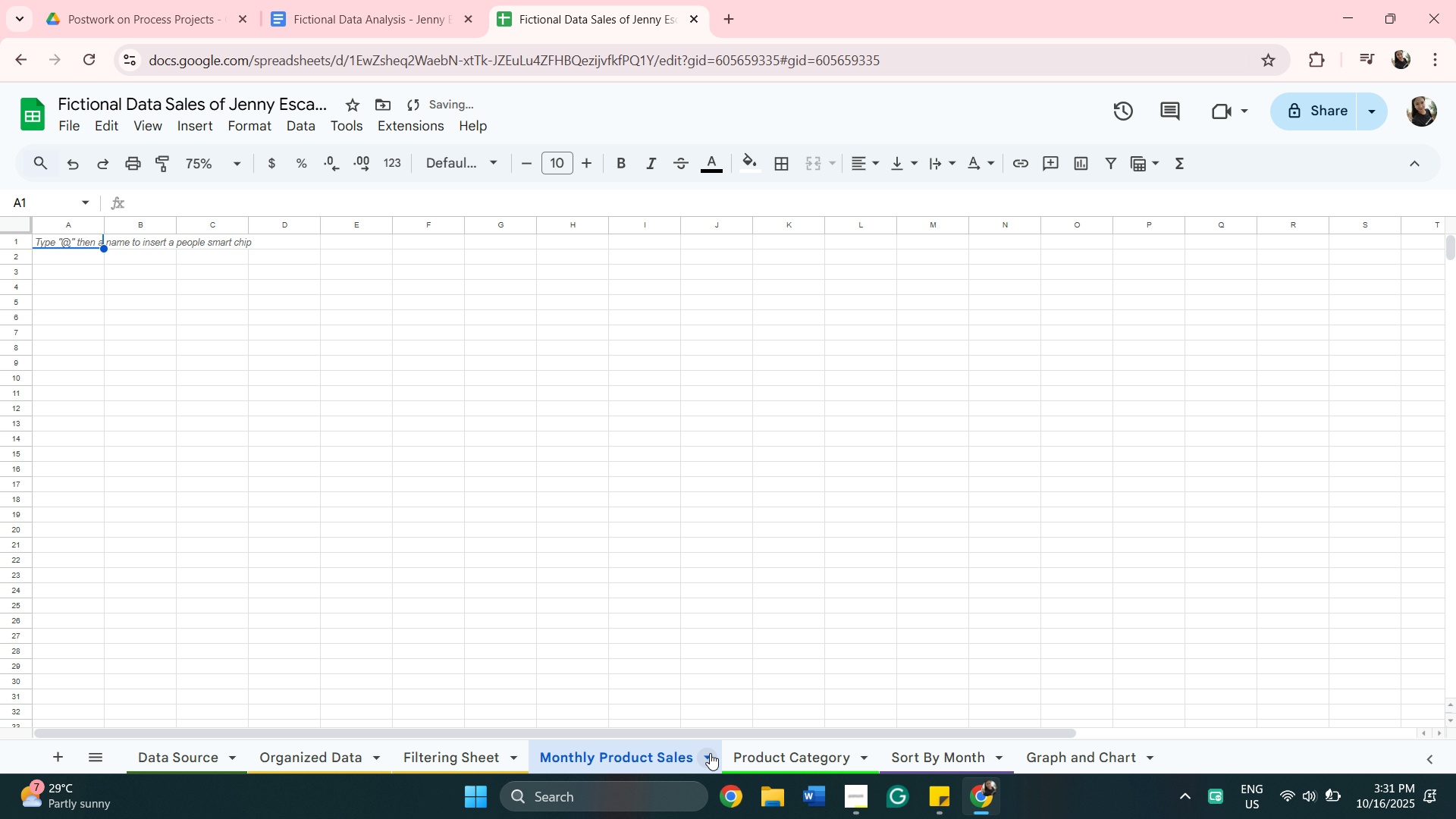 
left_click([710, 753])
 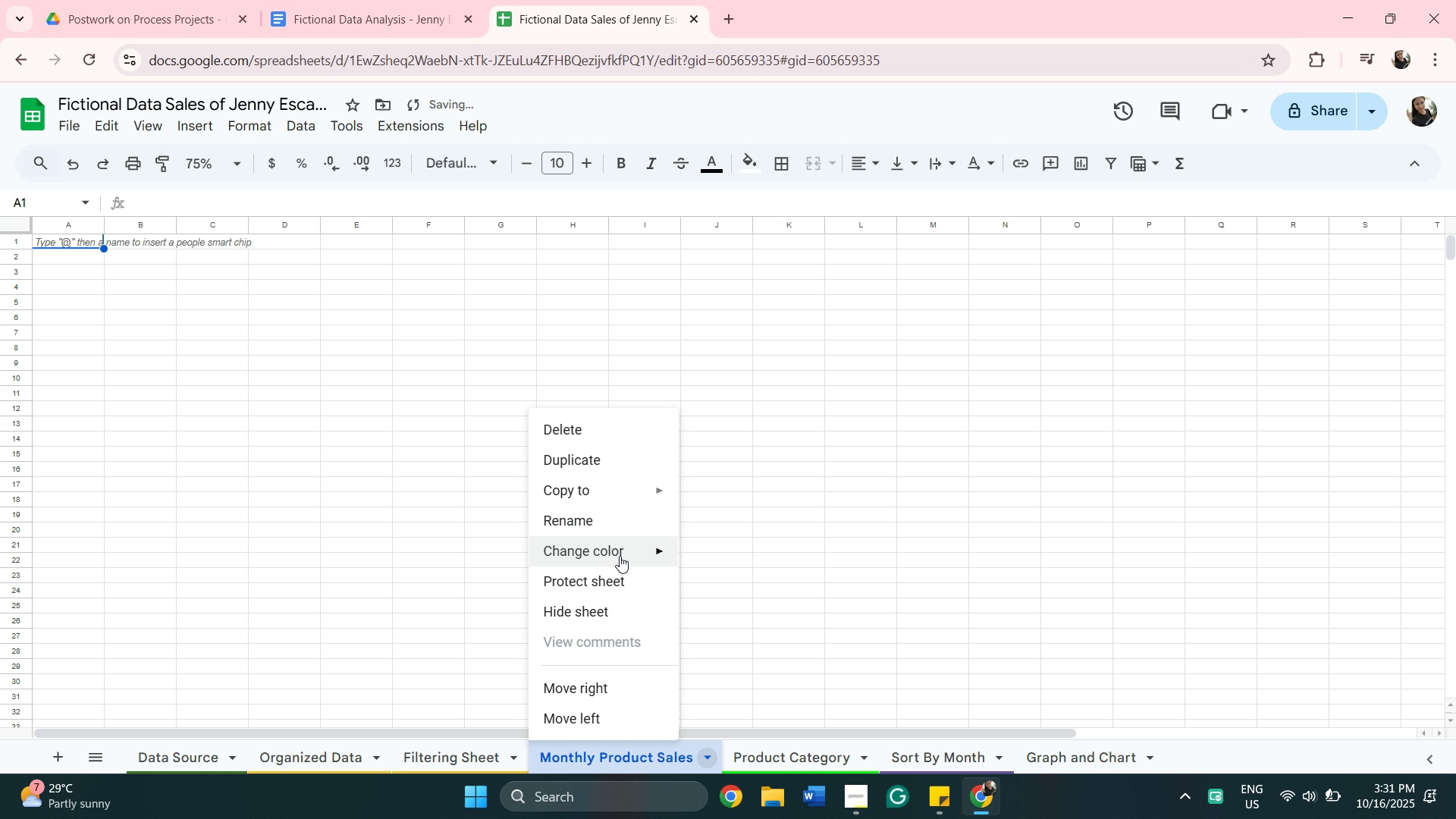 
left_click([622, 552])
 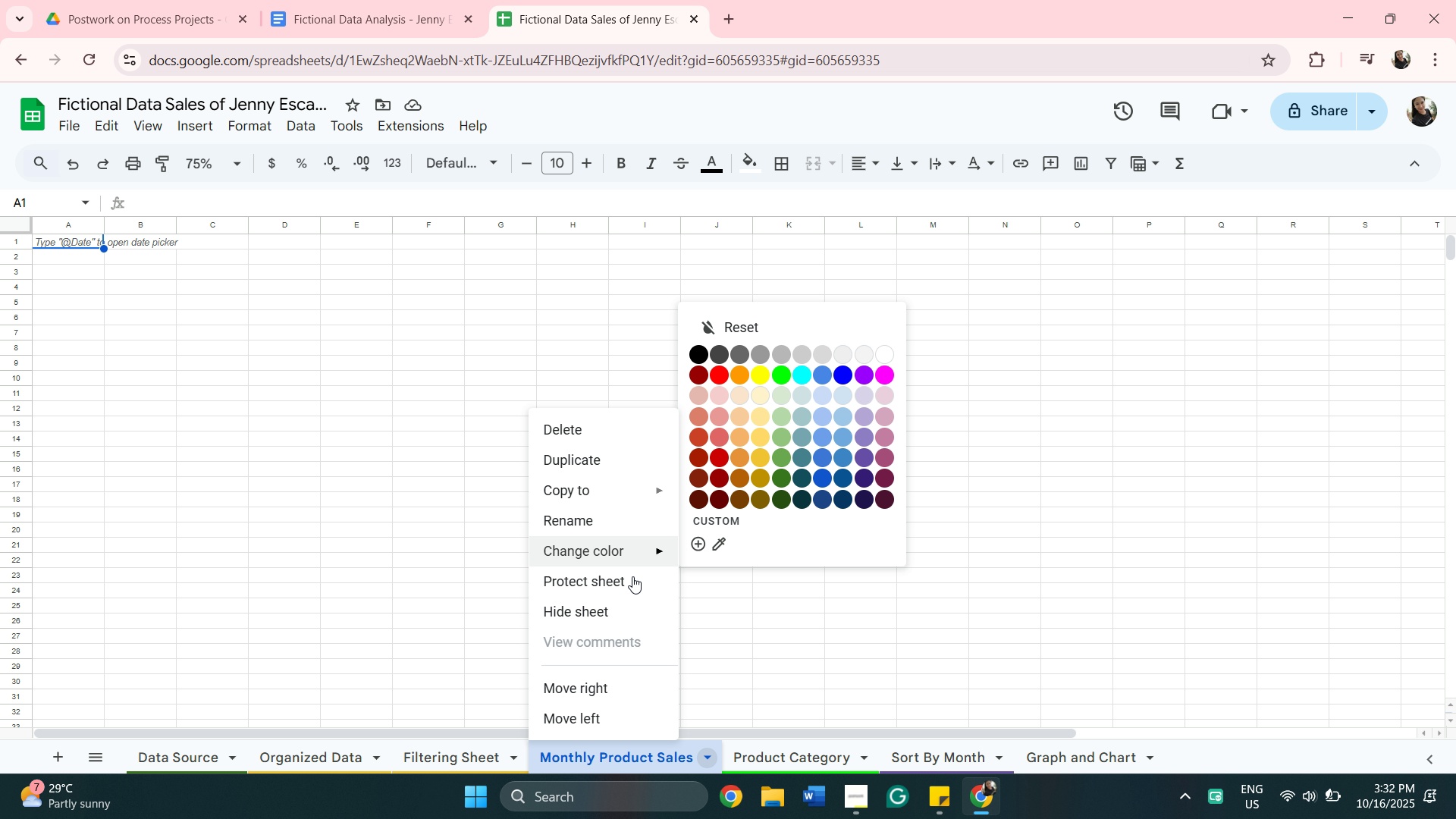 
wait(8.18)
 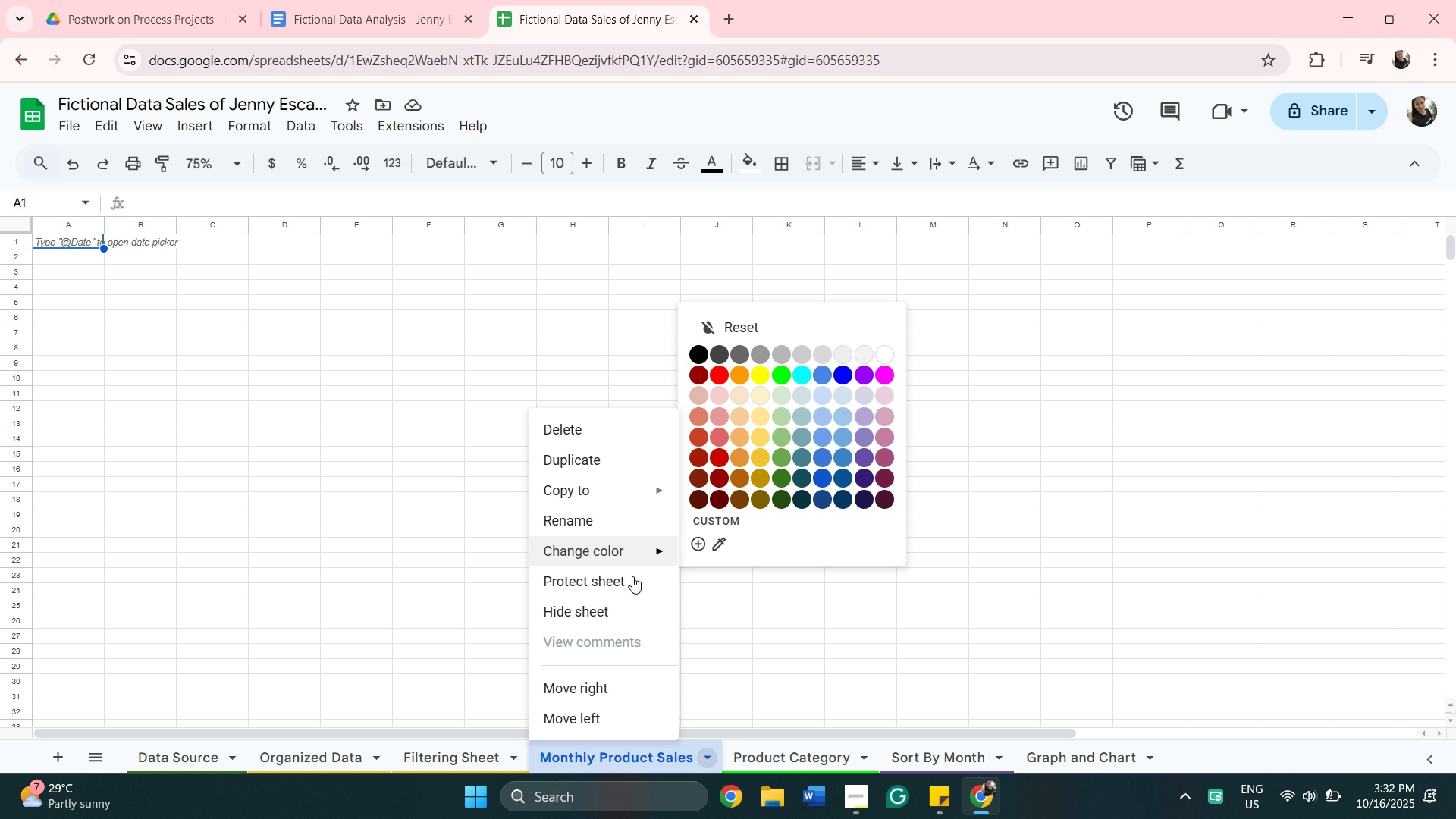 
left_click([760, 476])
 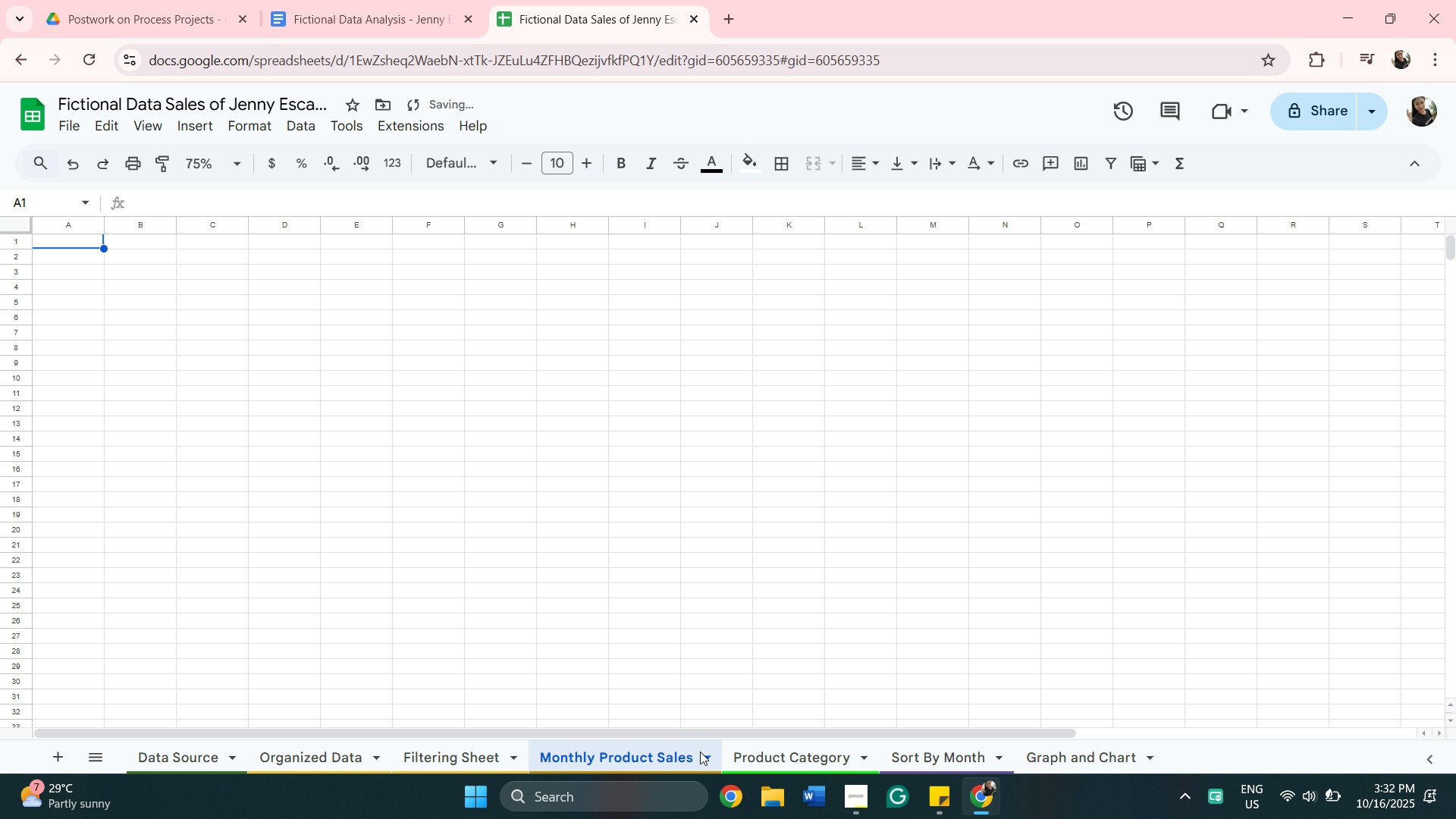 
left_click([703, 755])
 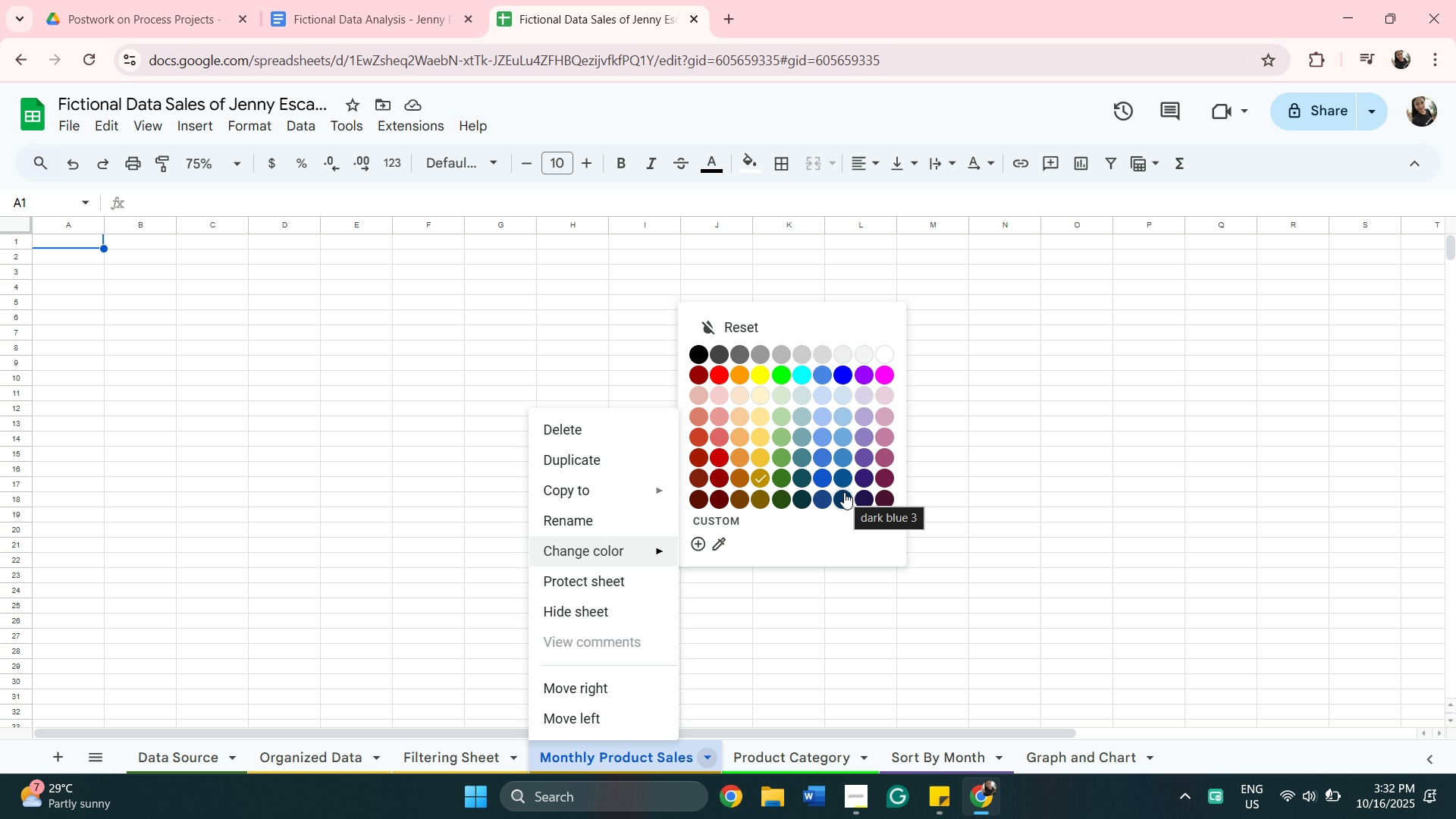 
wait(6.37)
 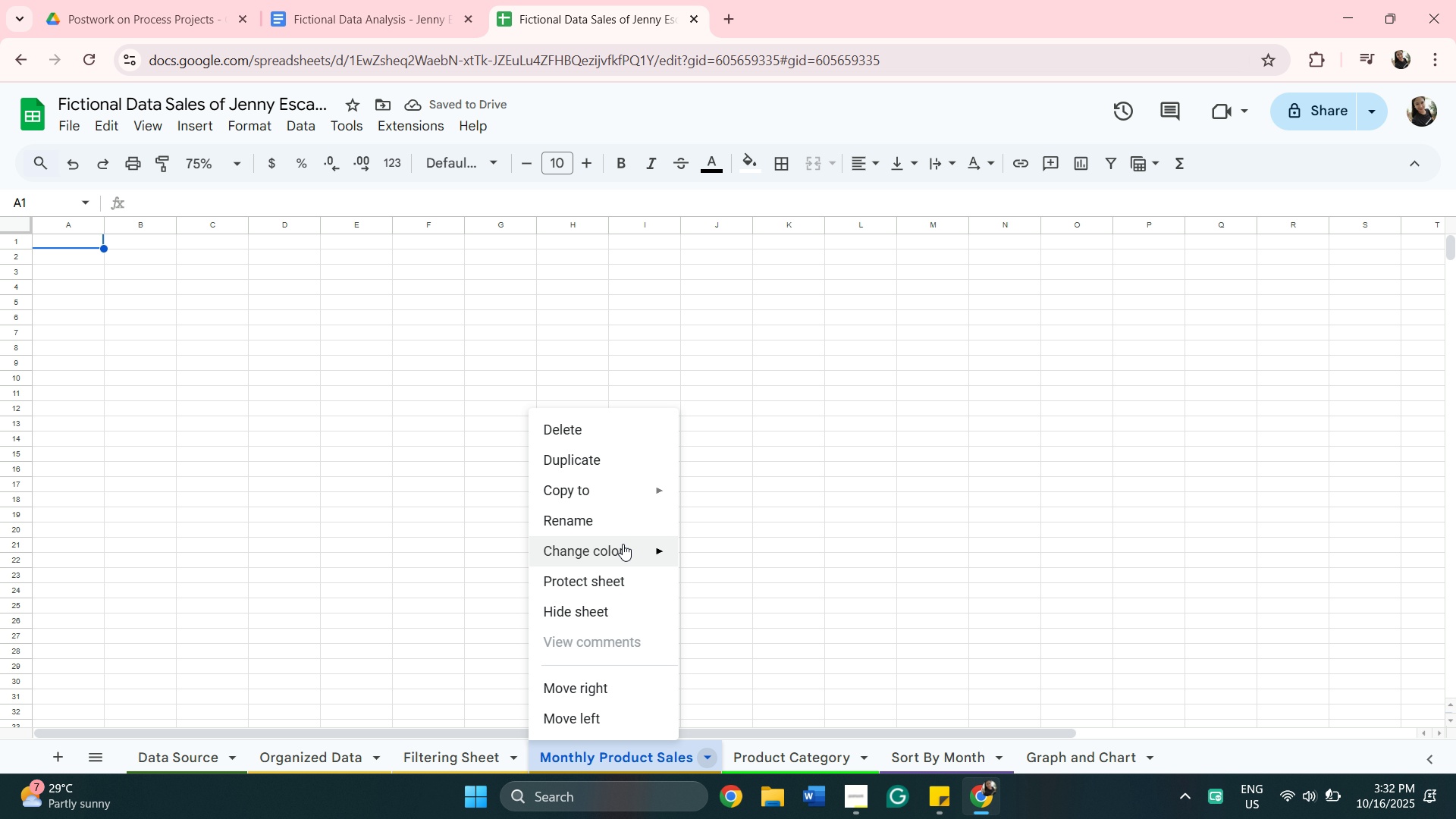 
left_click([844, 492])
 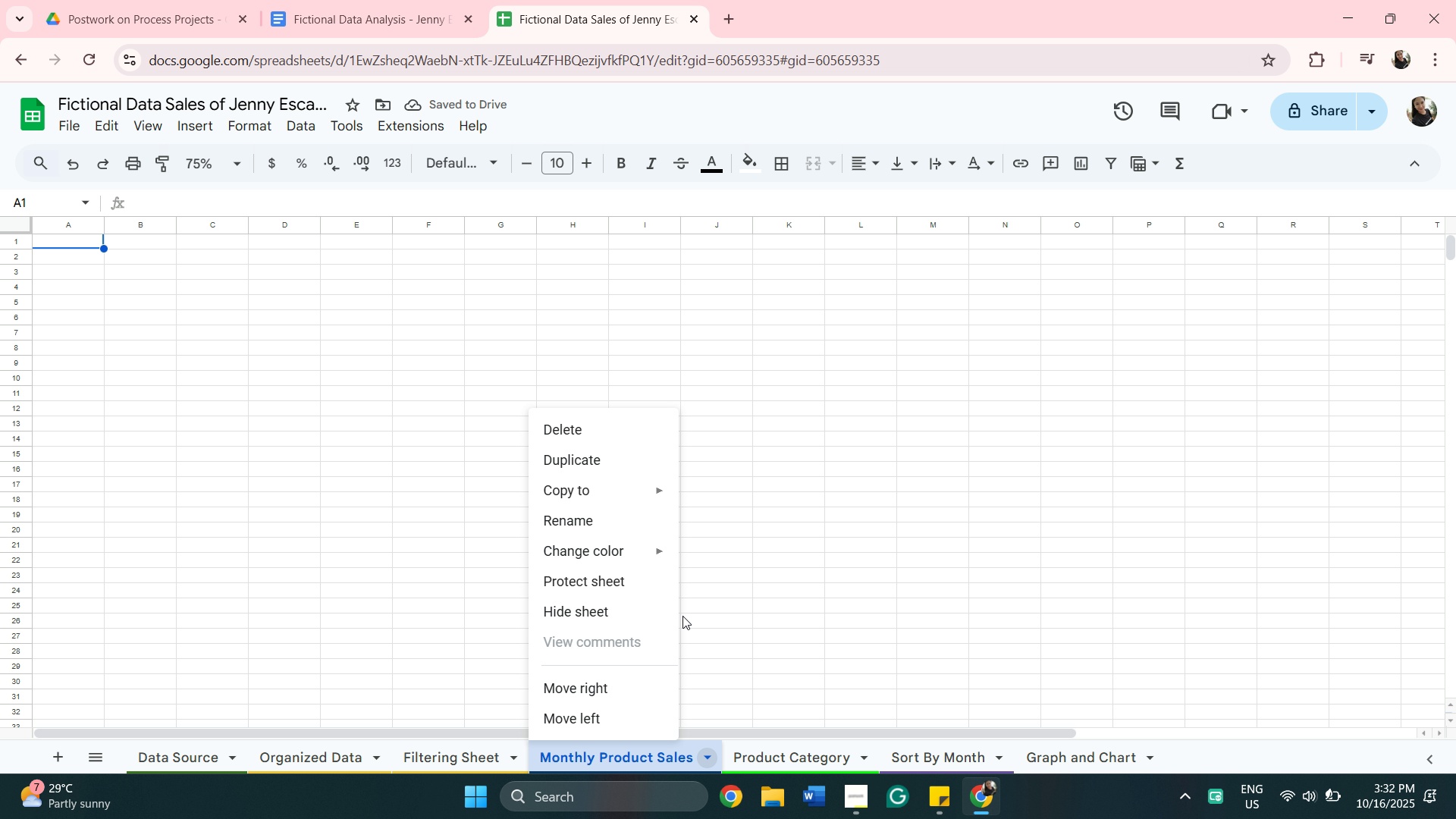 
left_click([634, 547])
 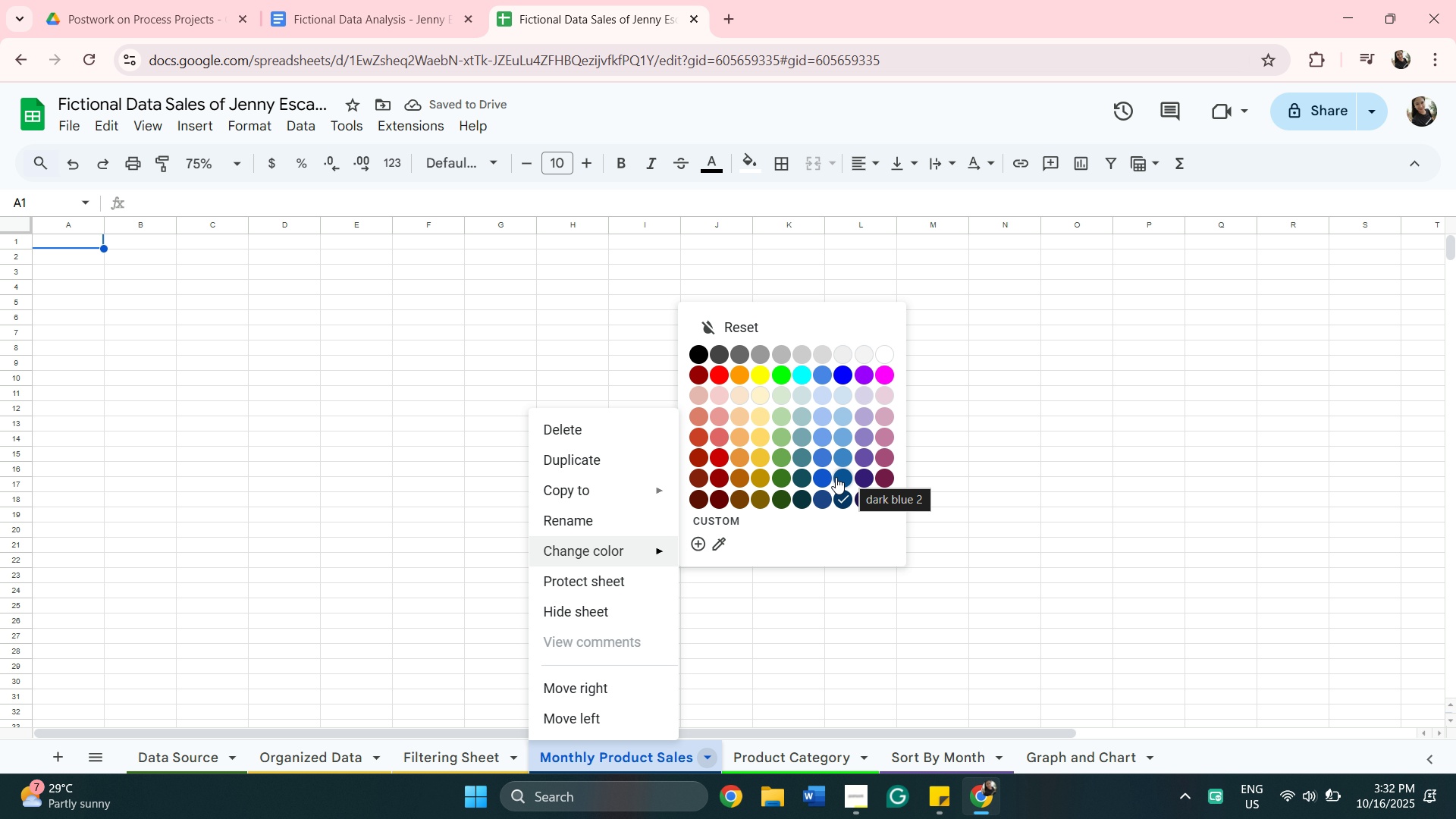 
left_click([825, 477])
 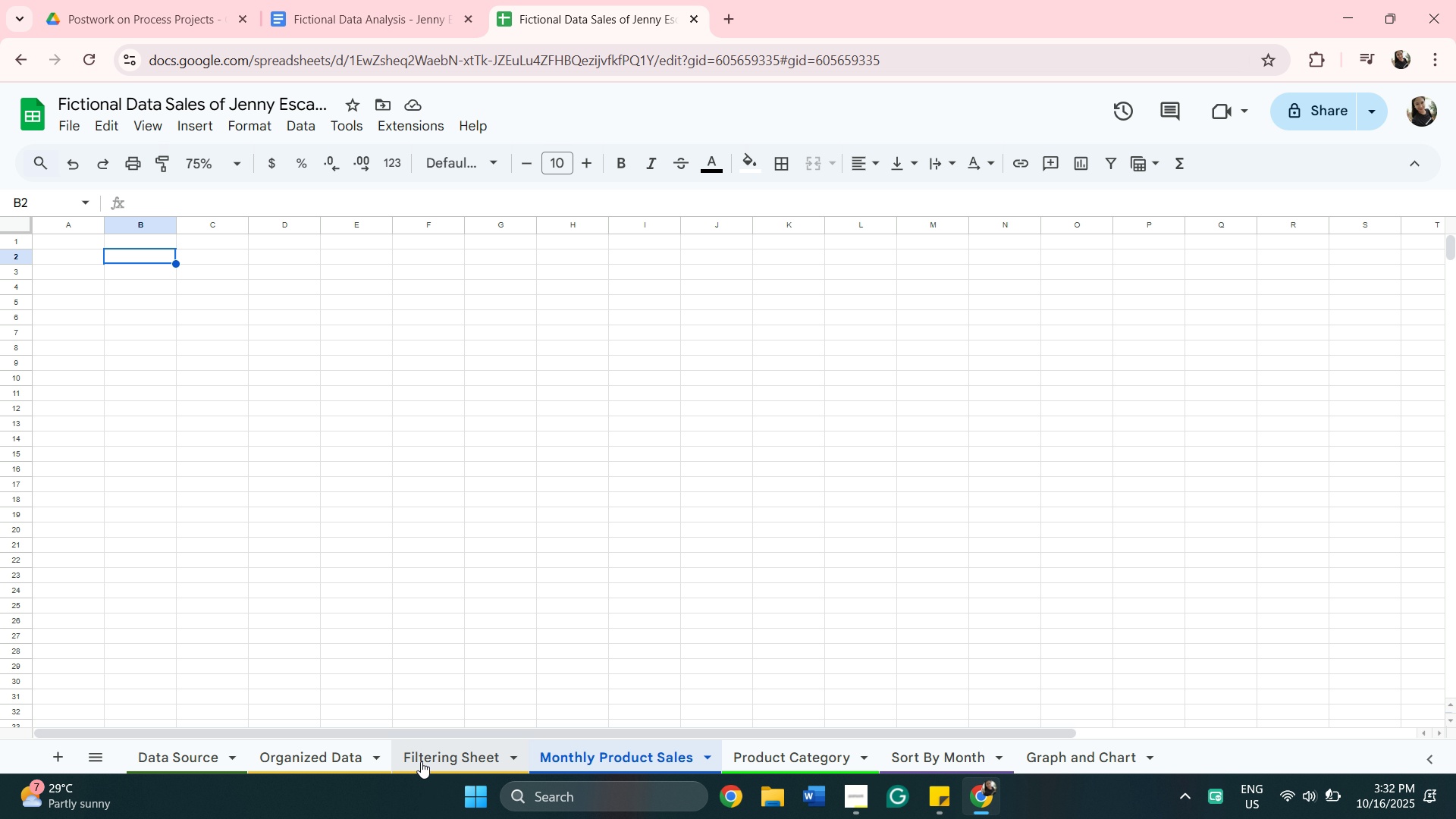 
wait(7.33)
 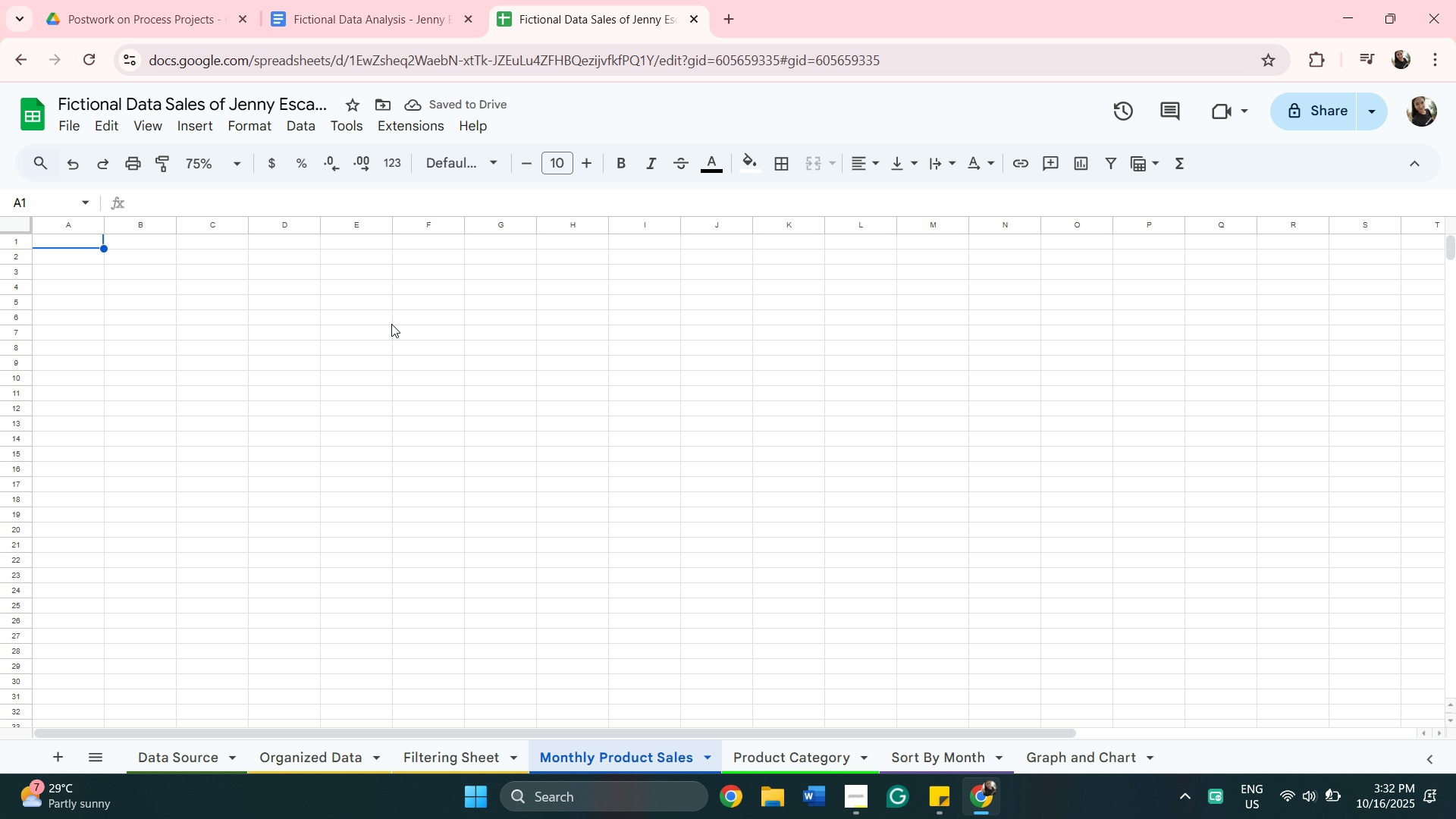 
scroll: coordinate [608, 345], scroll_direction: up, amount: 43.0
 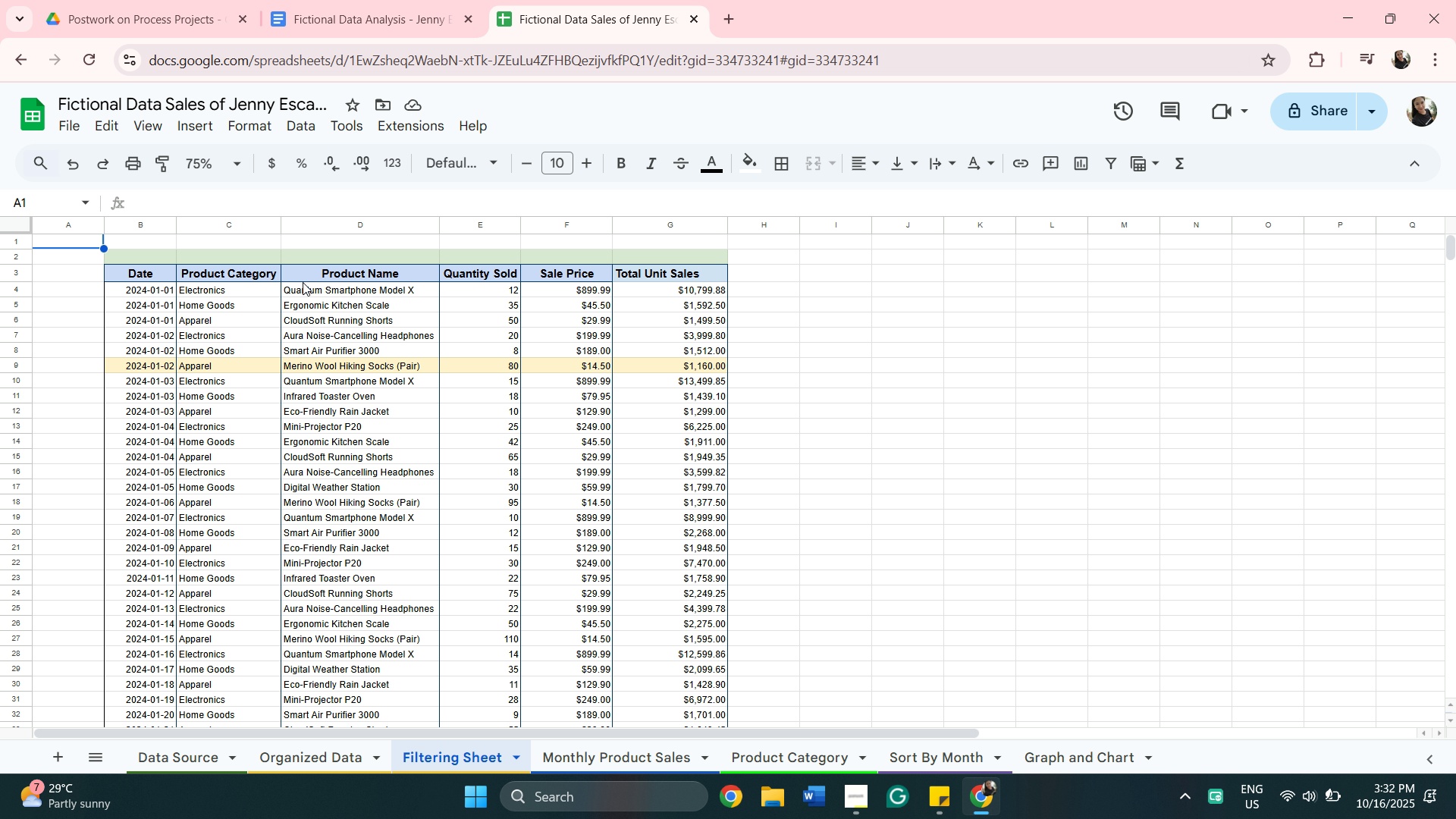 
left_click([261, 290])
 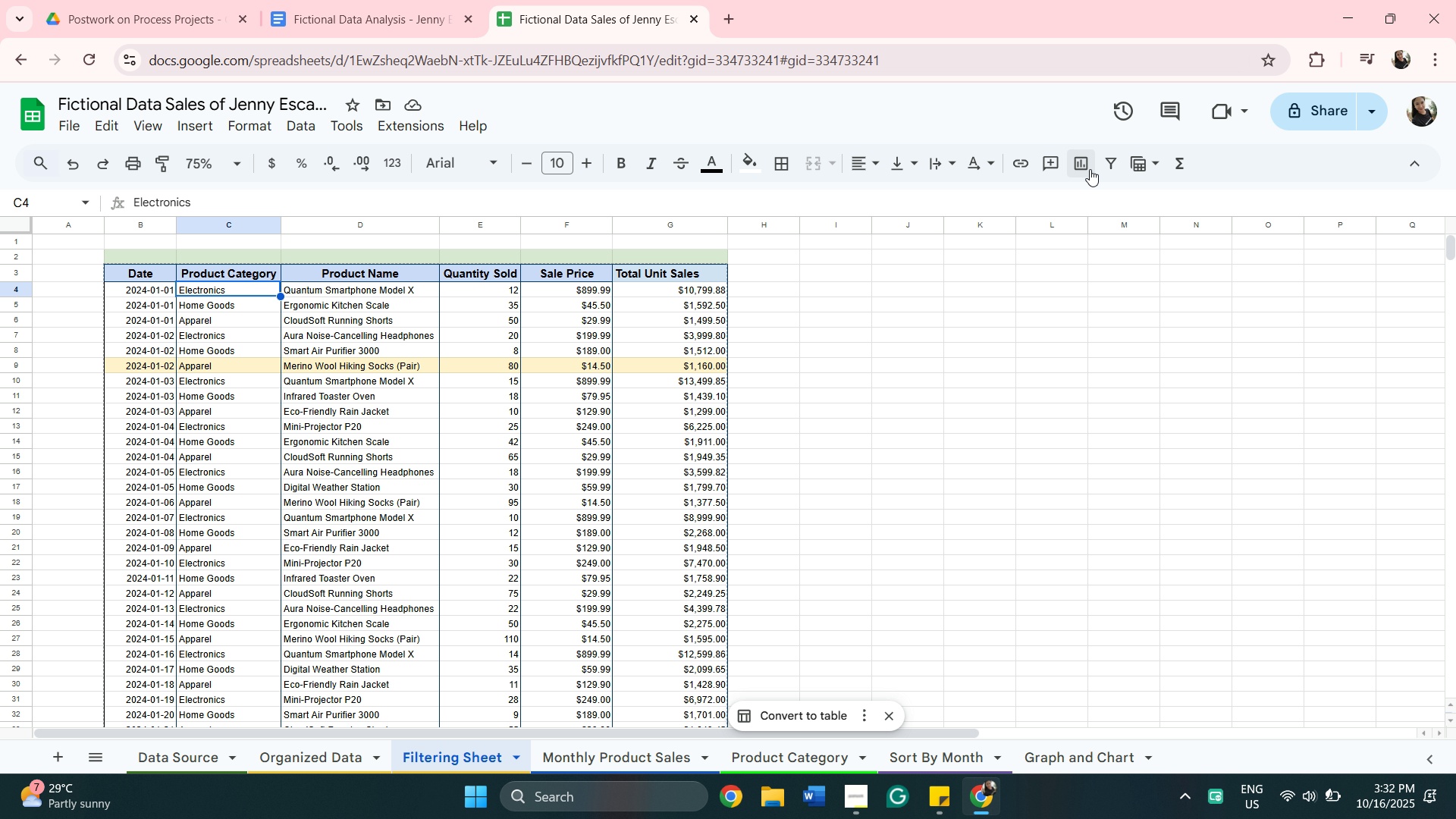 
left_click_drag(start_coordinate=[1109, 171], to_coordinate=[1113, 170])
 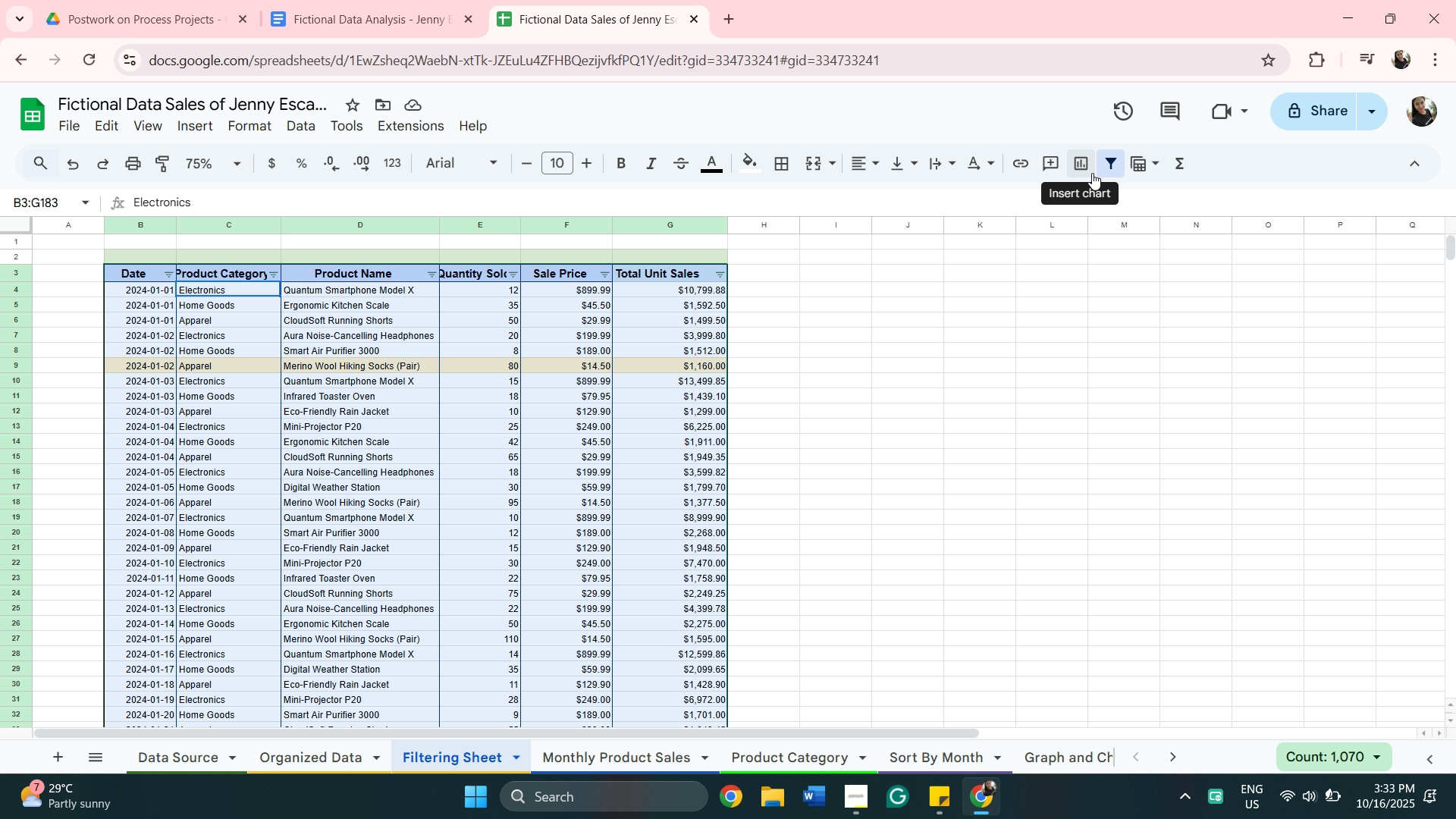 
wait(22.41)
 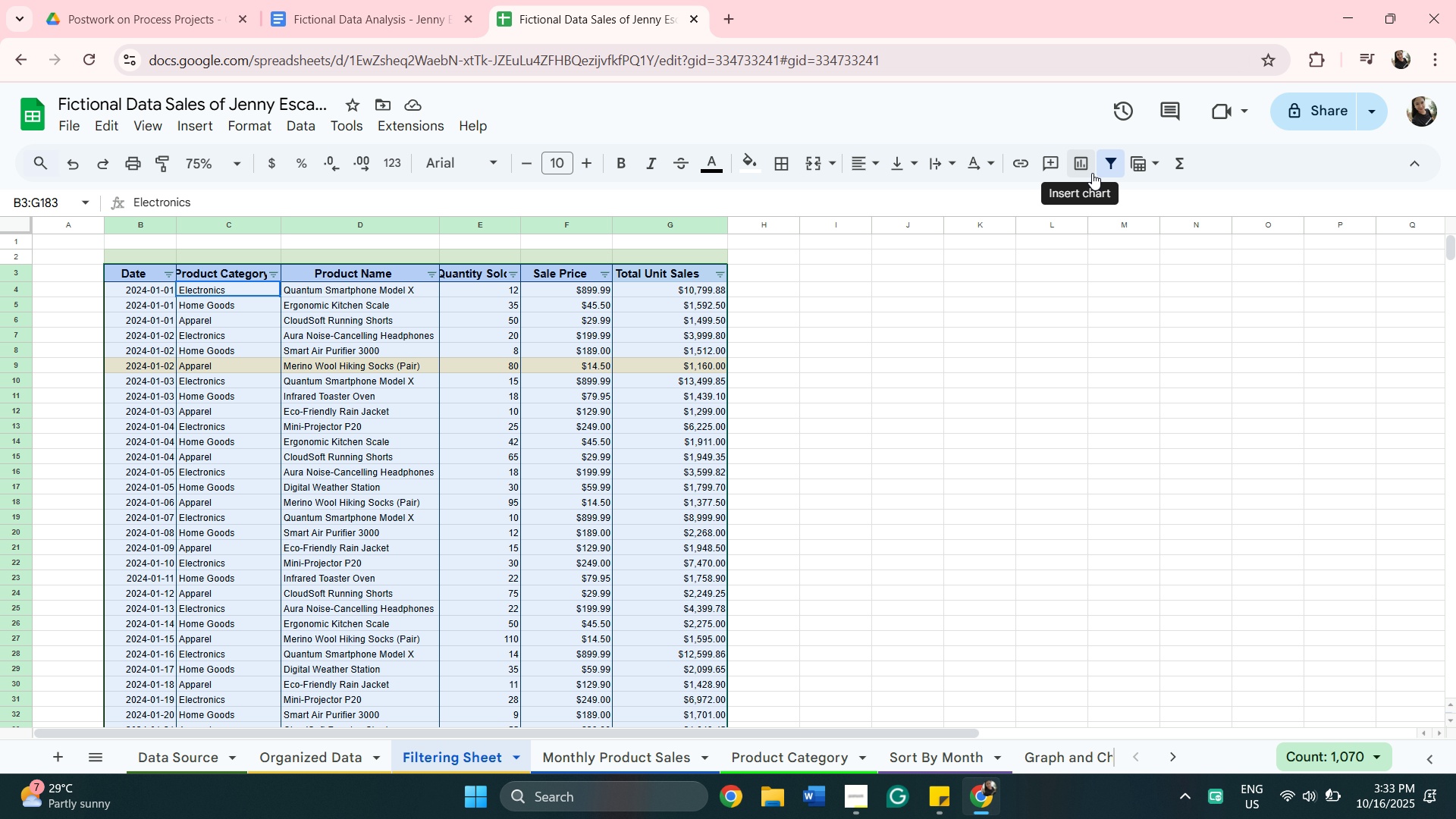 
left_click([174, 274])
 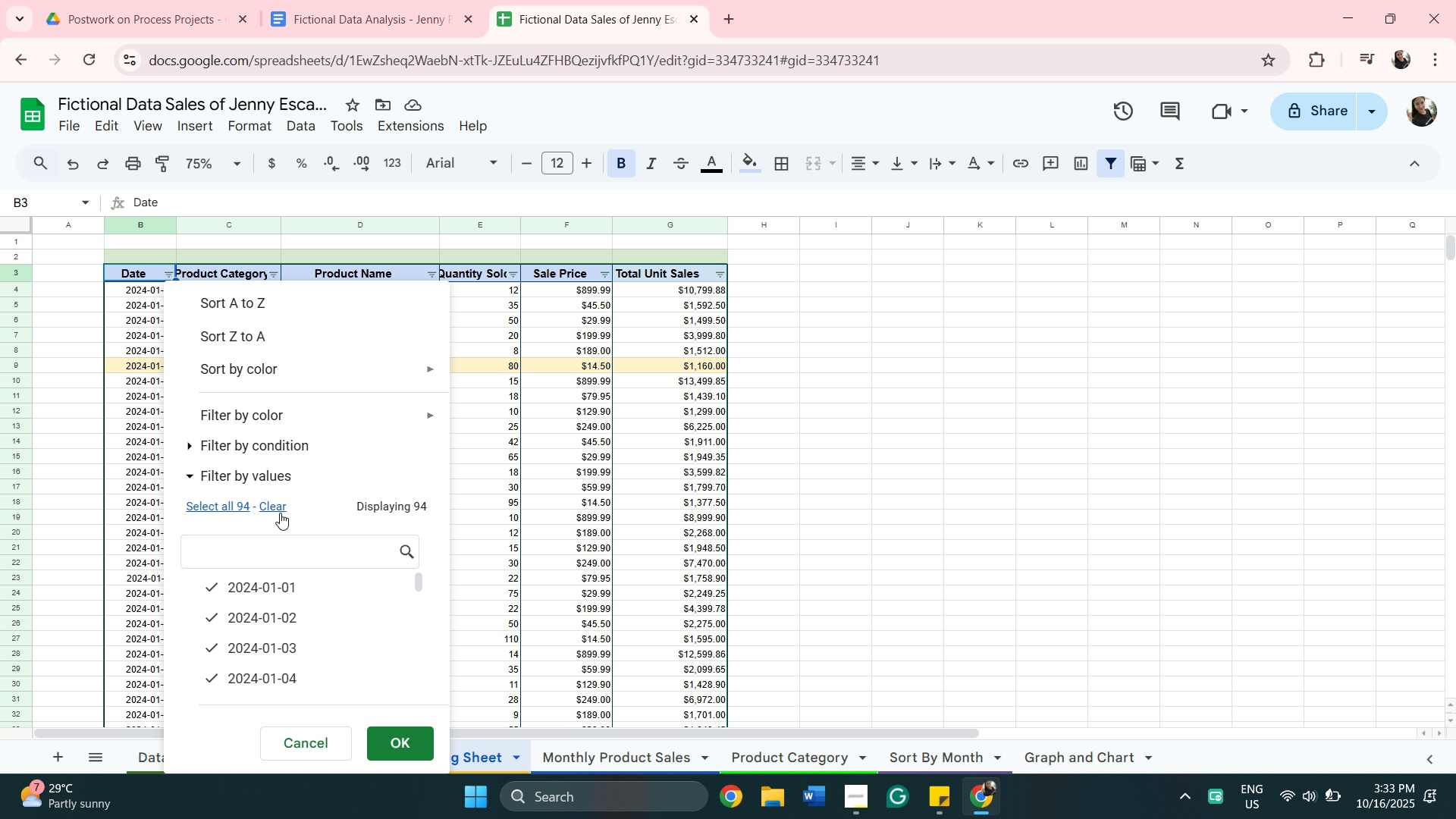 
left_click([280, 504])
 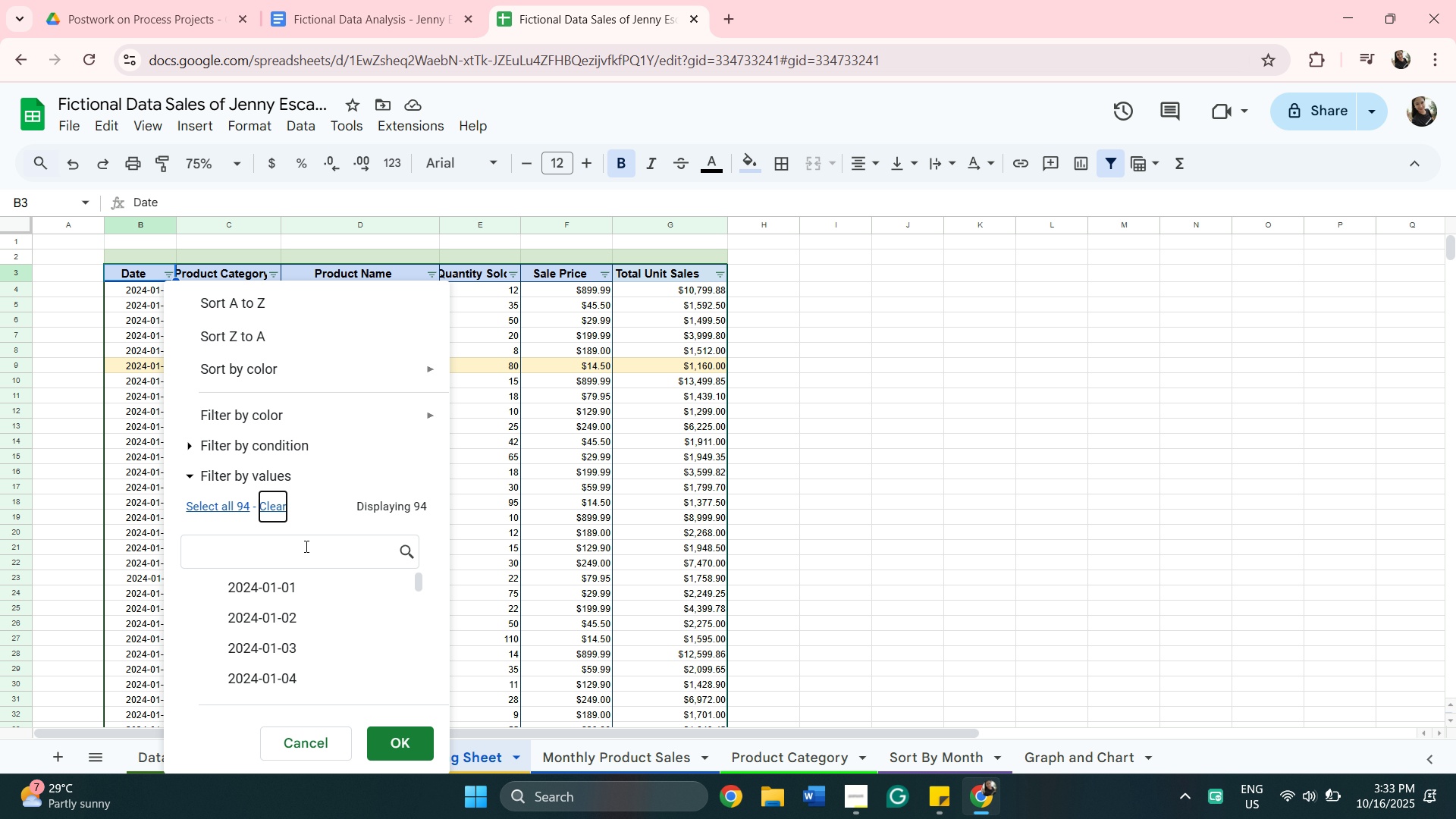 
left_click([305, 546])
 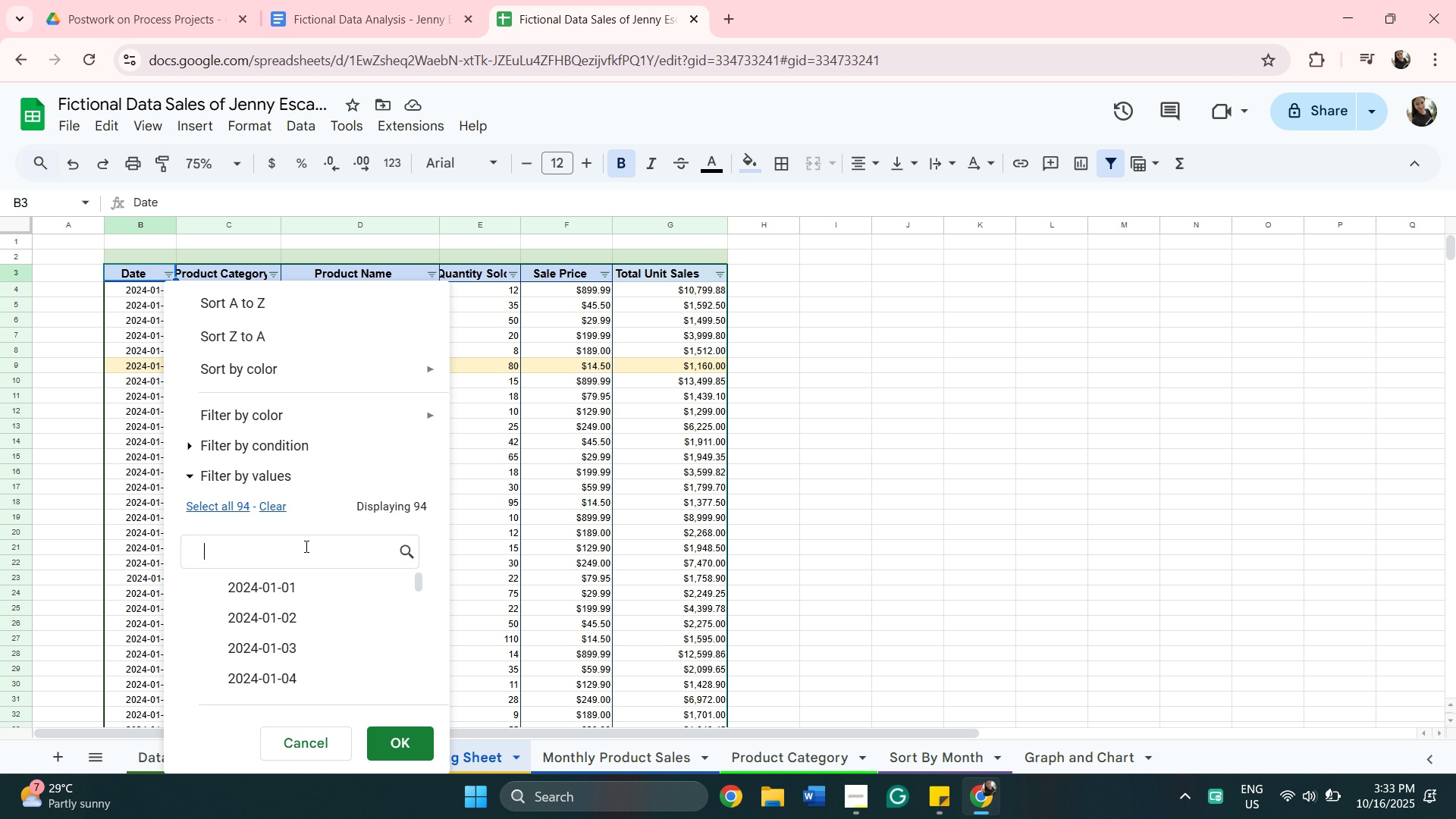 
type(2924-01)
 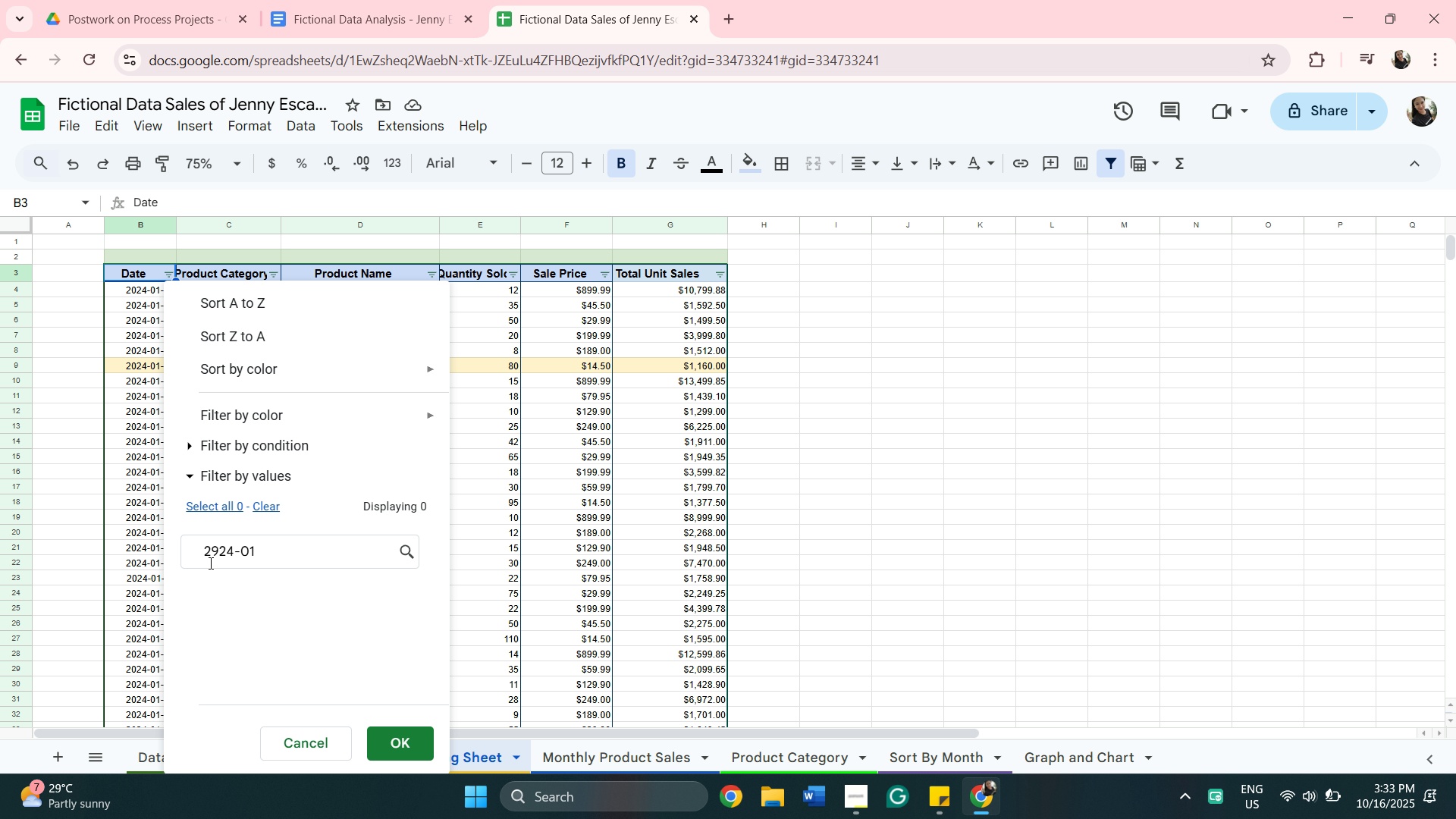 
left_click([219, 555])
 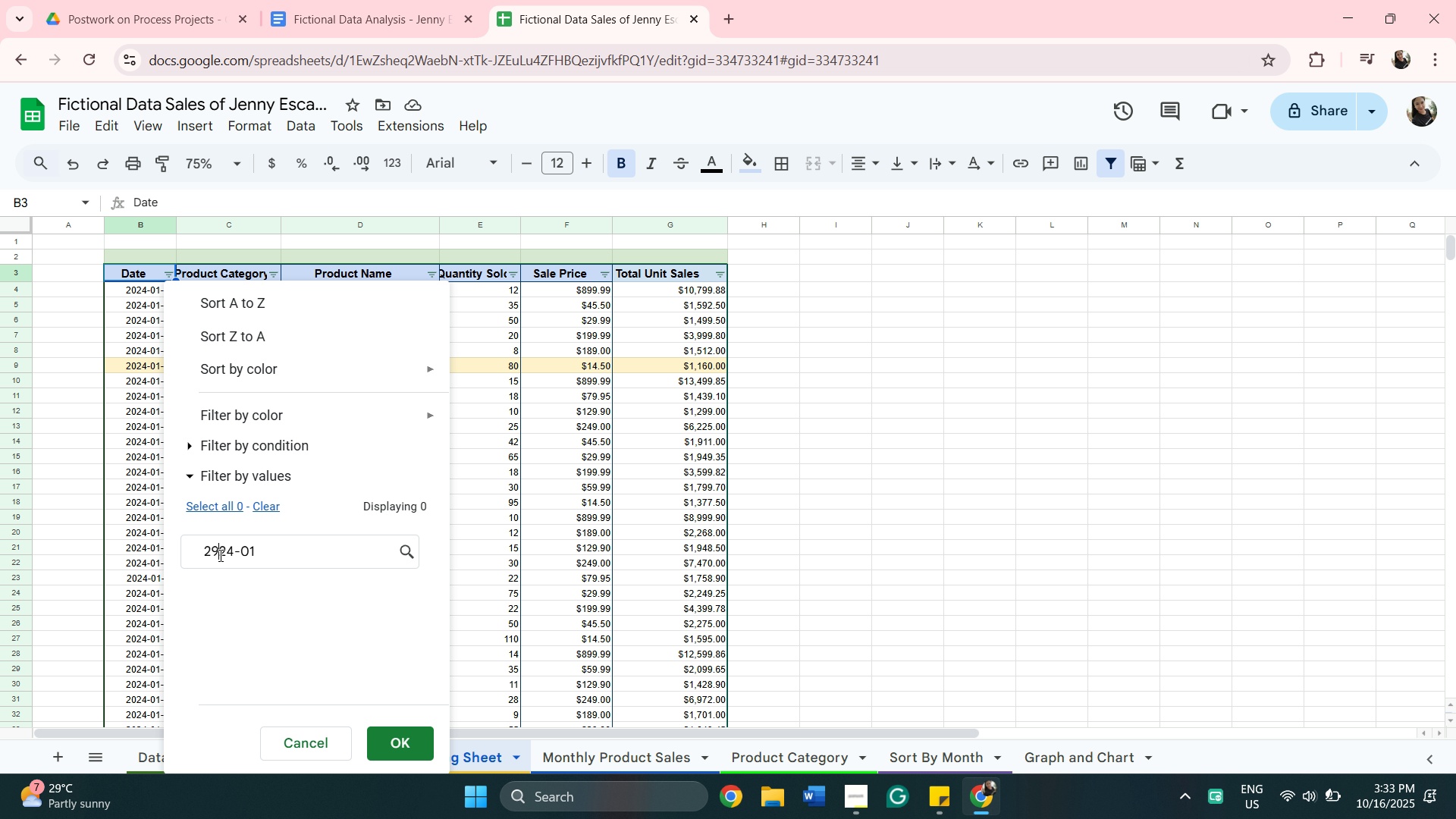 
key(Backspace)
 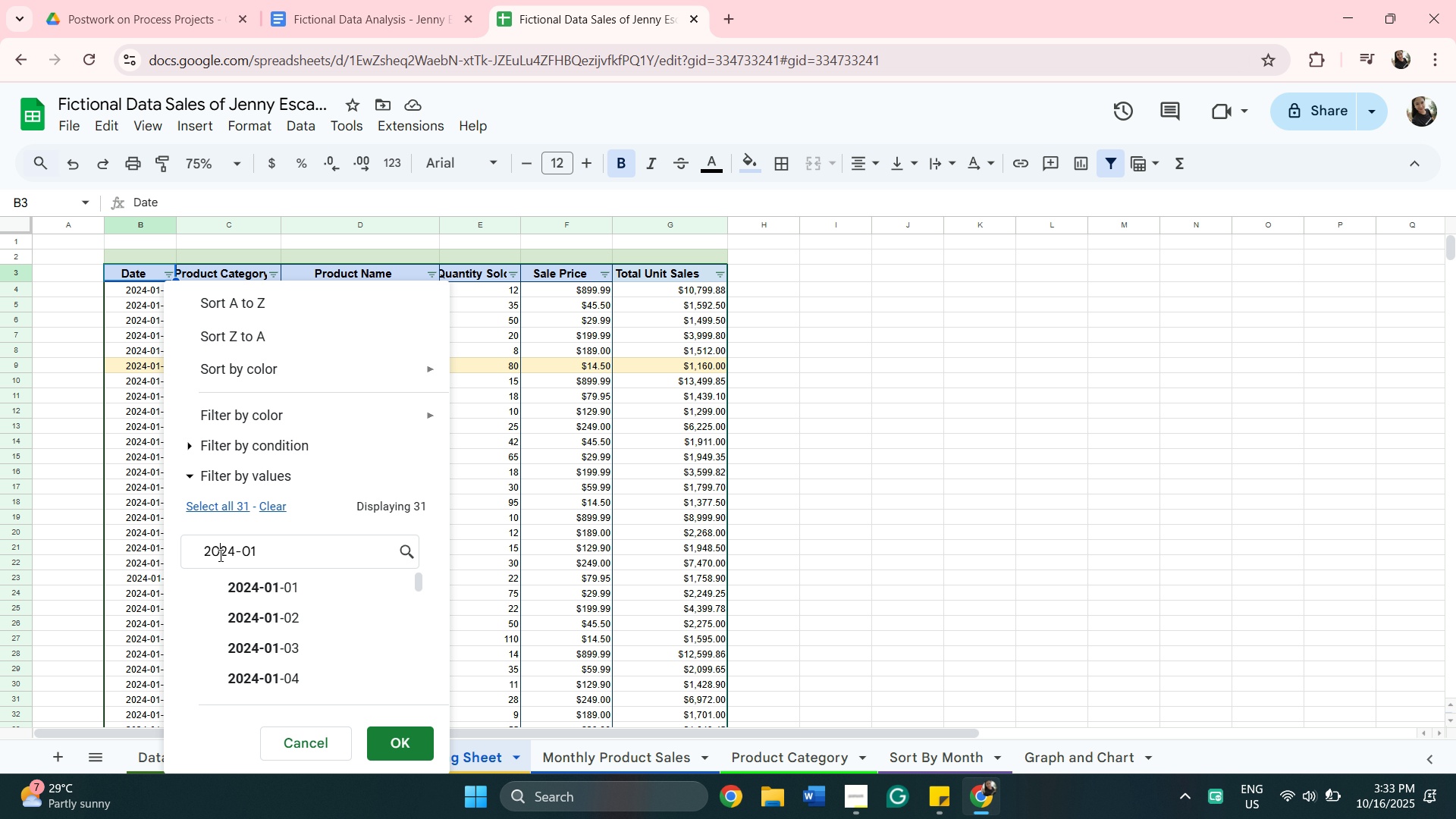 
key(0)
 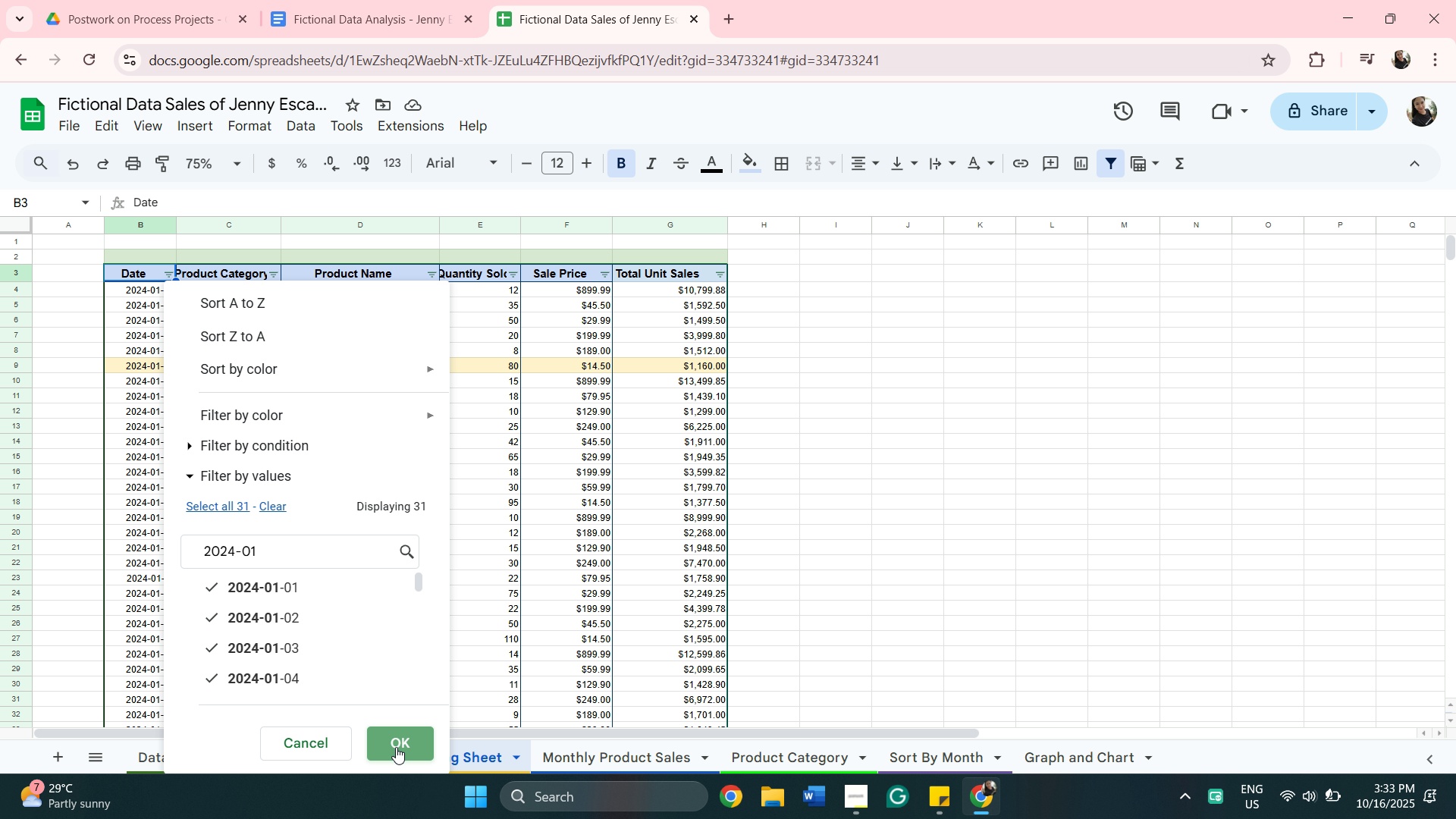 
wait(6.38)
 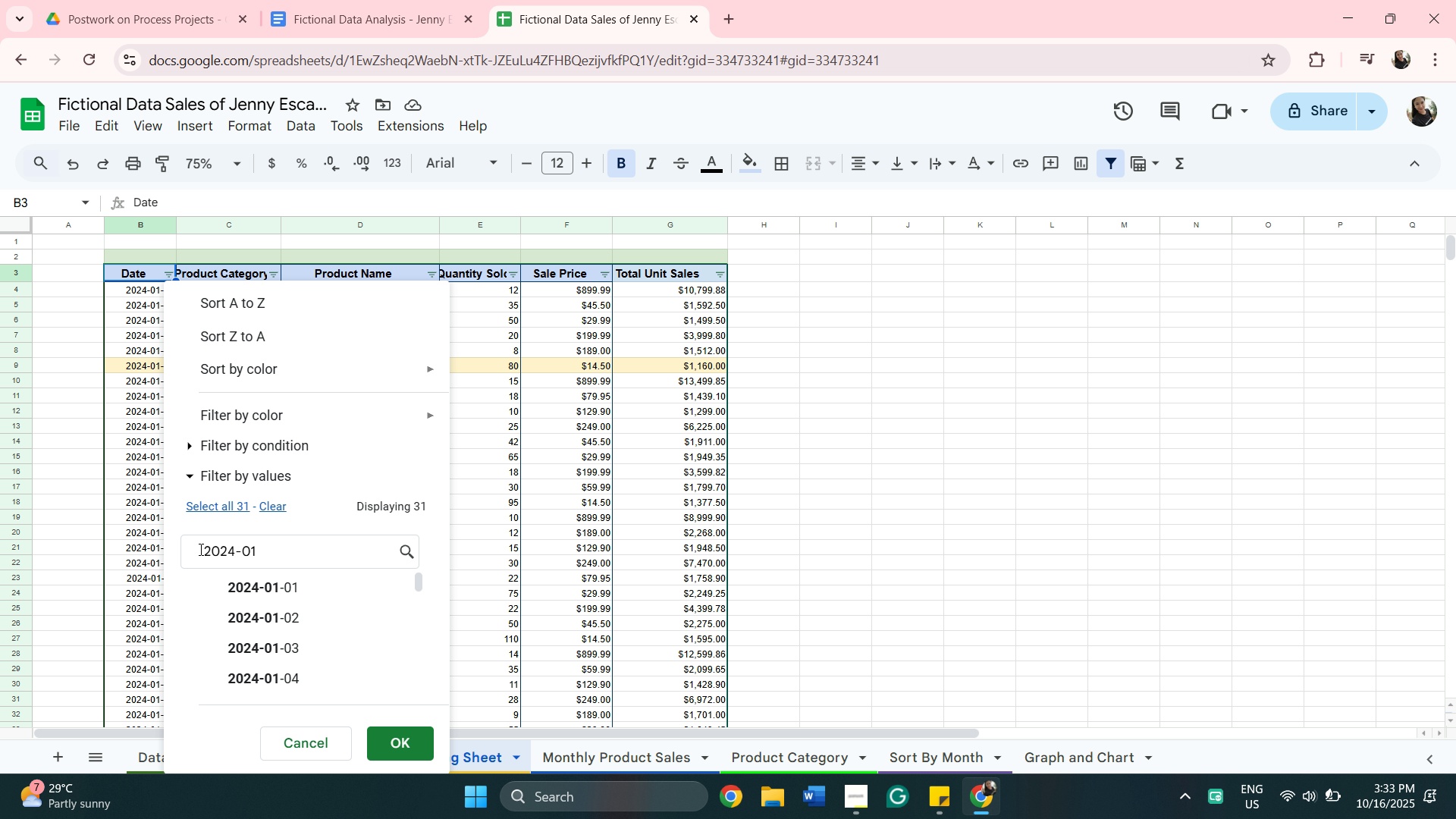 
mouse_move([268, 267])
 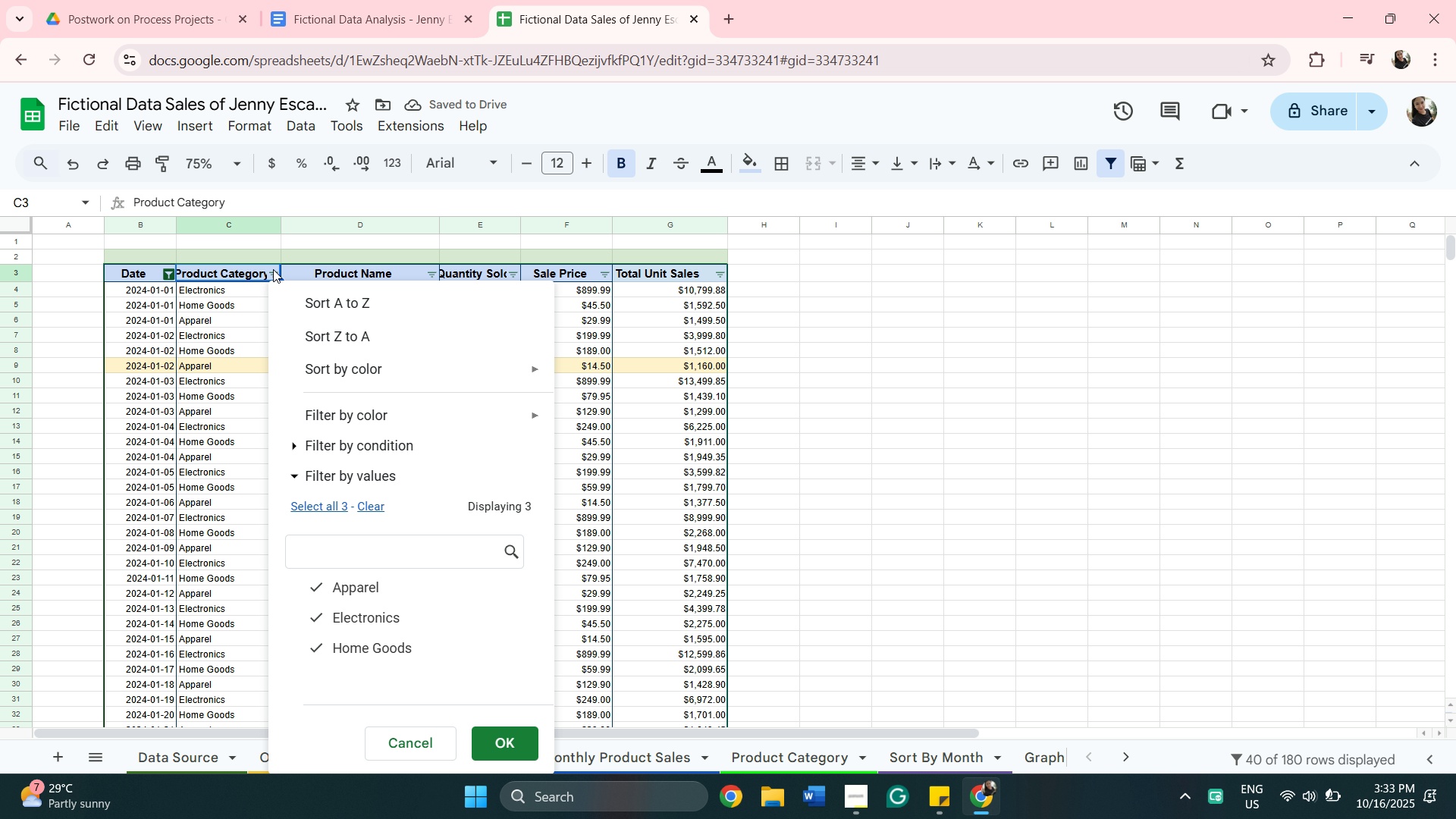 
left_click([273, 269])
 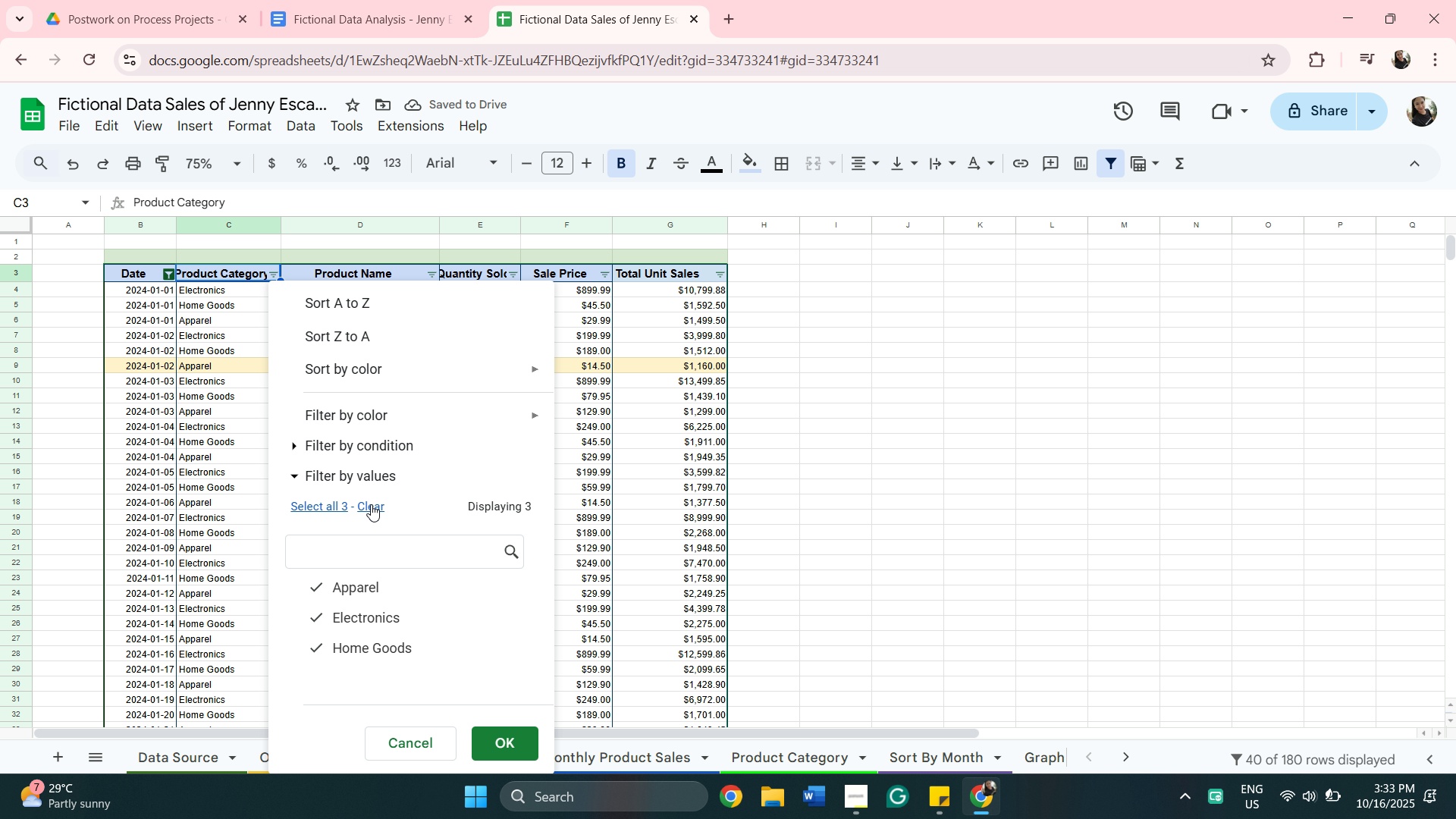 
left_click([376, 505])
 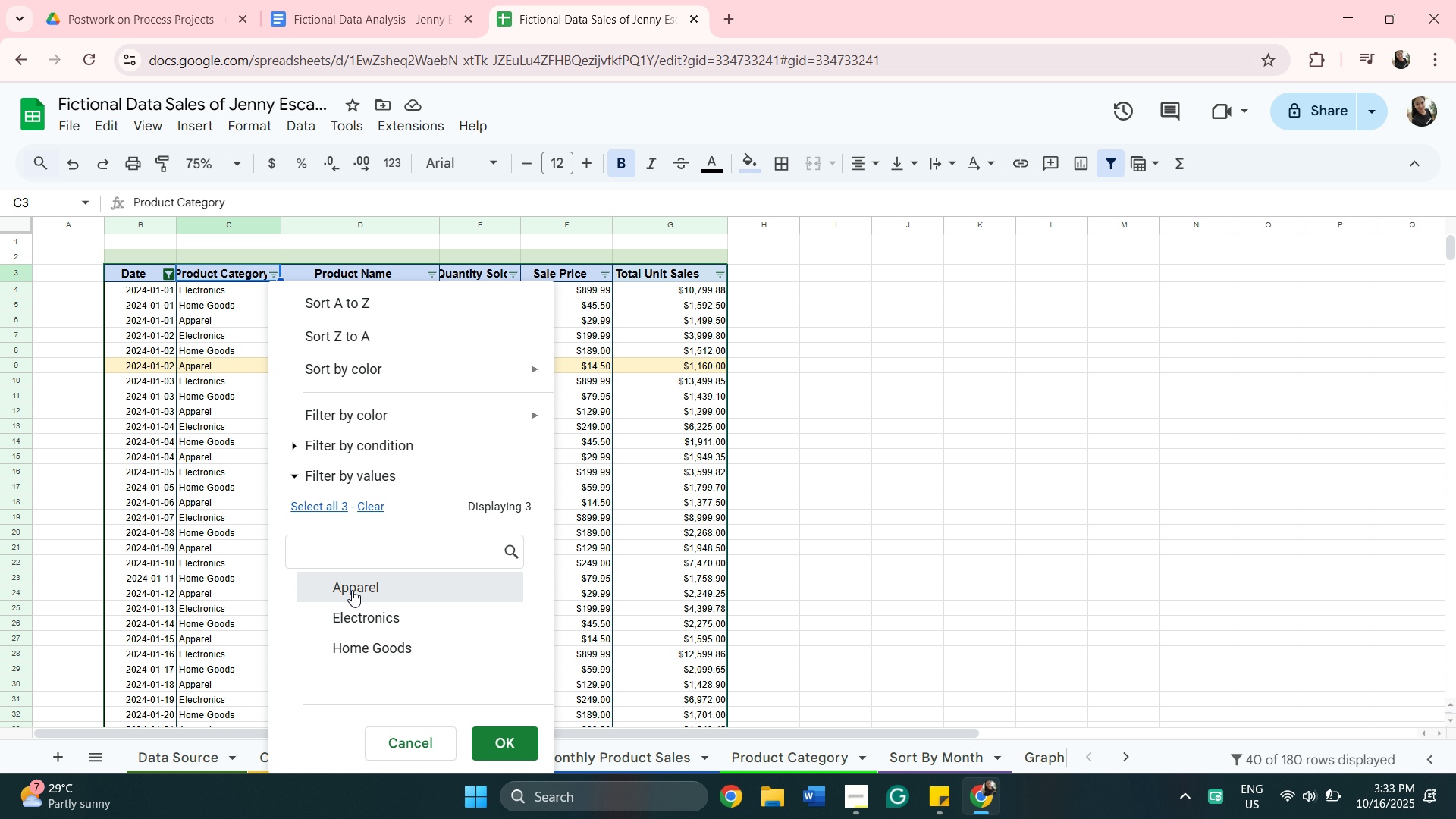 
left_click([352, 590])
 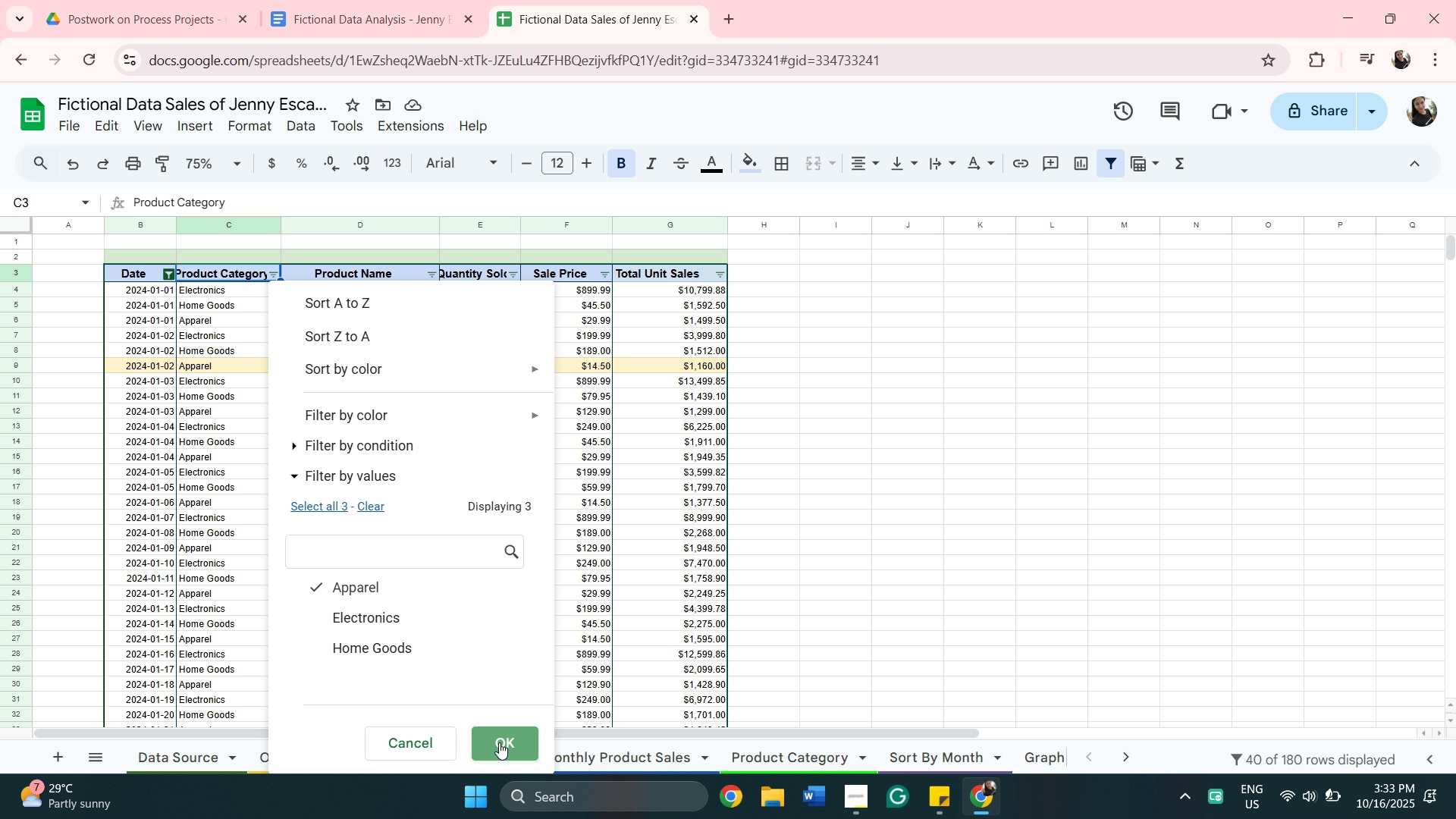 
left_click([499, 742])
 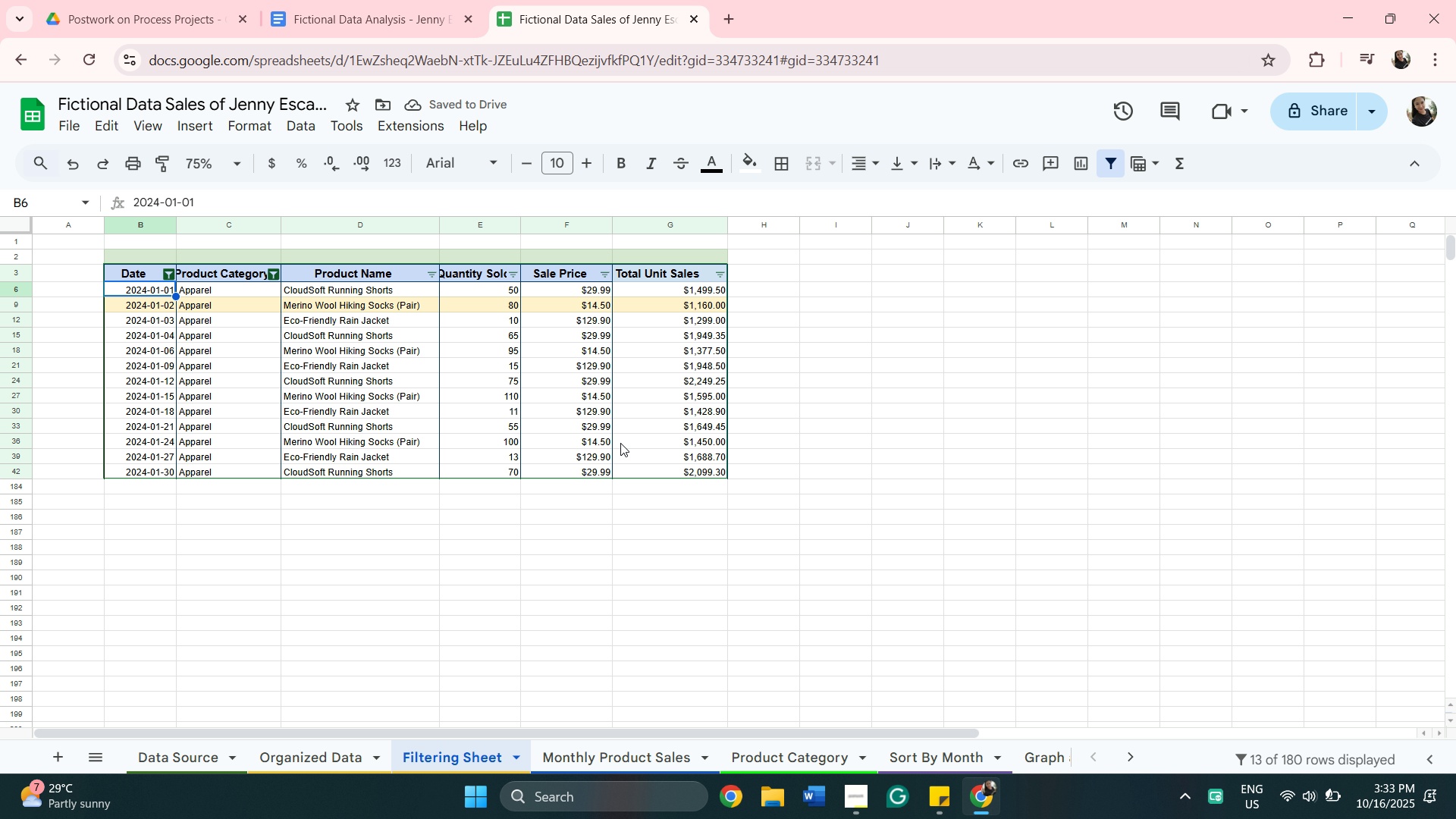 
wait(5.93)
 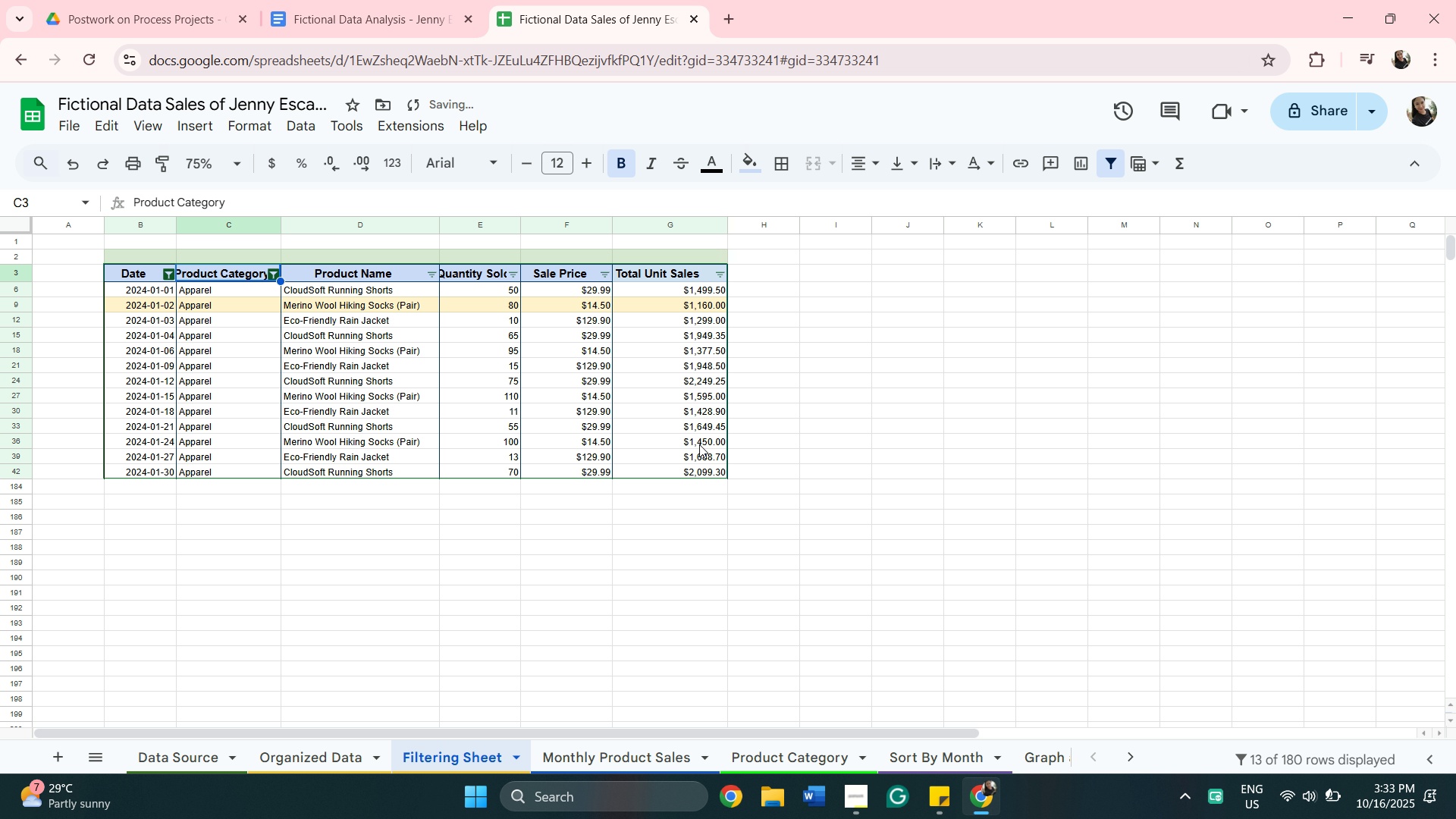 
hold_key(key=ShiftLeft, duration=0.34)
 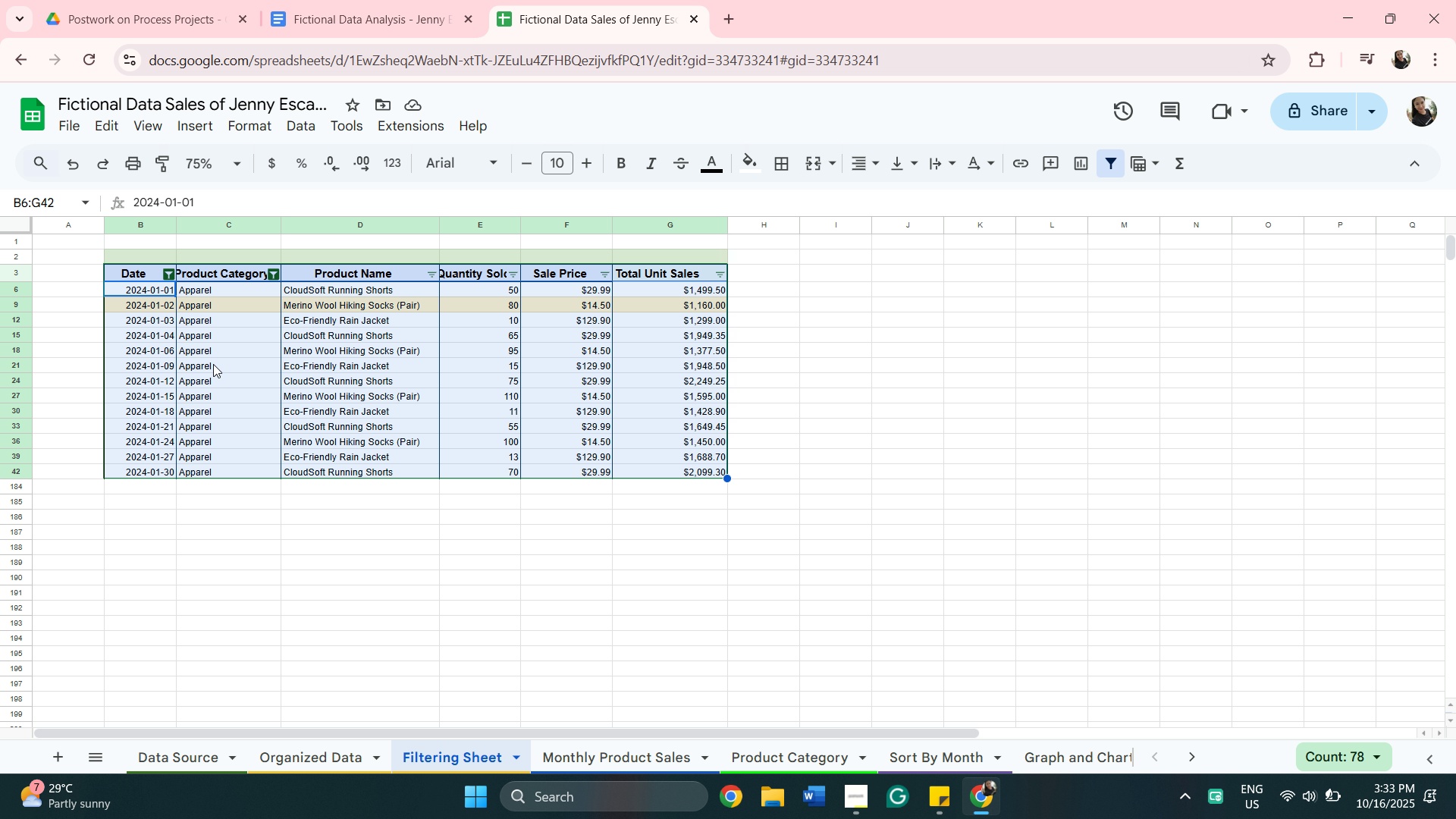 
wait(7.3)
 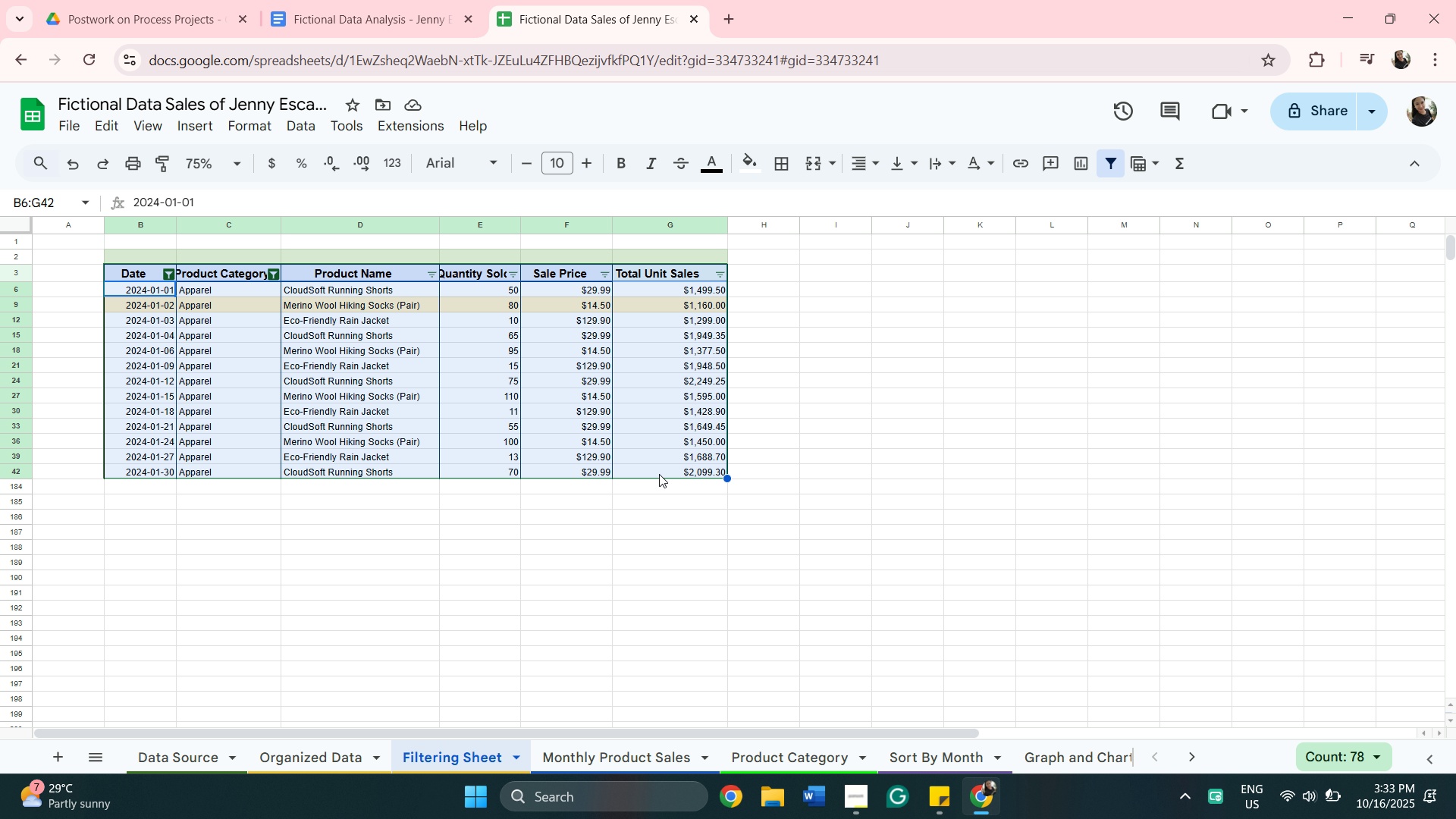 
key(Control+C)
 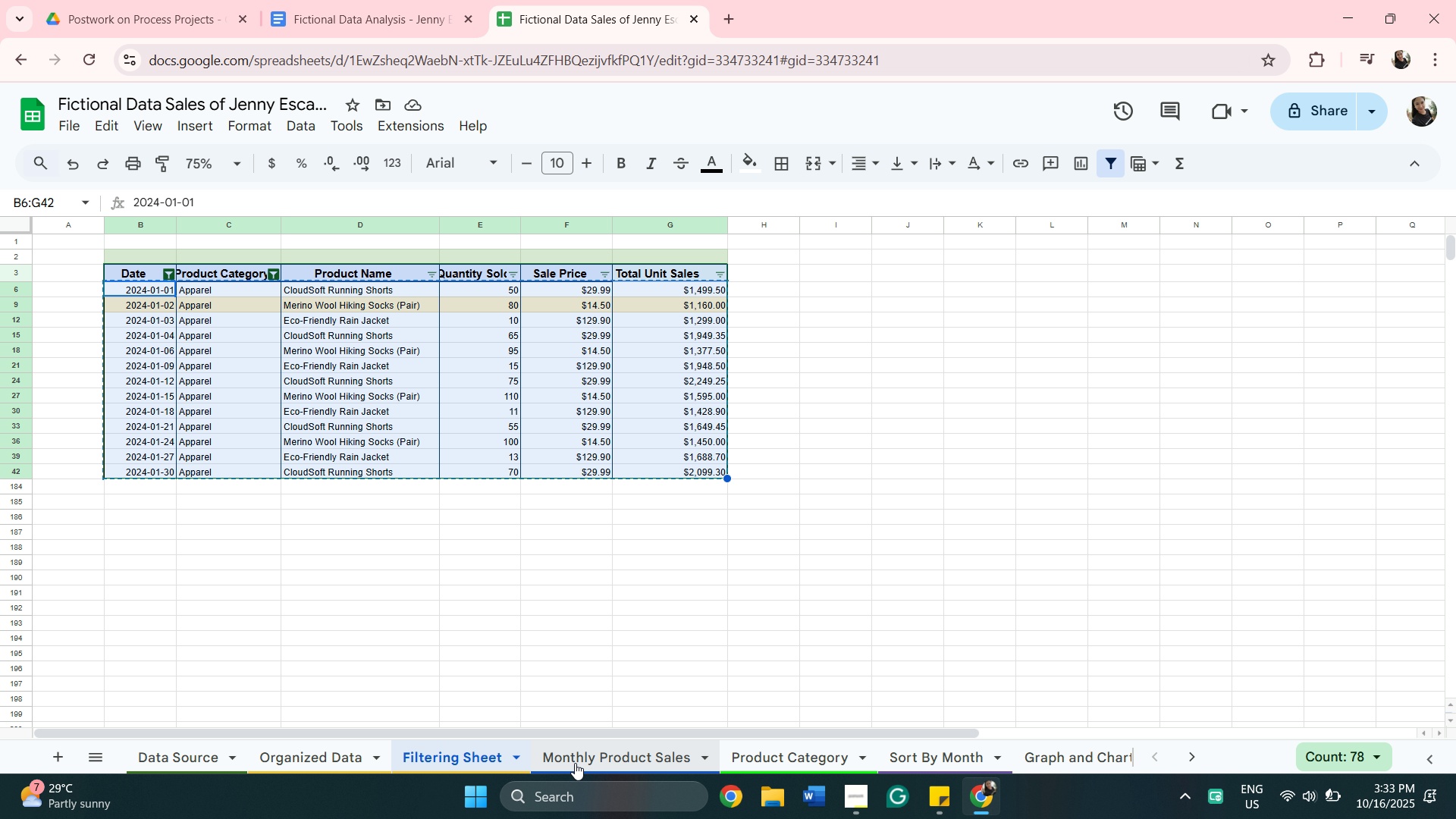 
wait(8.59)
 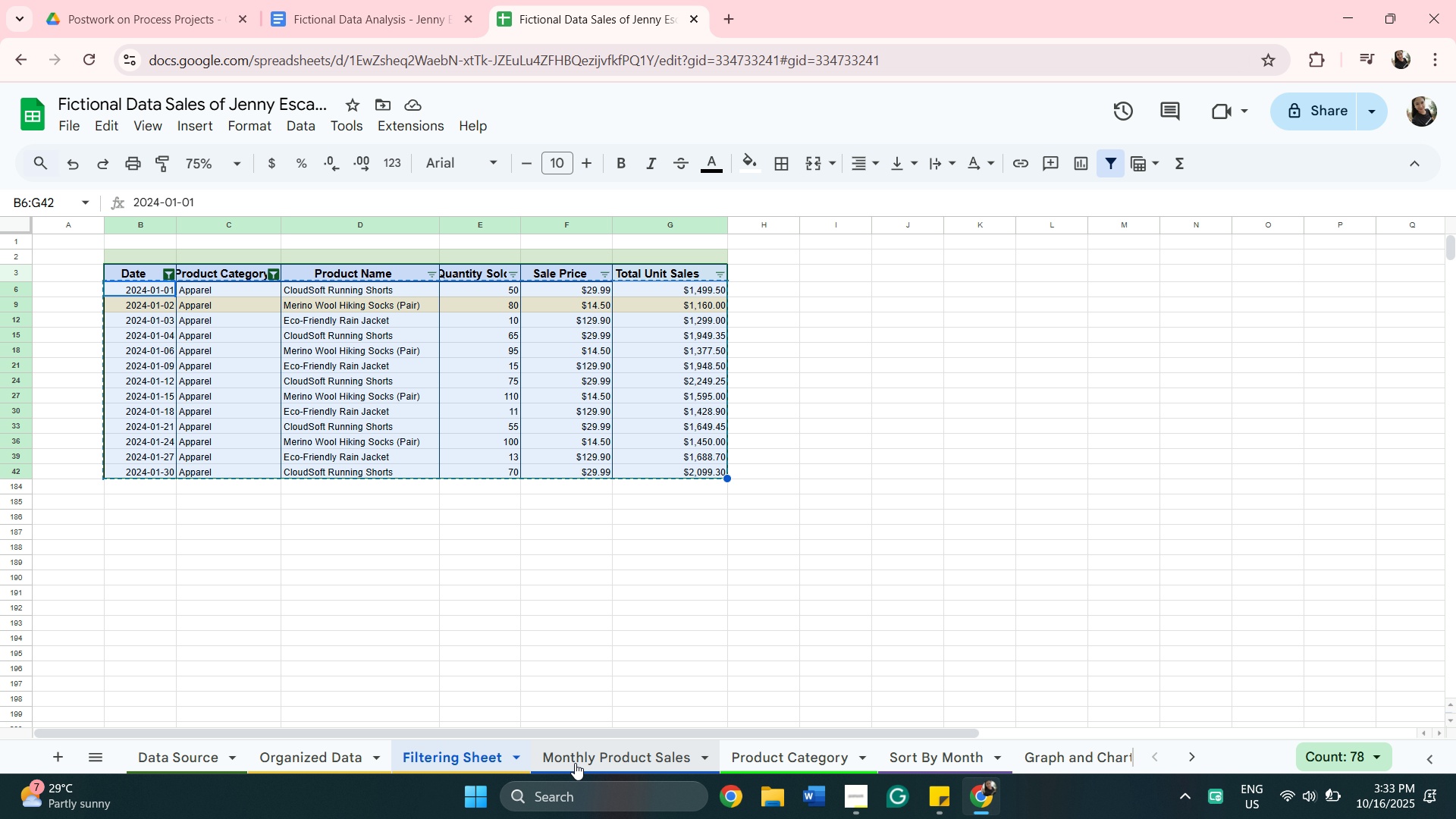 
left_click([618, 755])
 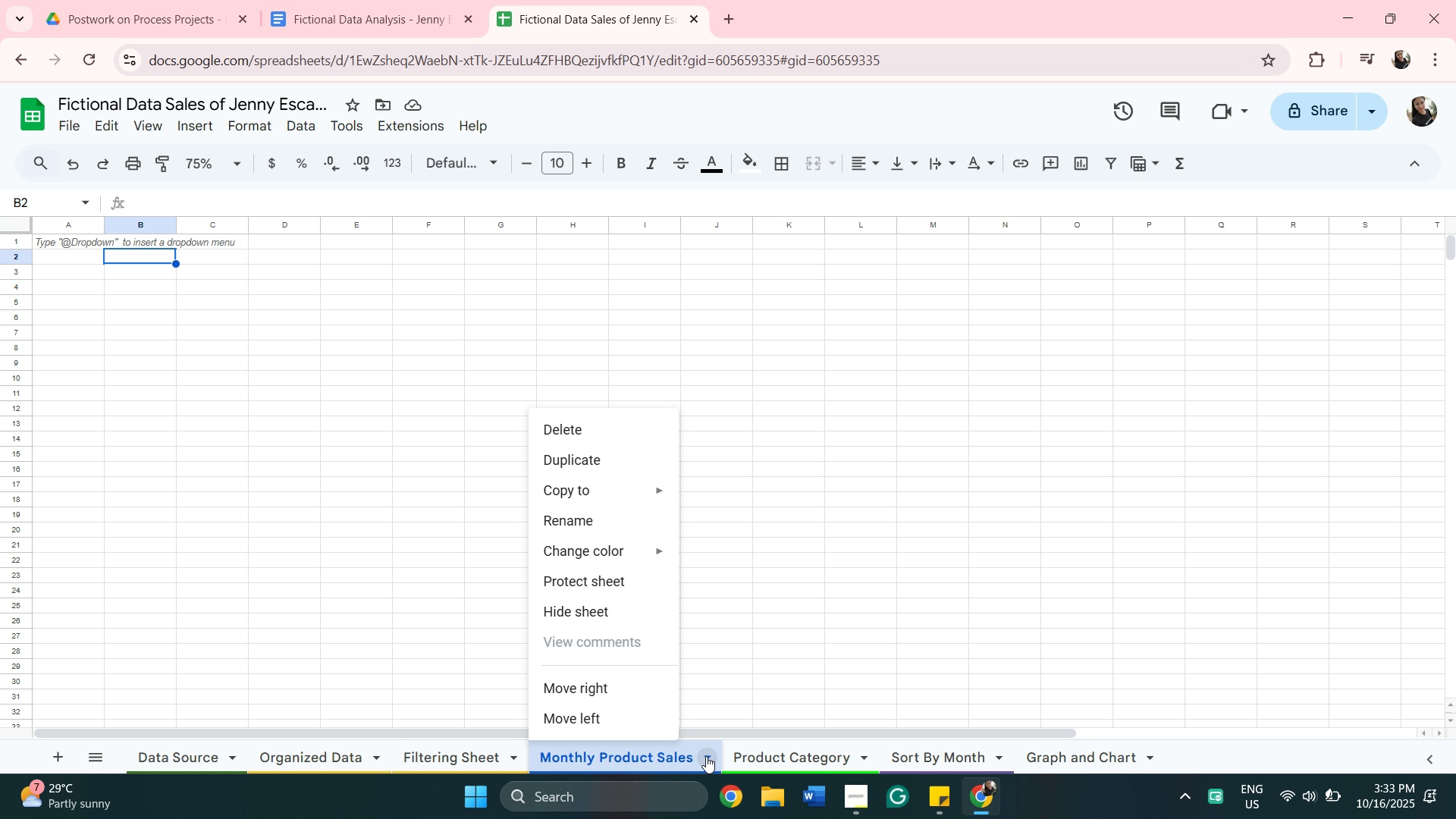 
left_click([706, 756])
 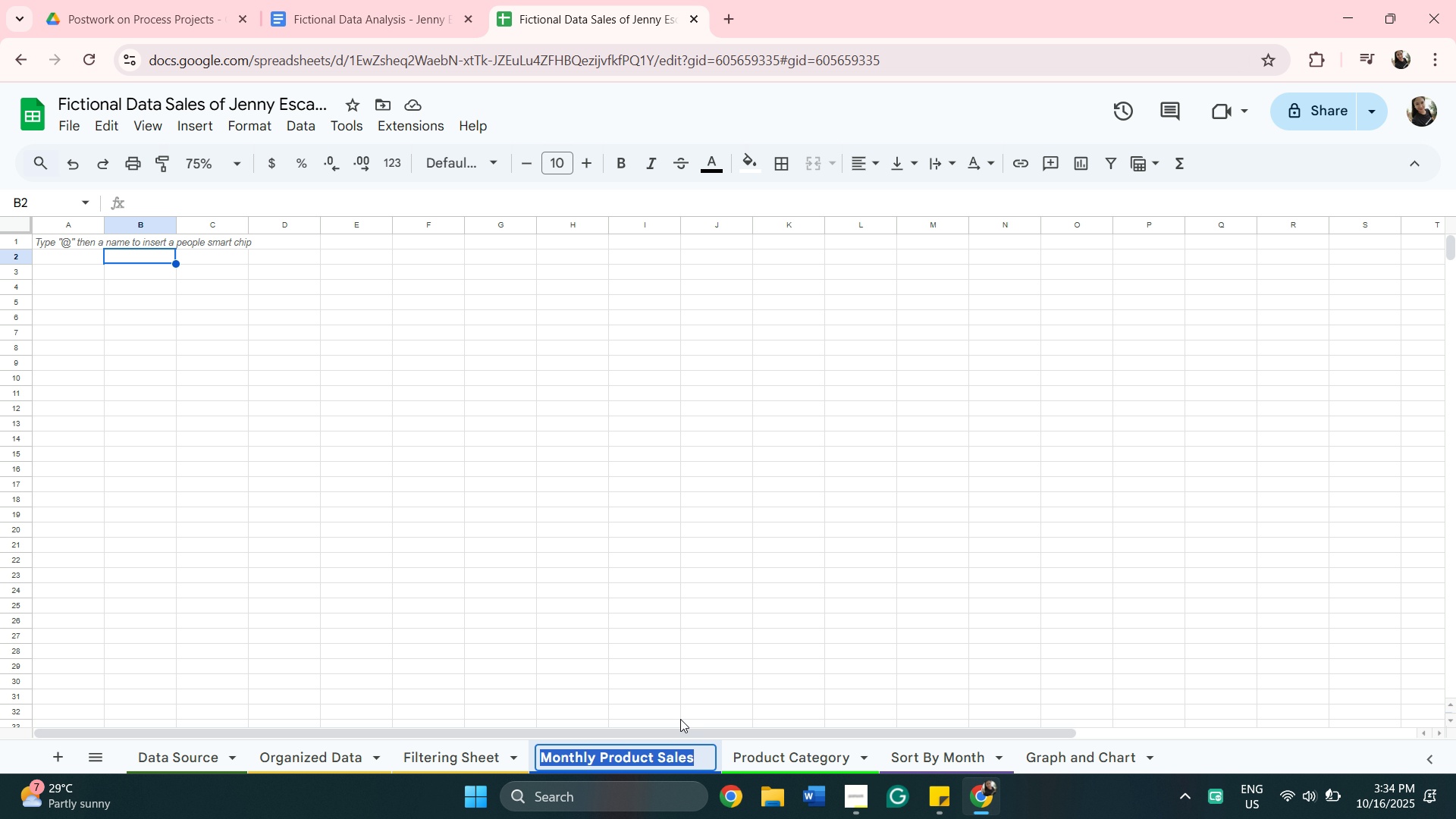 
wait(7.25)
 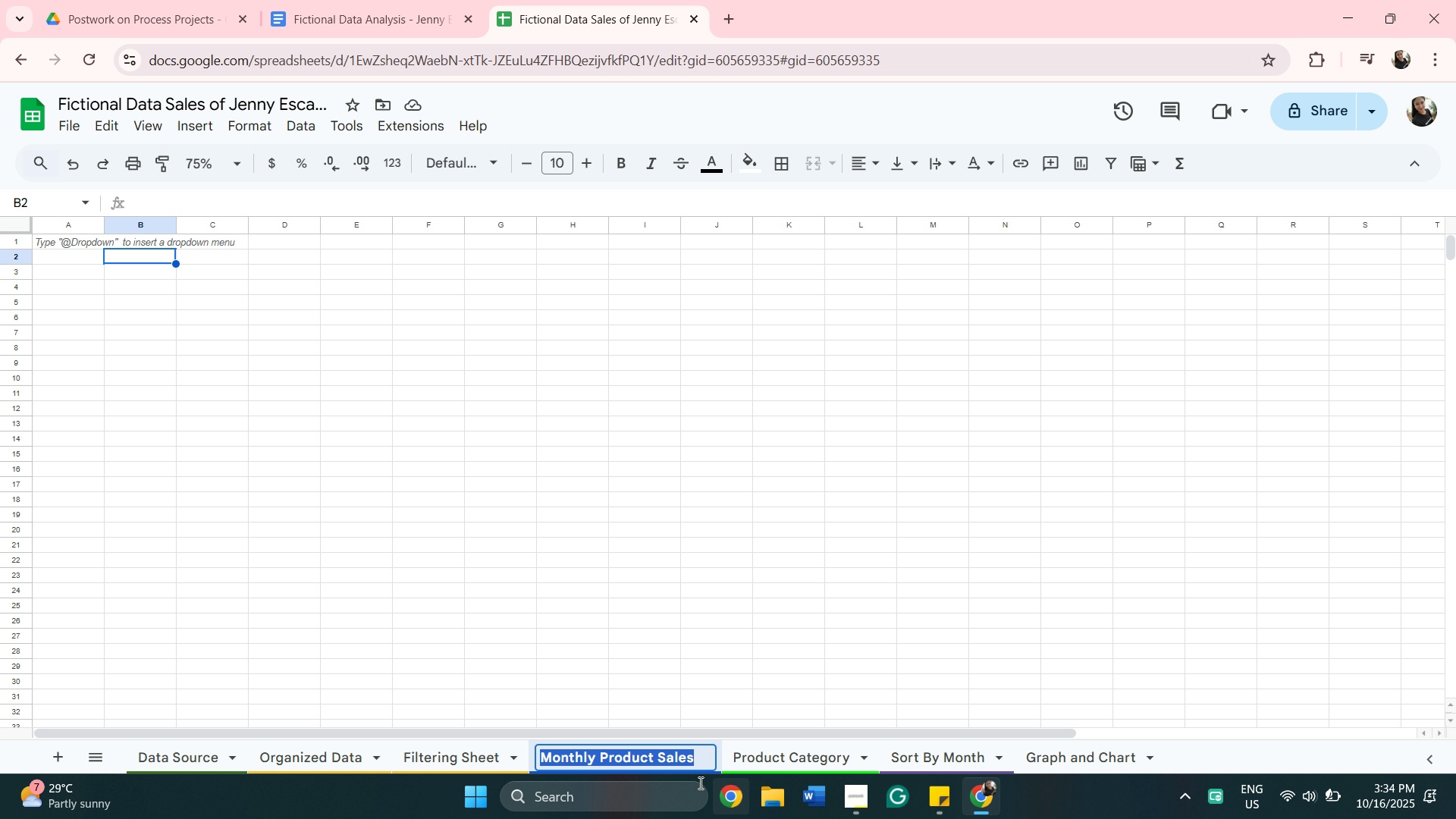 
double_click([704, 759])
 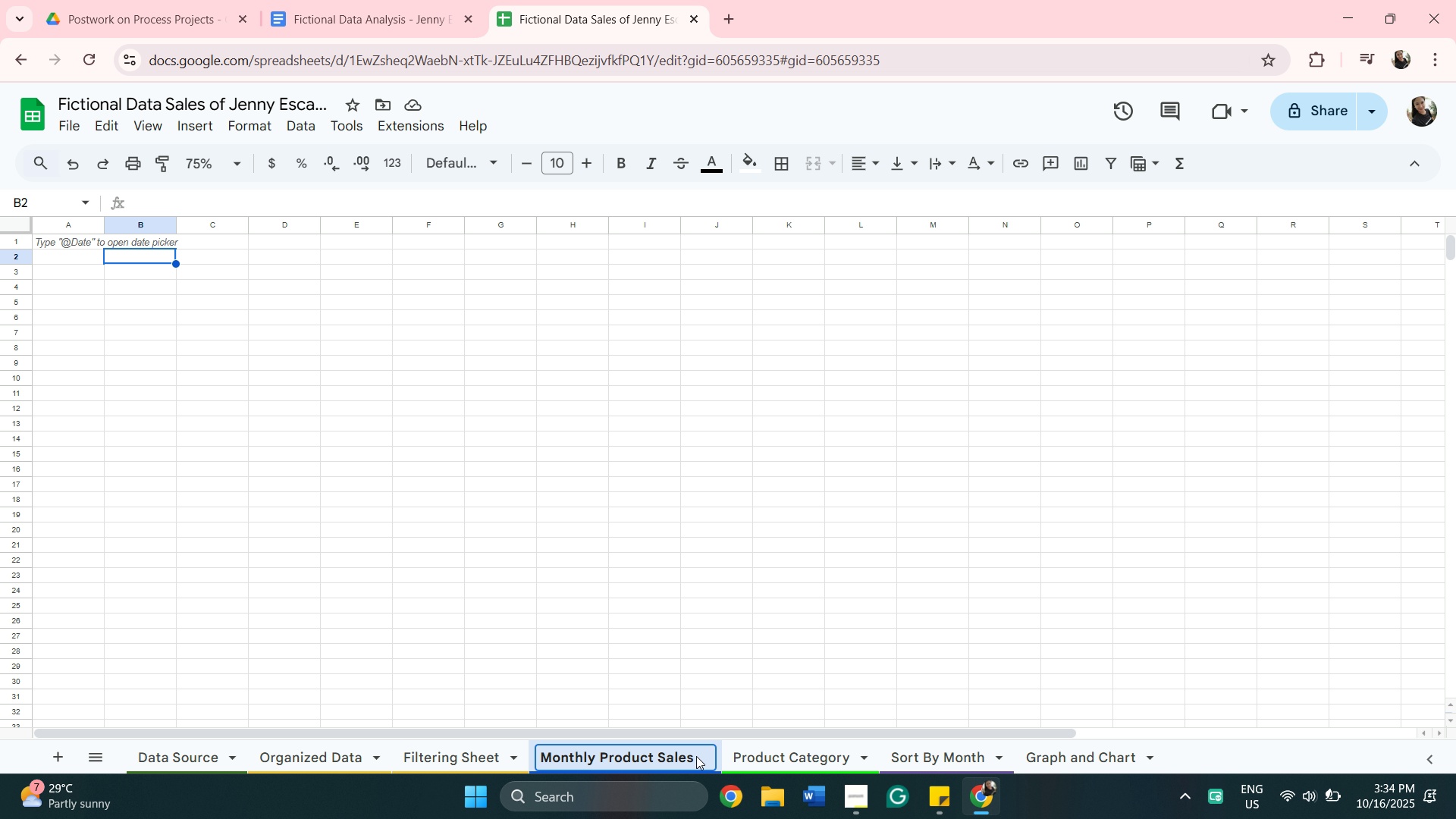 
type( bu )
key(Backspace)
key(Backspace)
type(y Category)
 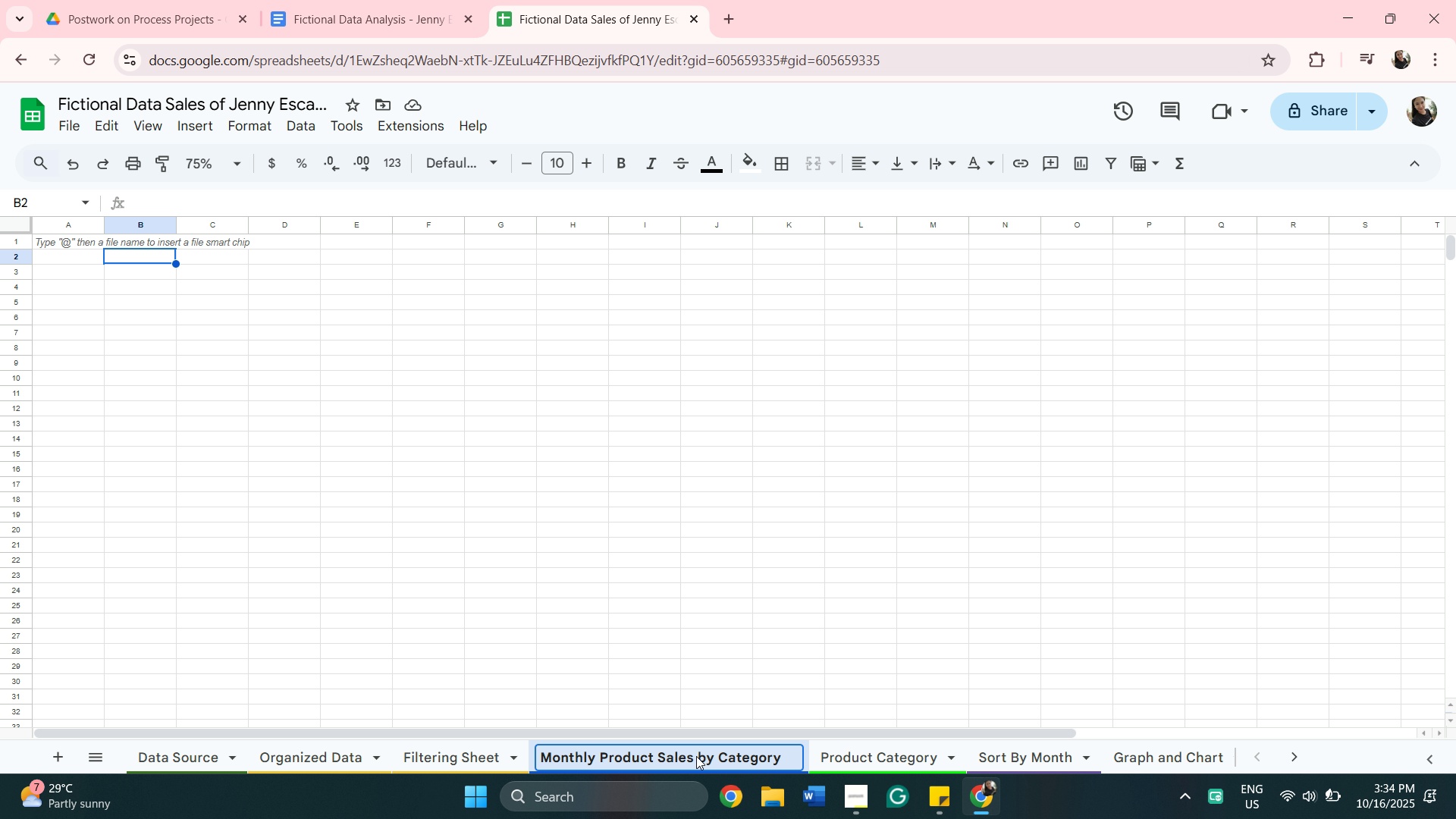 
wait(7.52)
 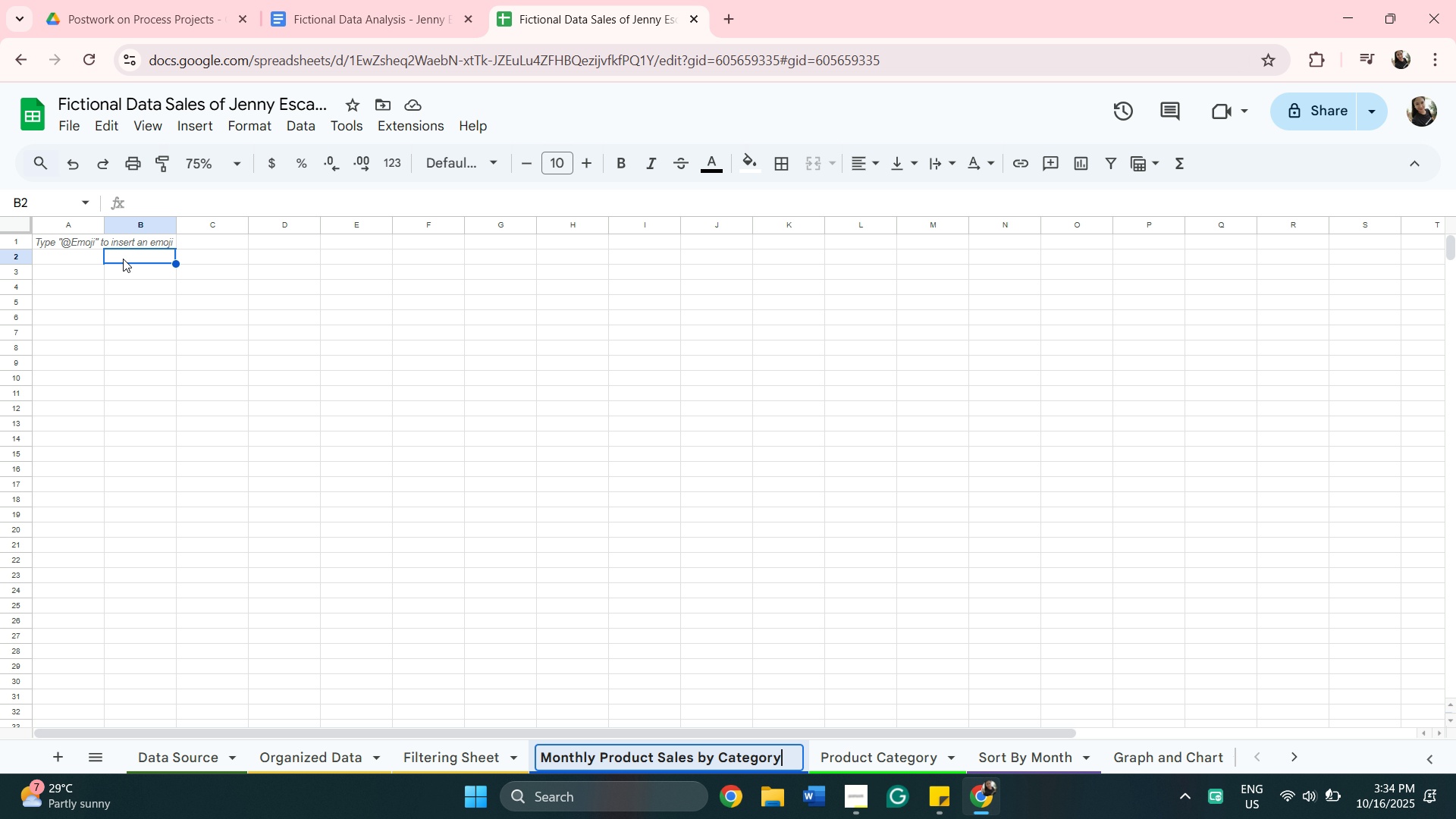 
left_click([136, 285])
 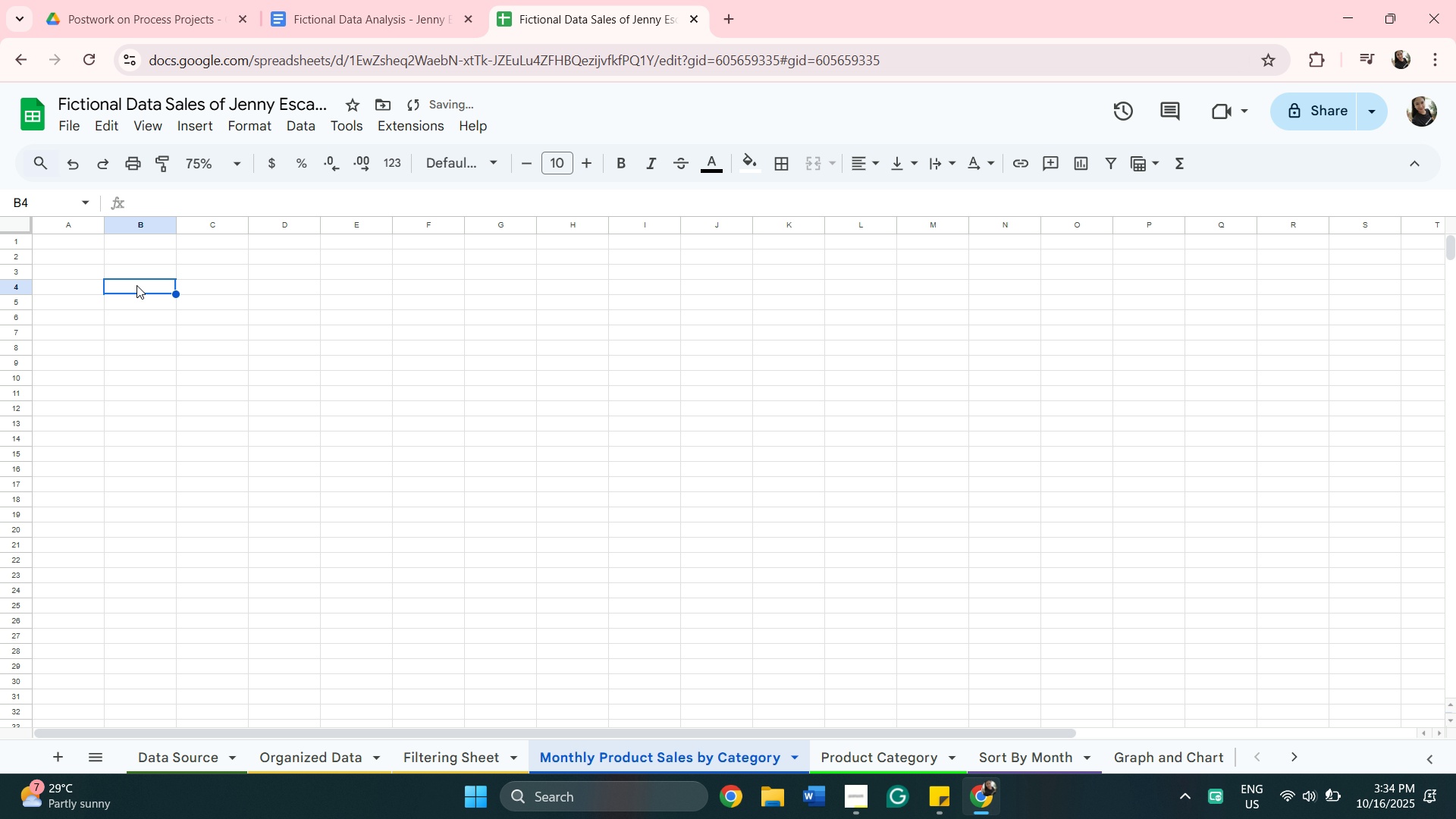 
key(Control+V)
 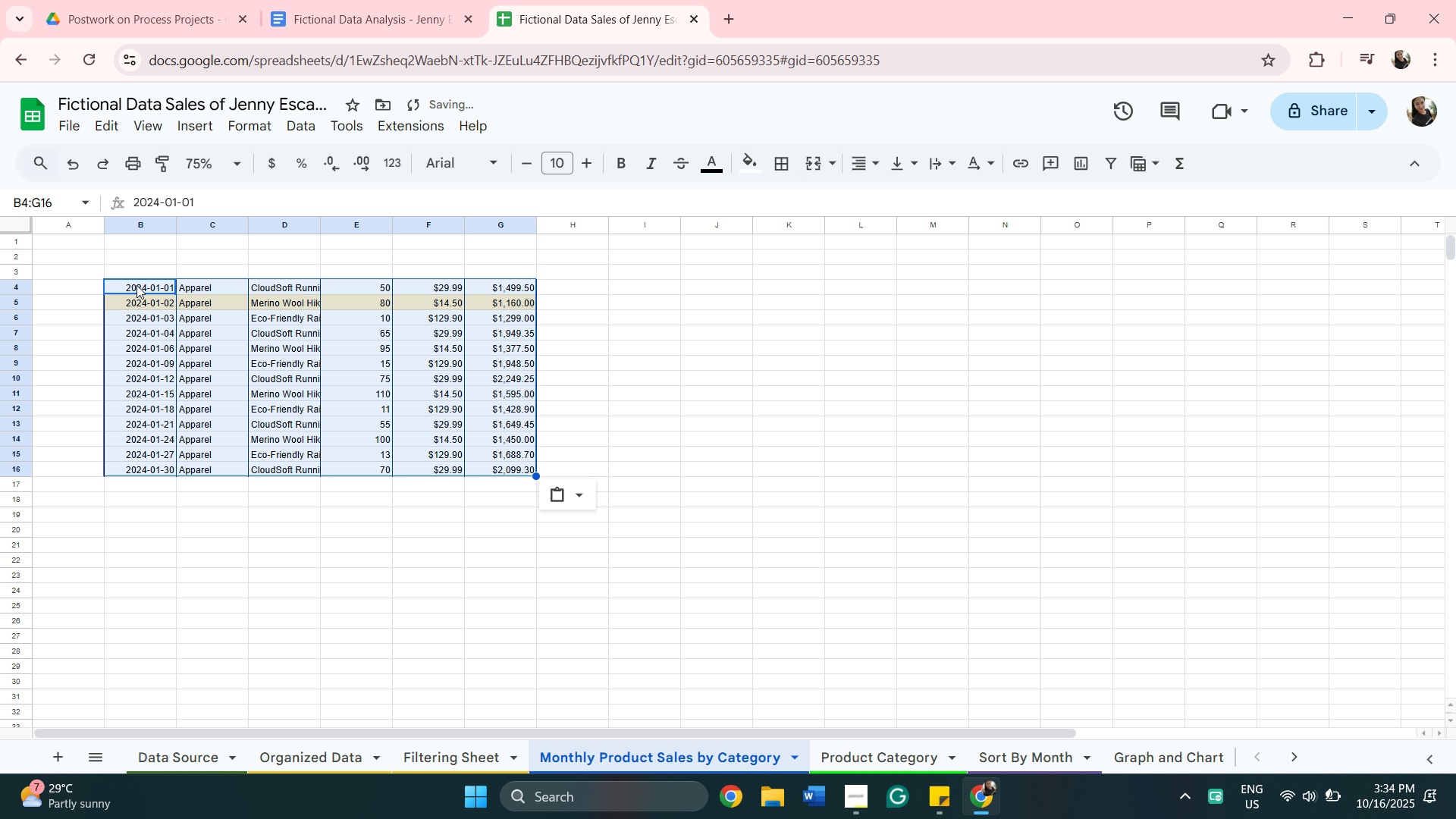 
left_click([136, 285])
 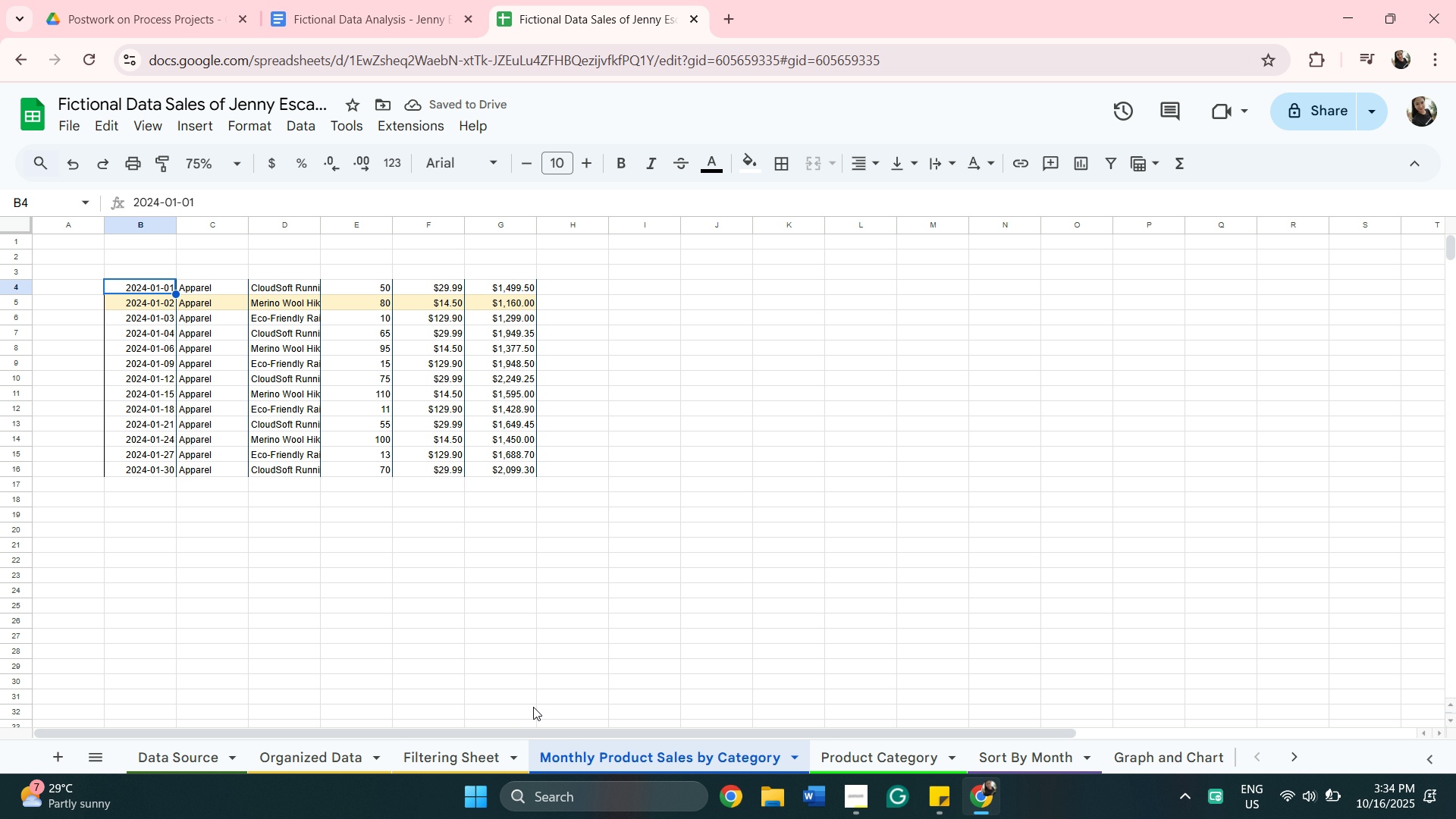 
scroll: coordinate [307, 519], scroll_direction: down, amount: 1.0
 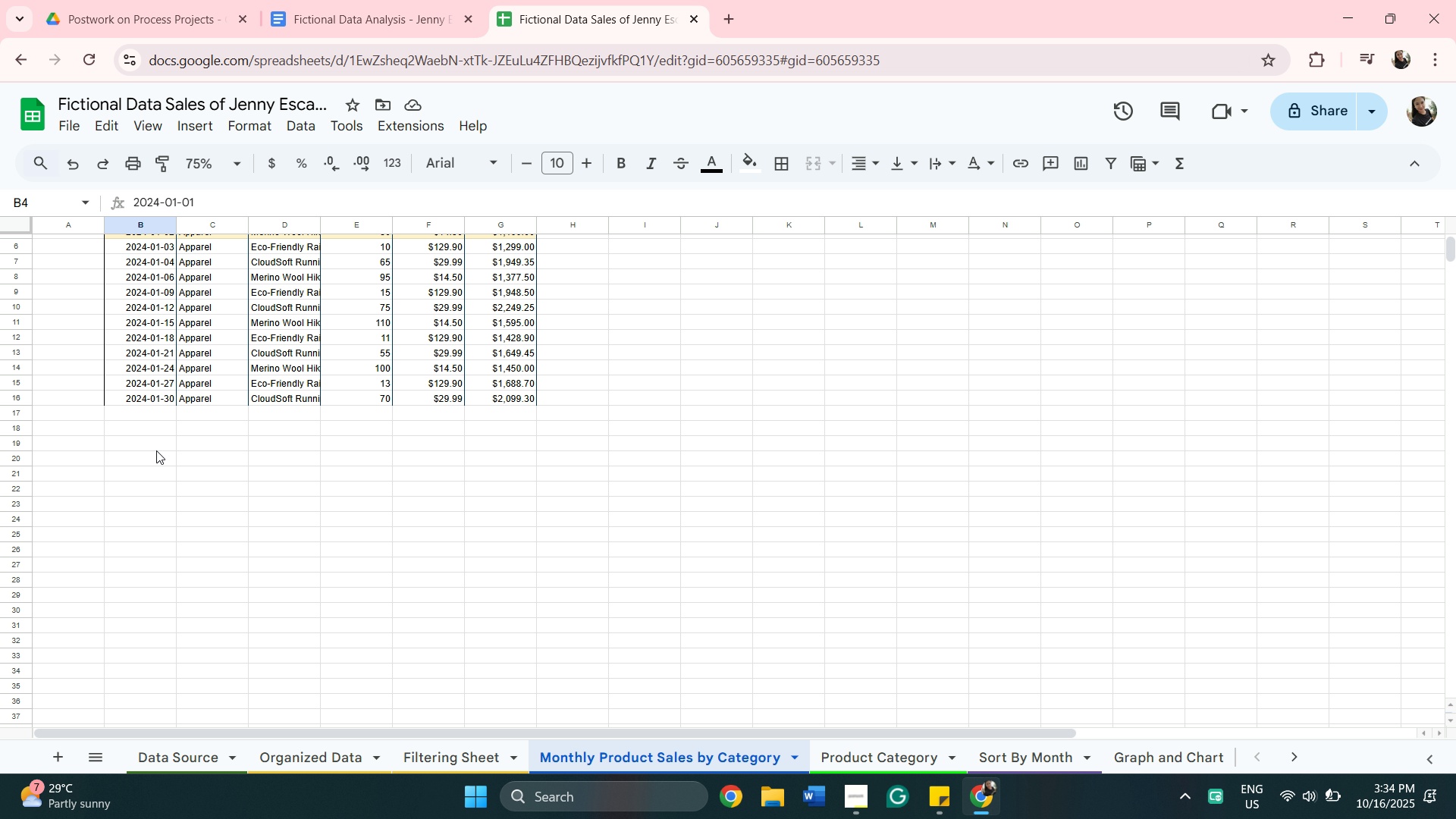 
scroll: coordinate [271, 475], scroll_direction: up, amount: 2.0
 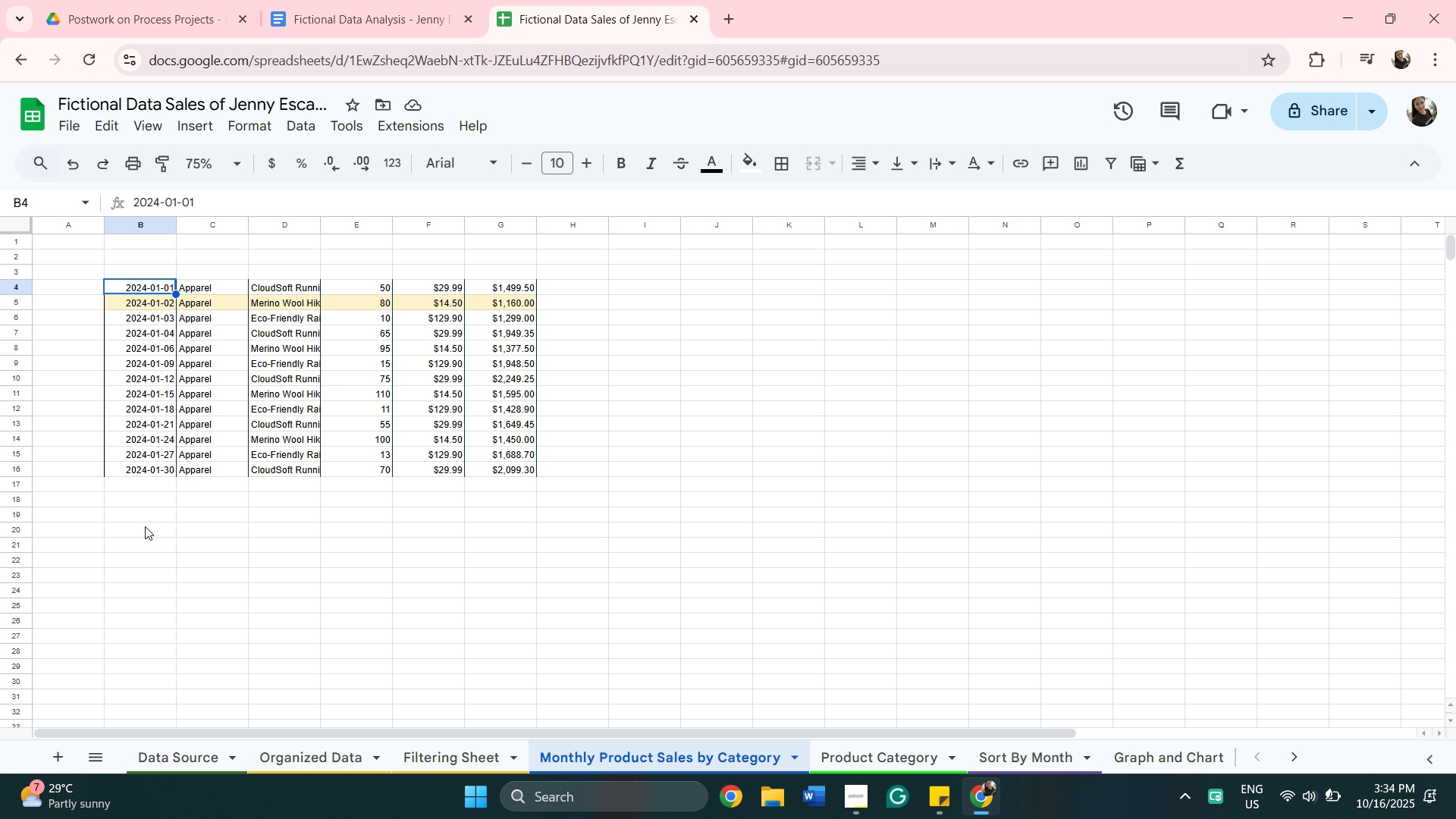 
scroll: coordinate [145, 516], scroll_direction: down, amount: 2.0
 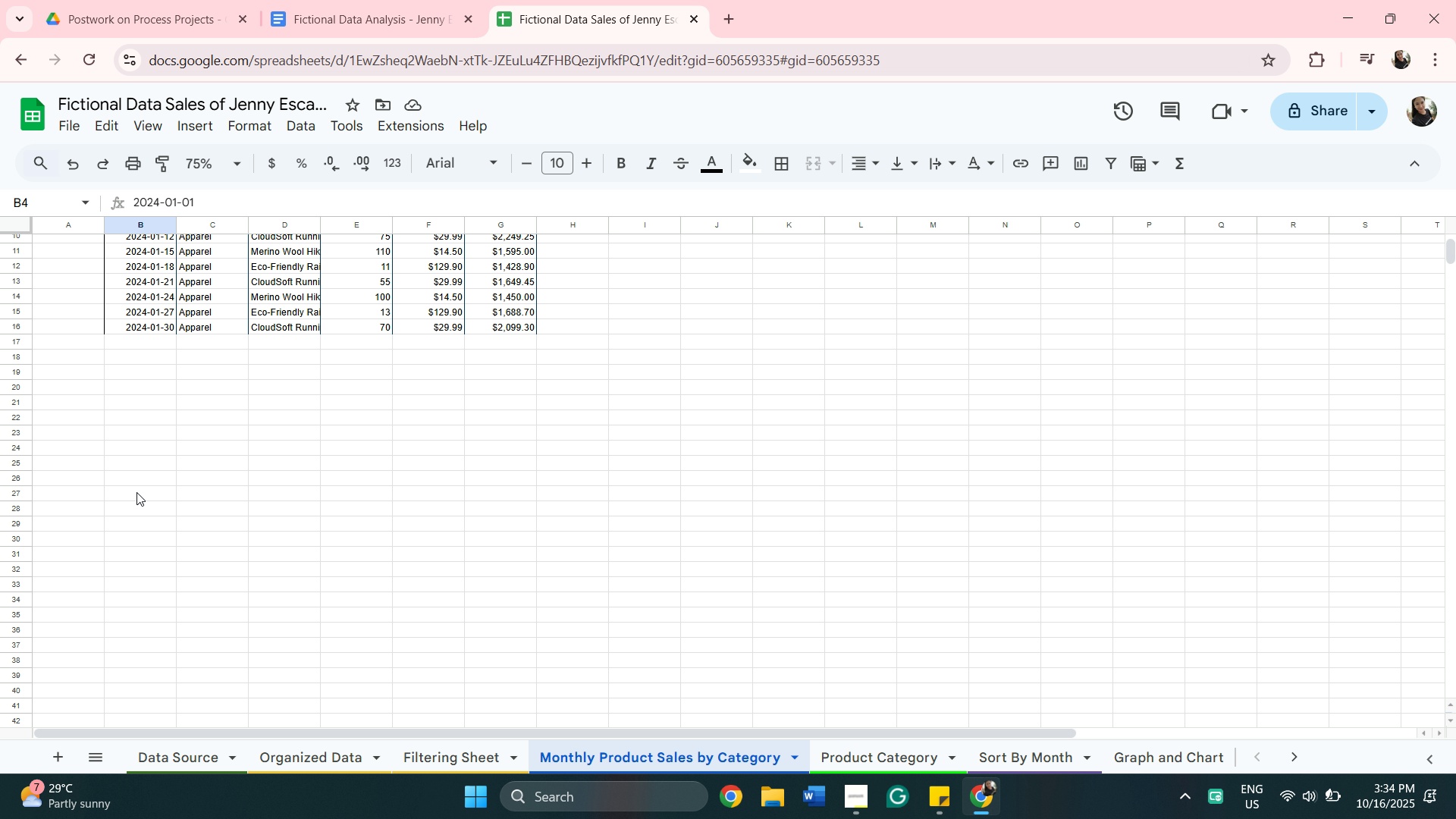 
left_click([136, 492])
 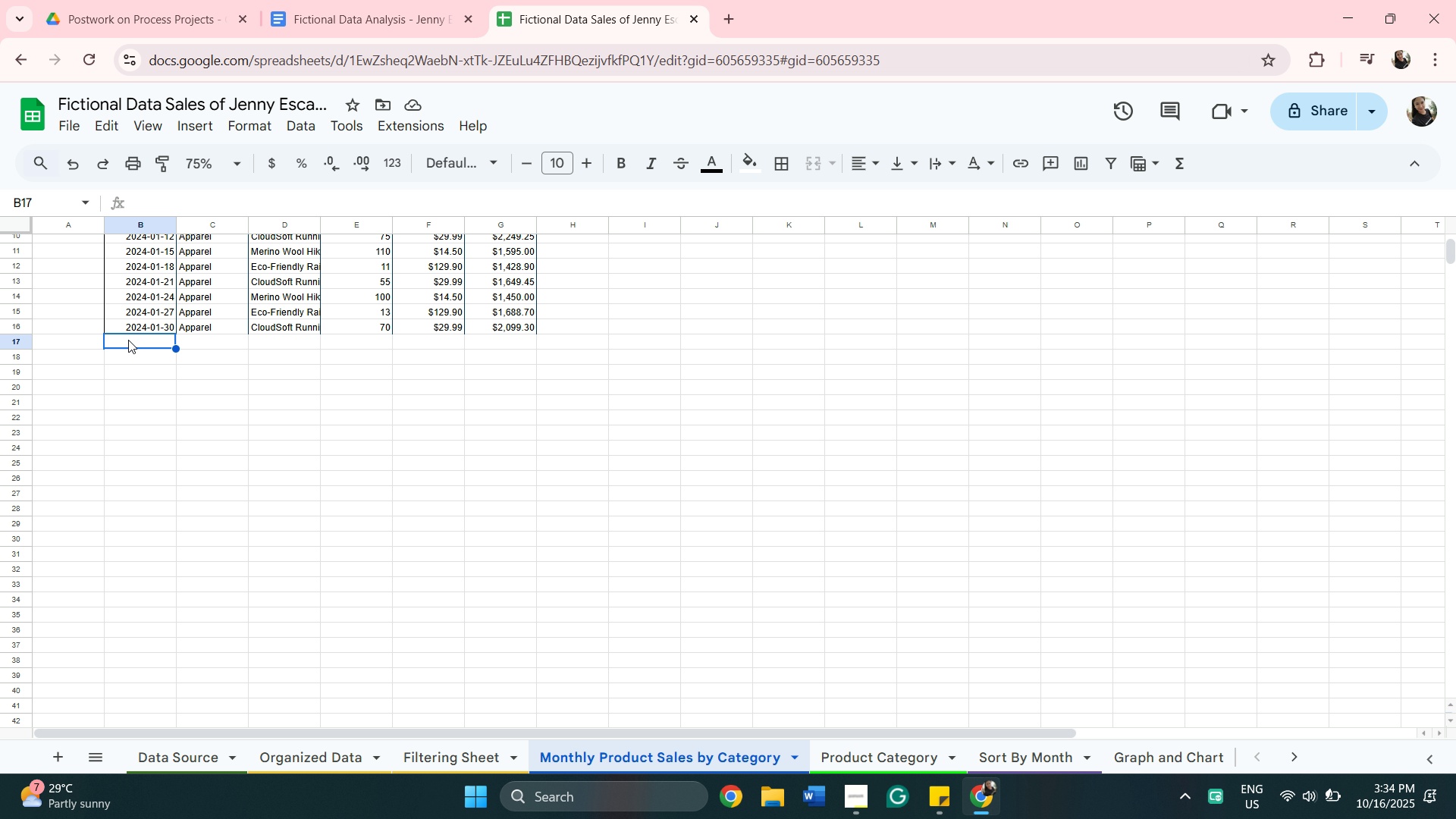 
type(Total)
 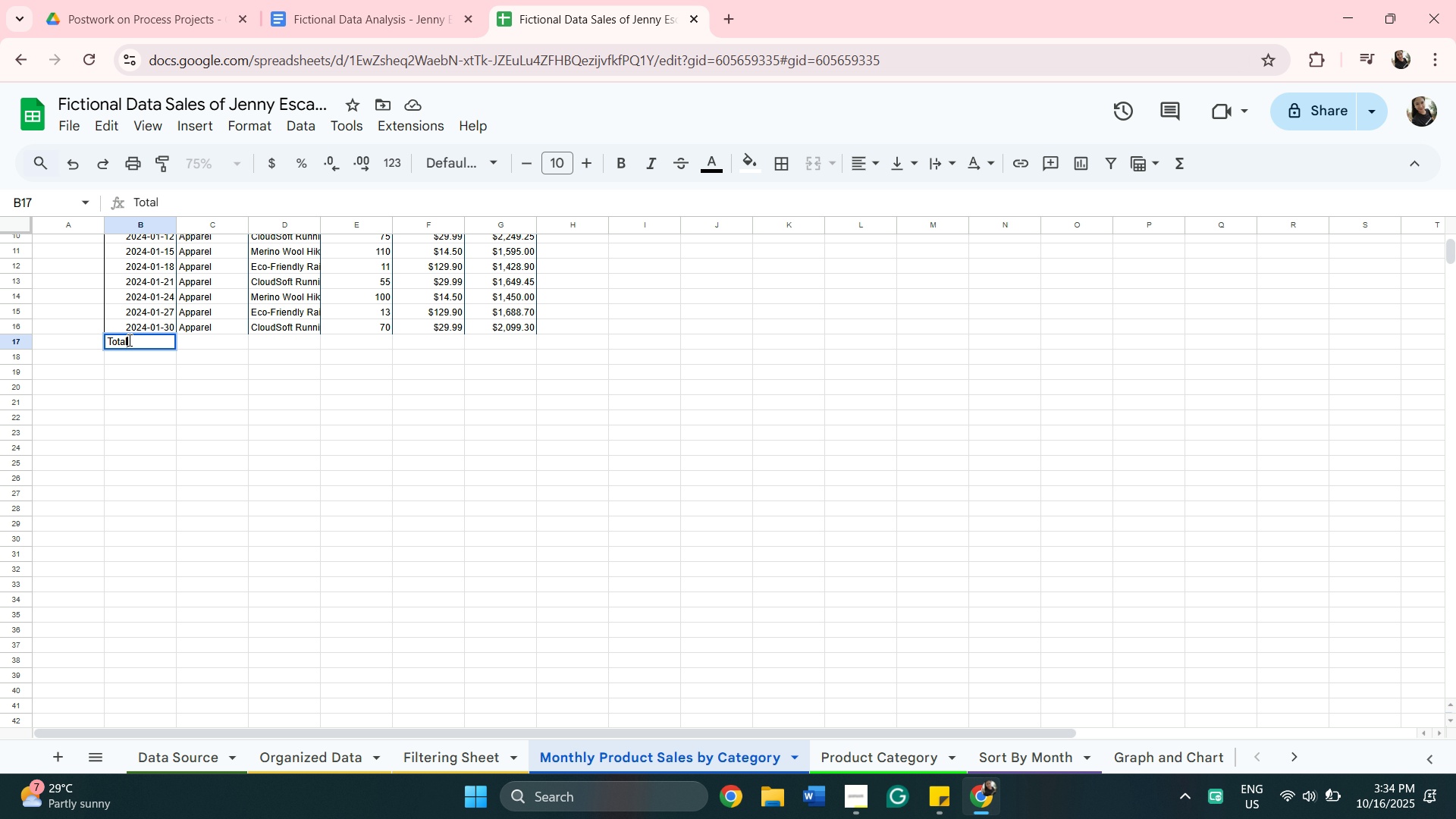 
key(Enter)
 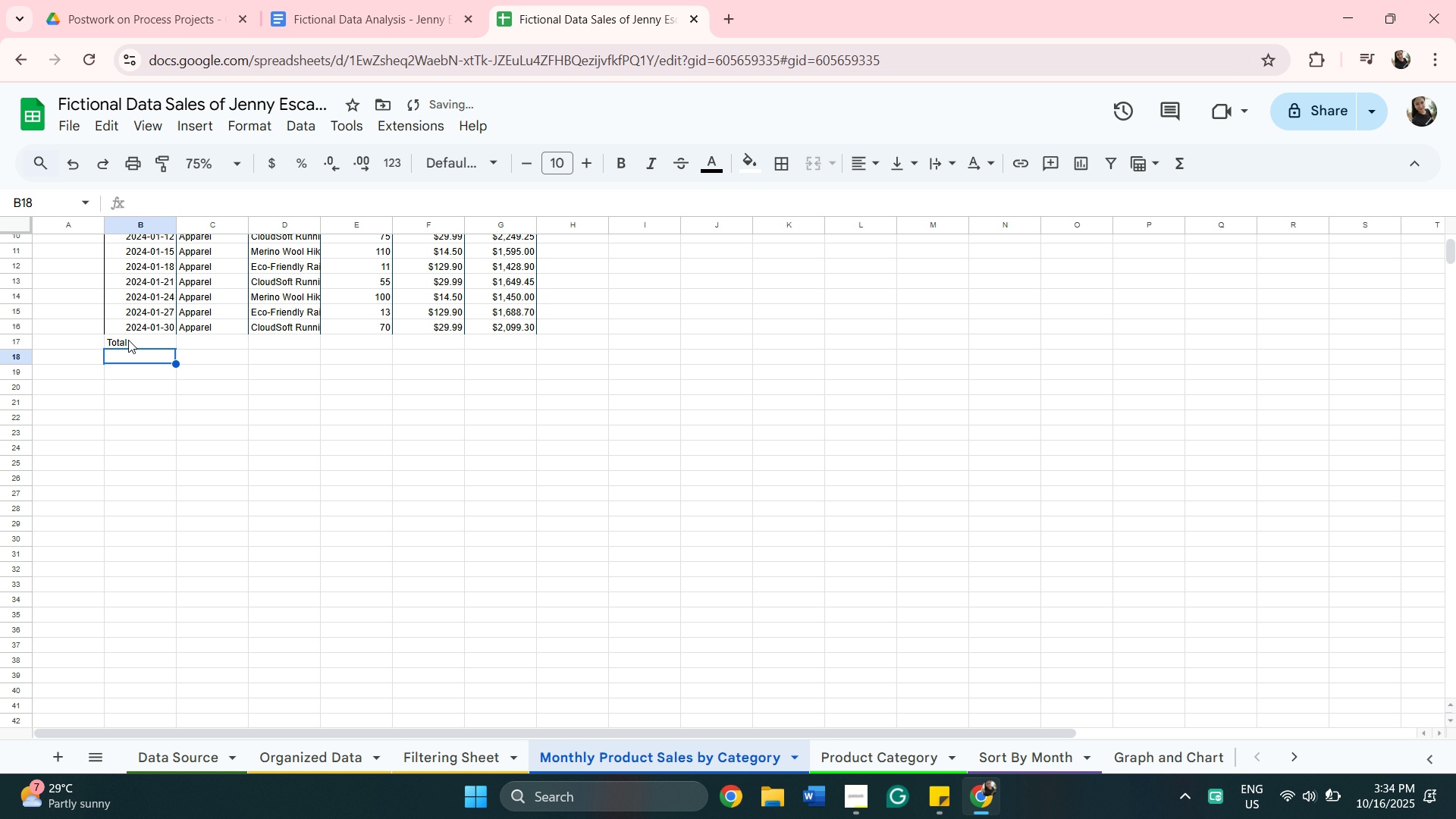 
type(Min)
 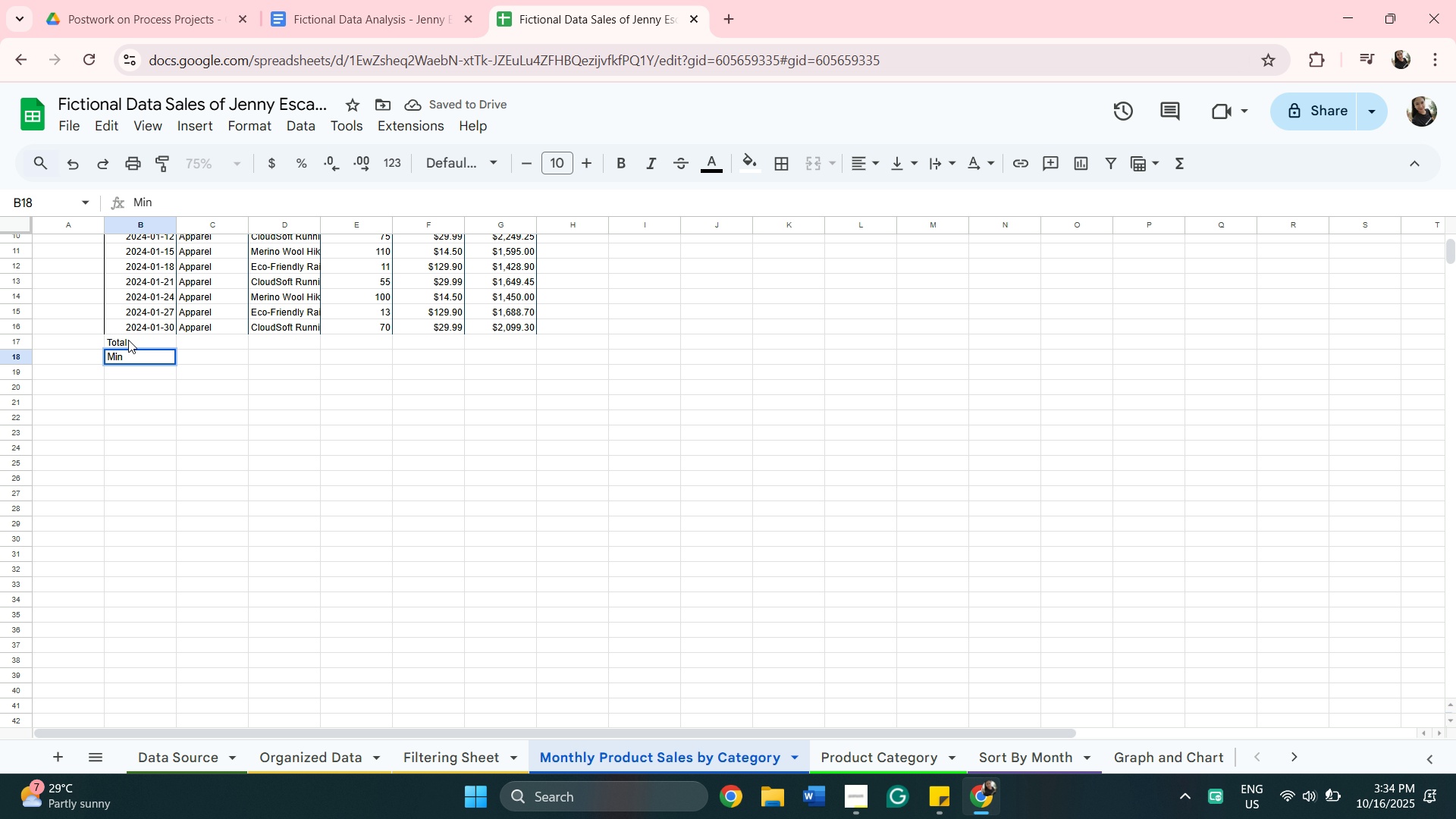 
key(Enter)
 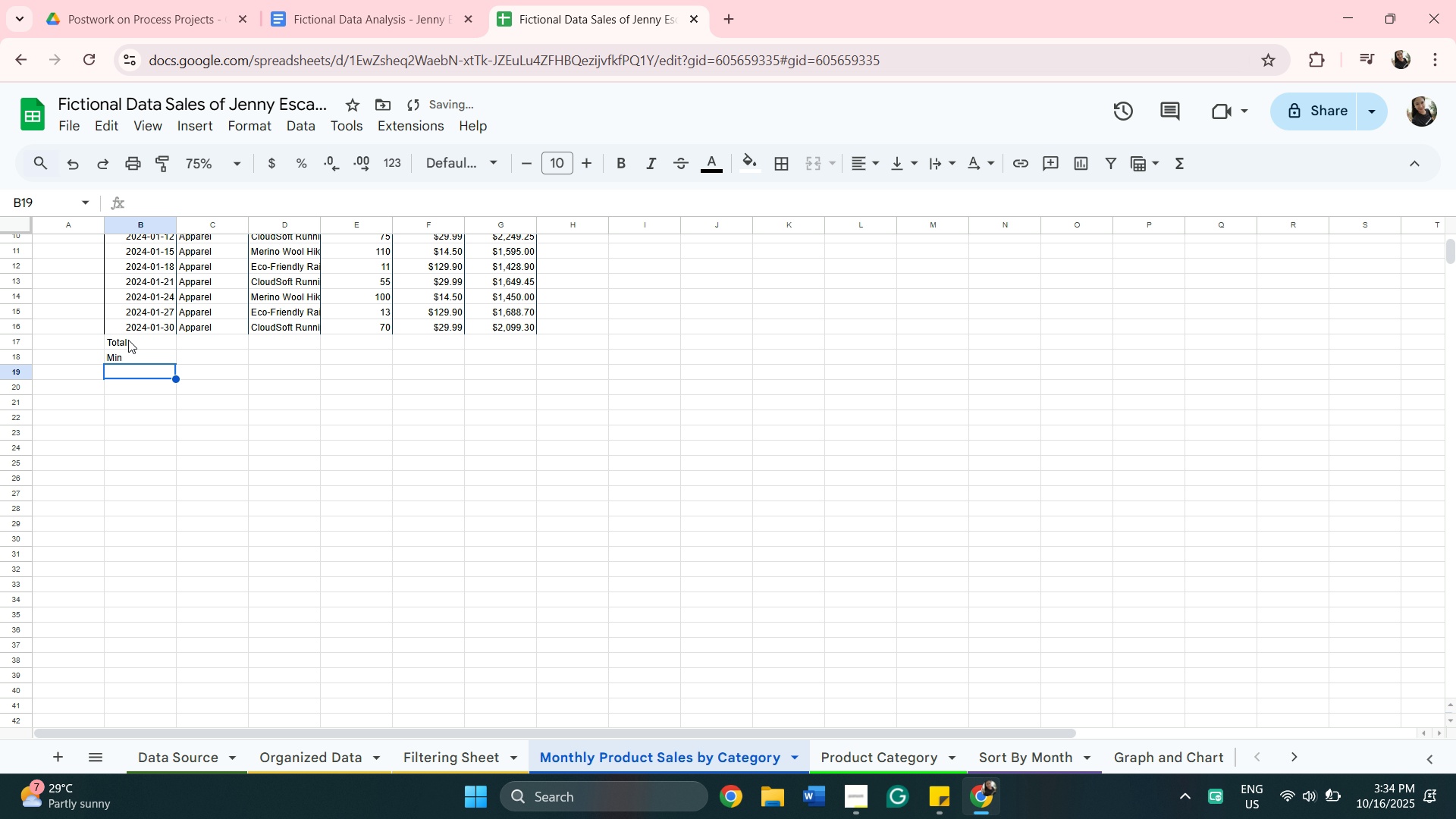 
key(Enter)
 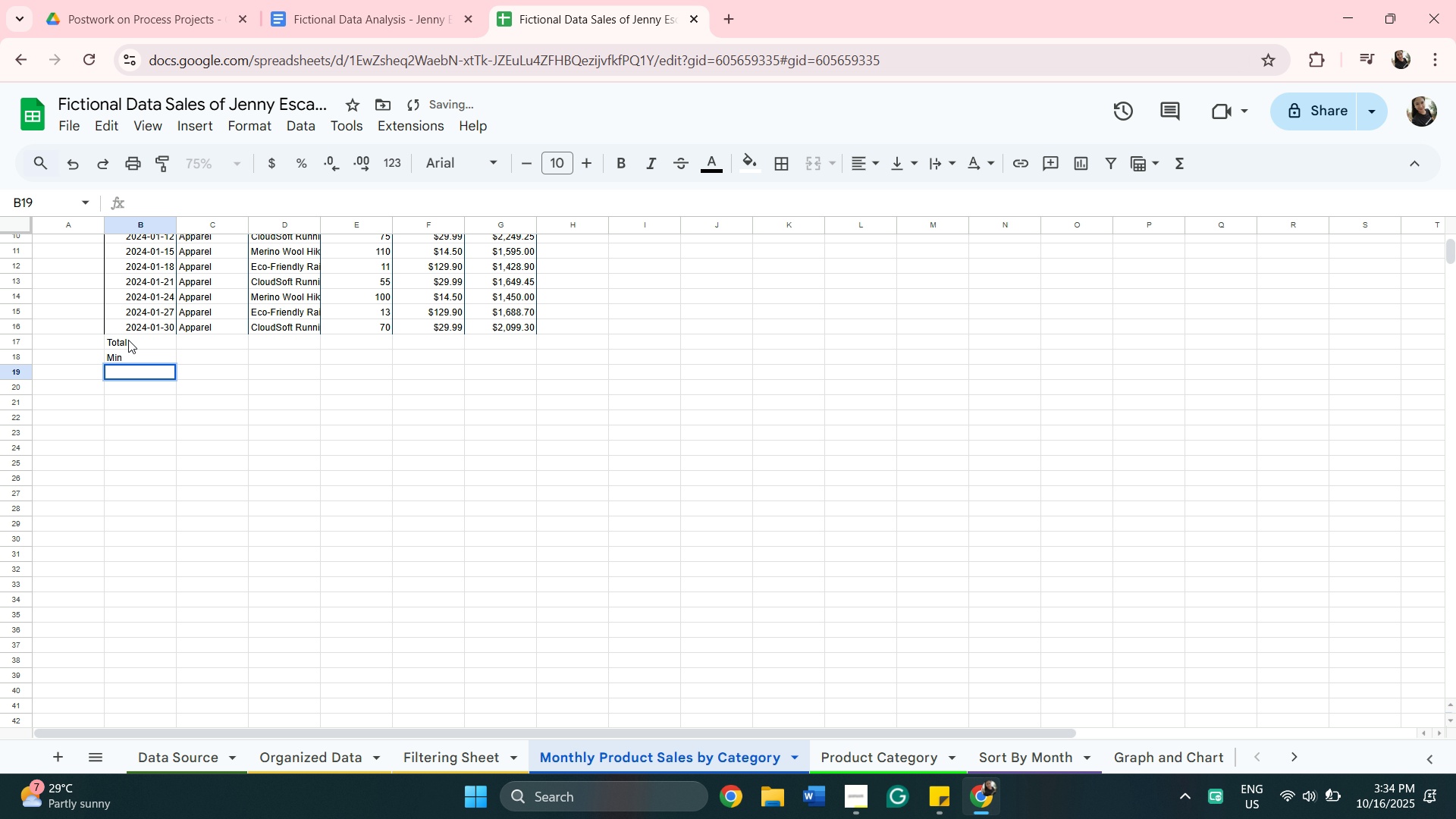 
type(Max)
 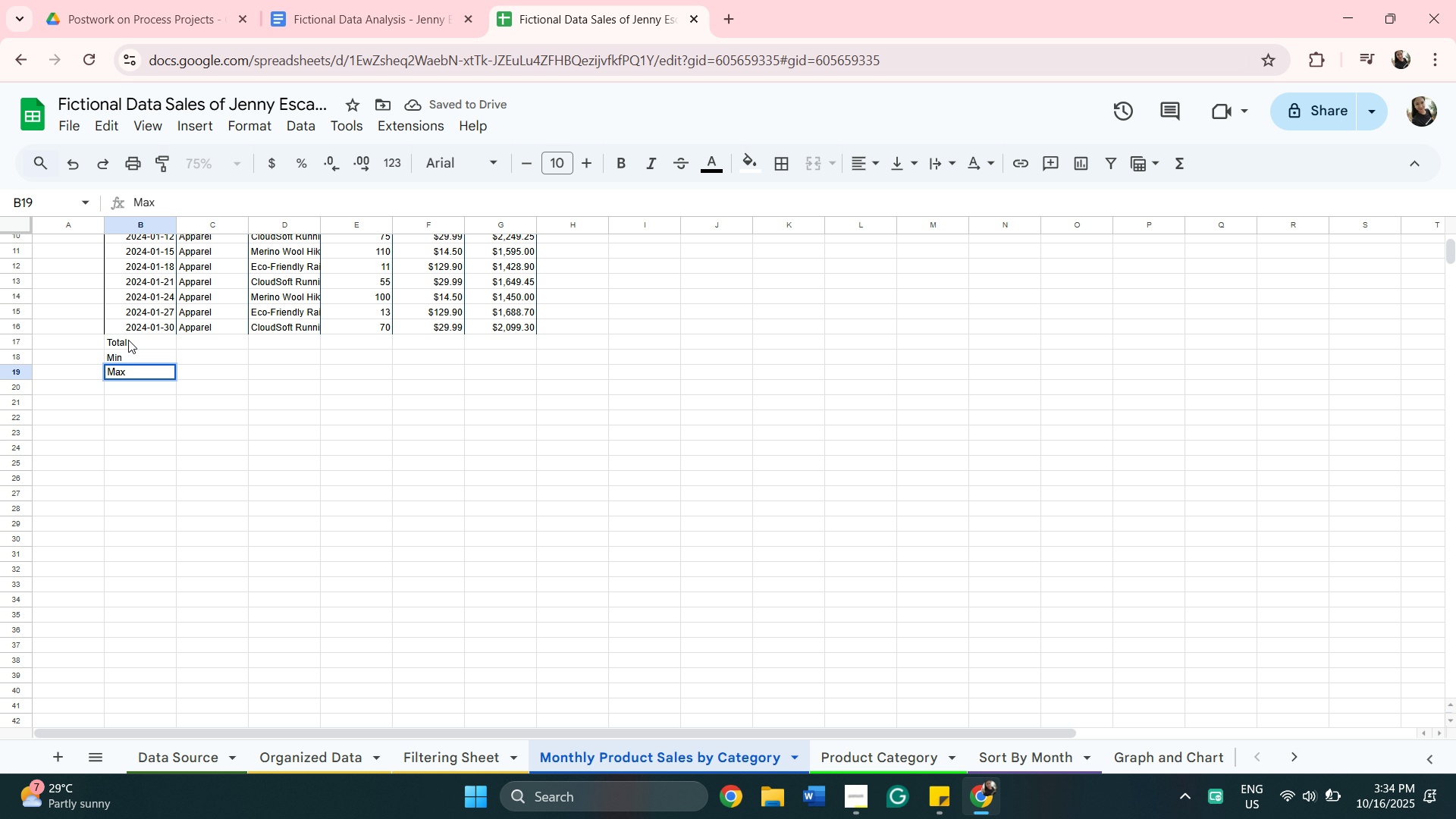 
key(Enter)
 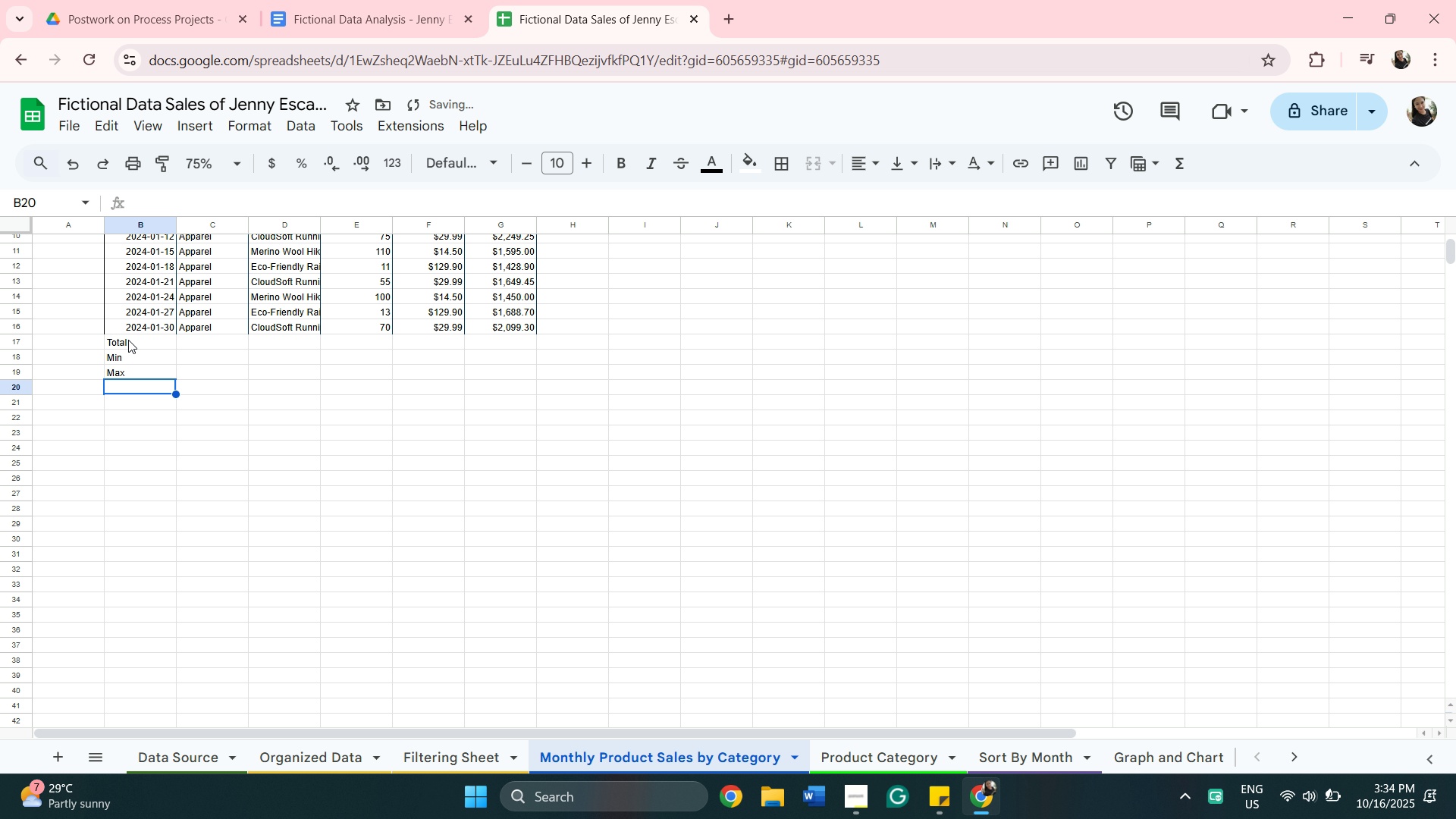 
type(Average)
 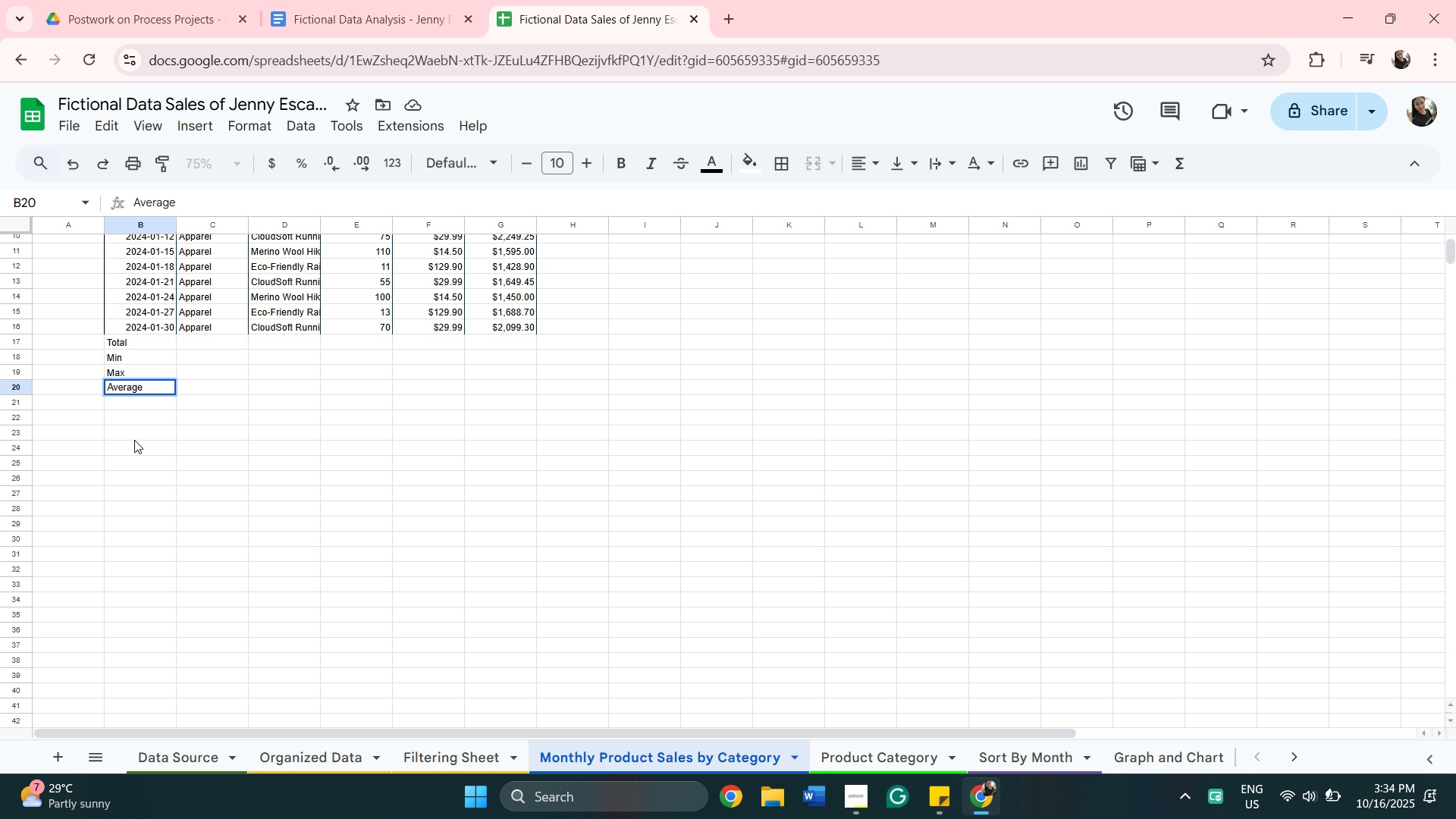 
wait(5.54)
 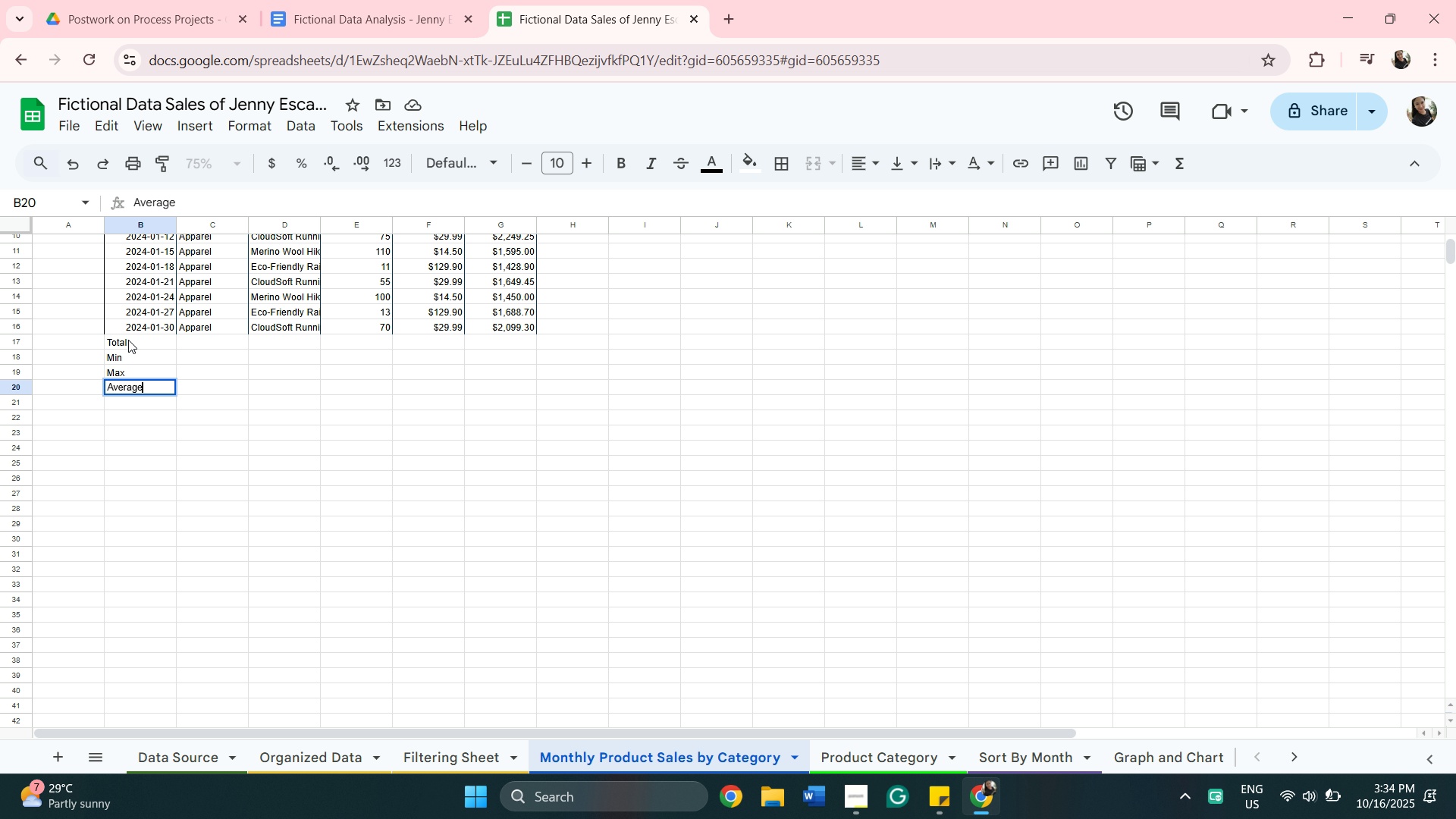 
mouse_move([265, 40])
 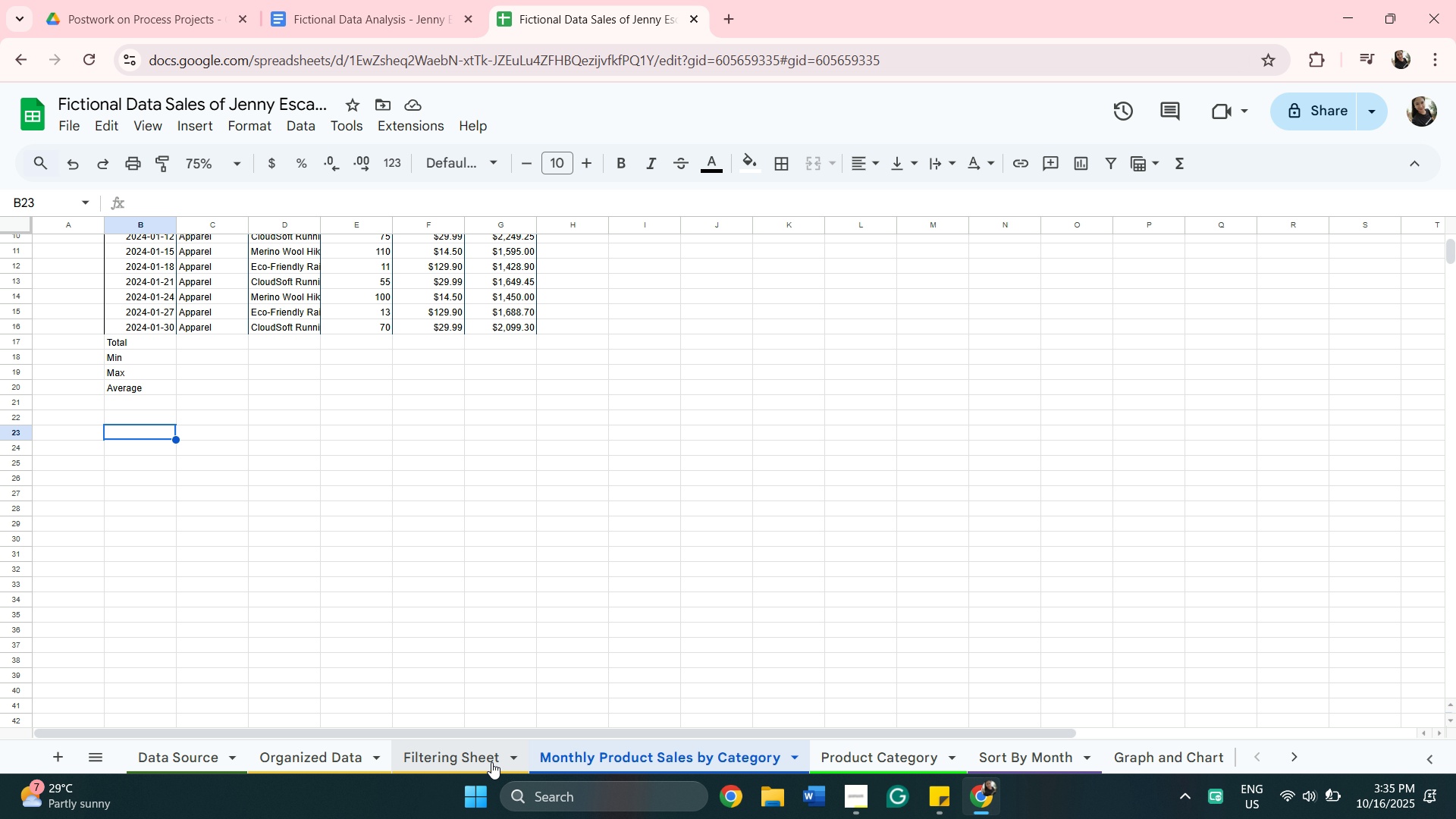 
left_click([475, 762])
 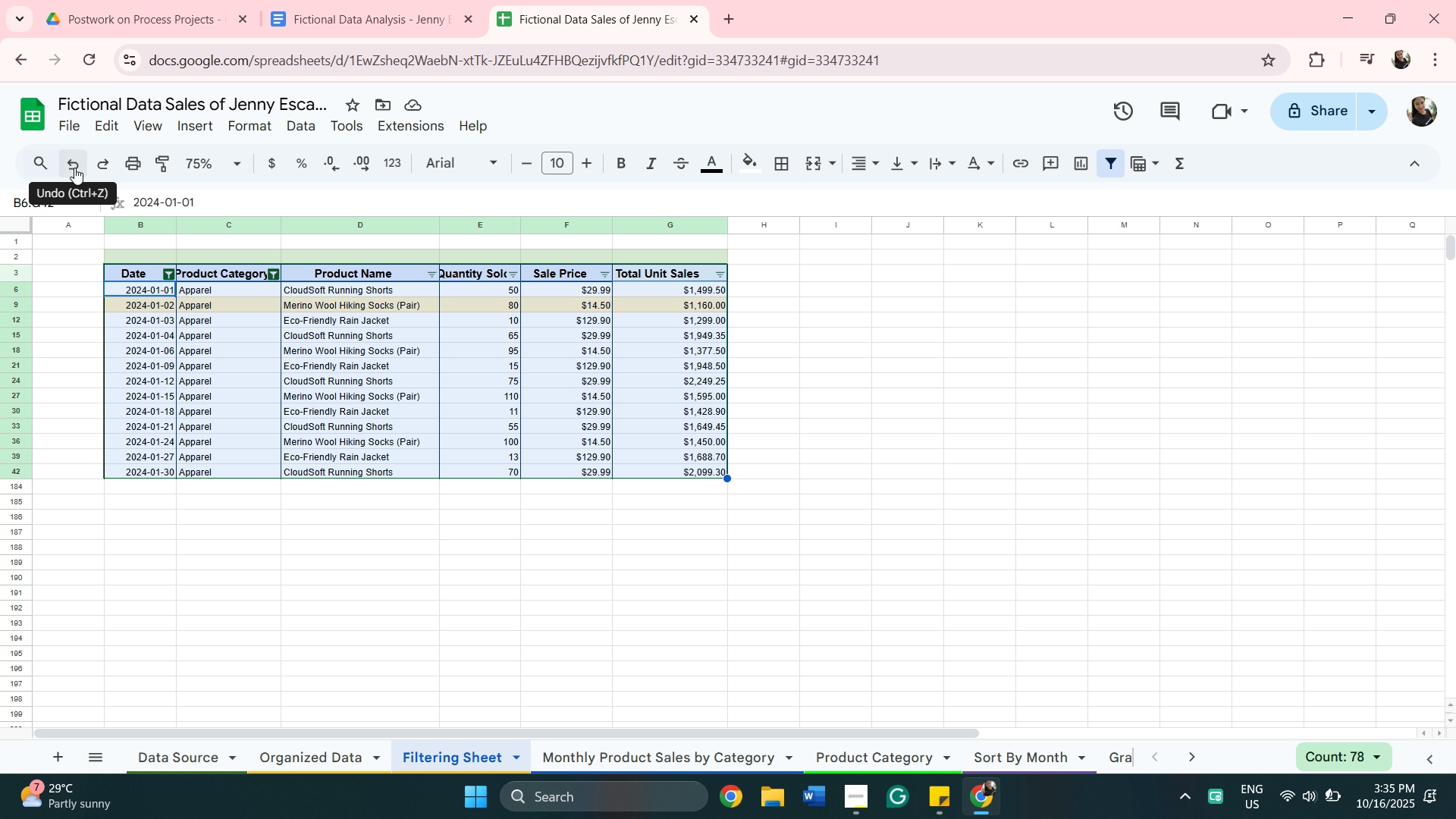 
wait(9.38)
 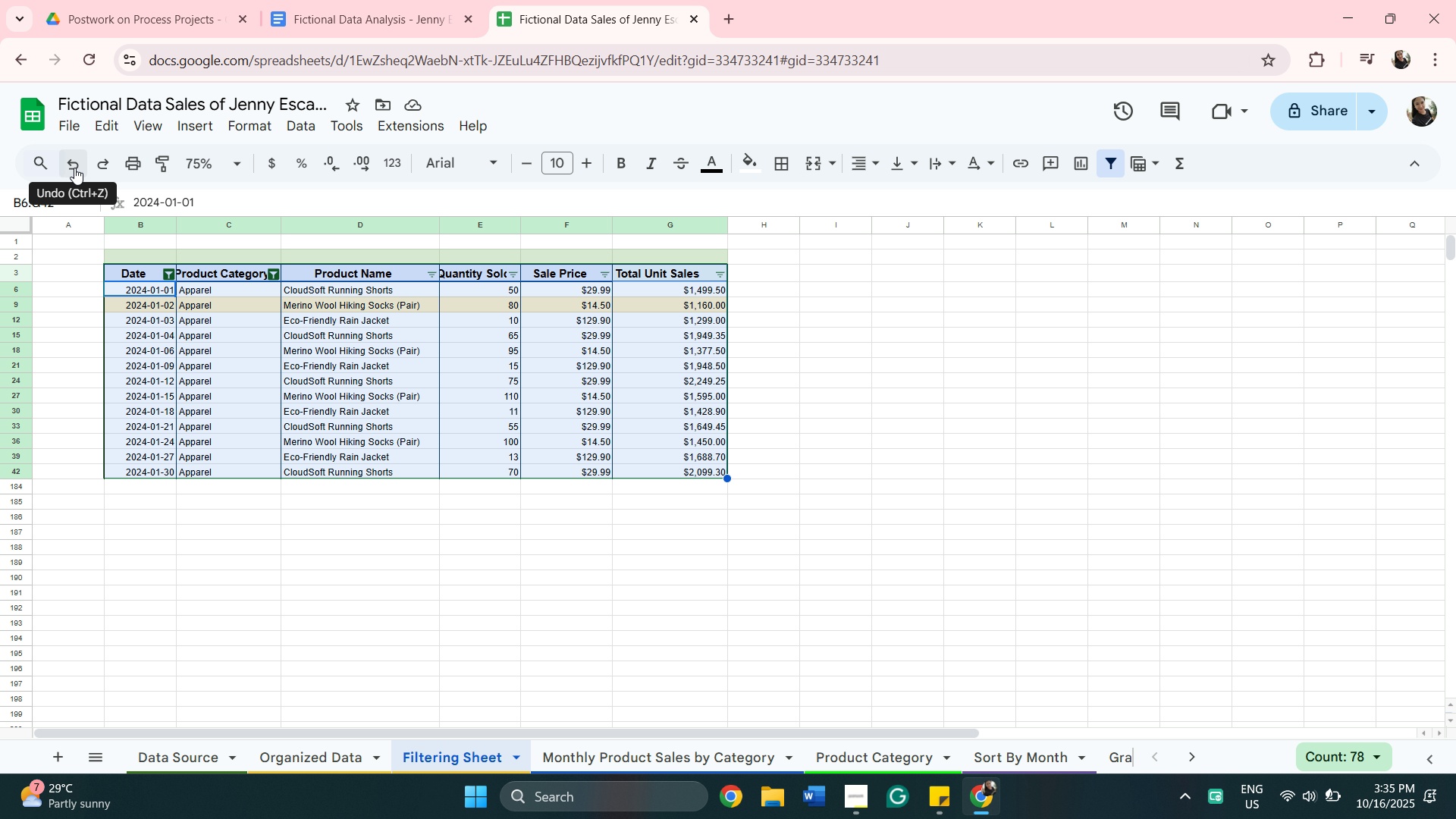 
left_click([168, 272])
 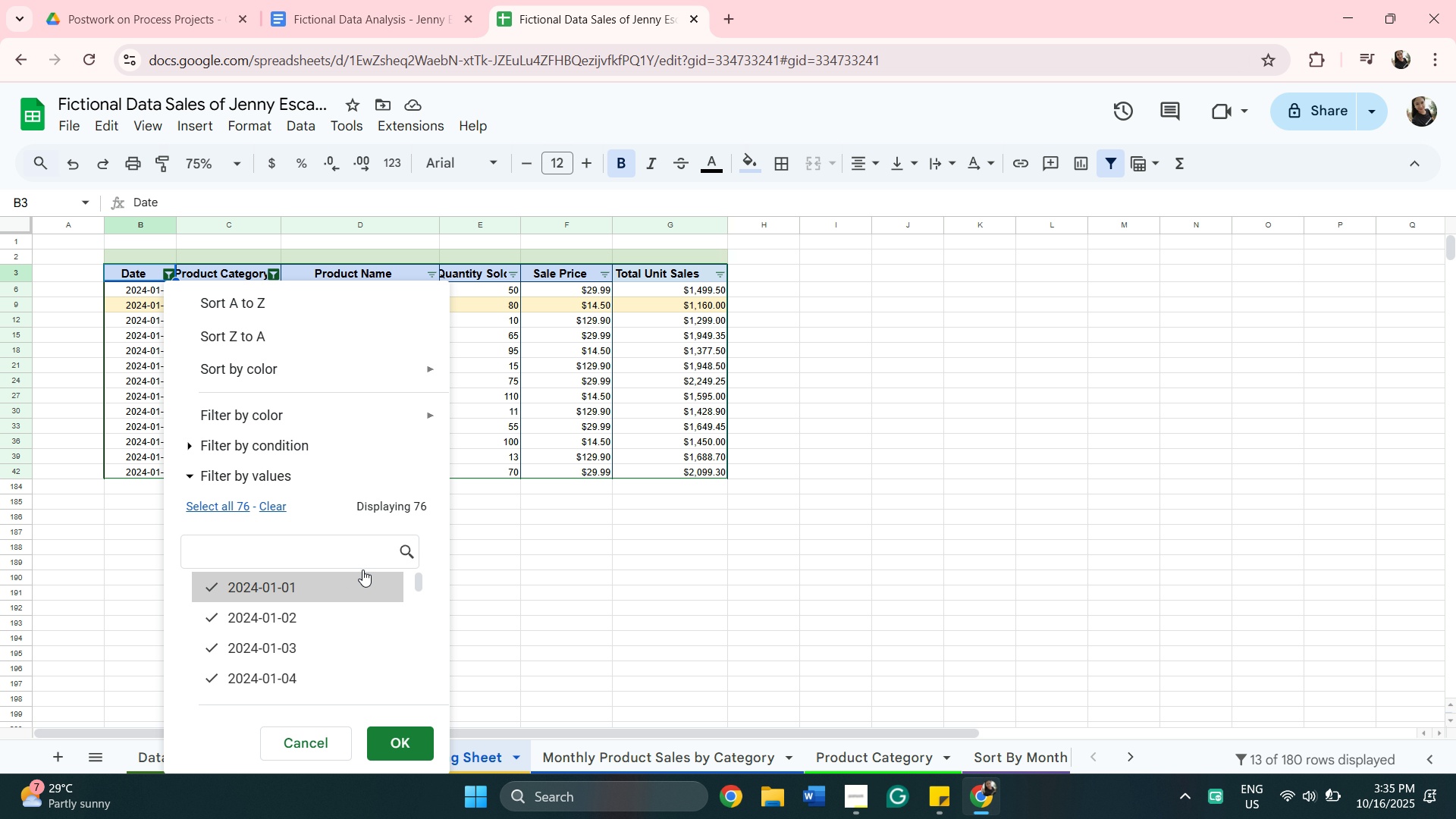 
wait(6.29)
 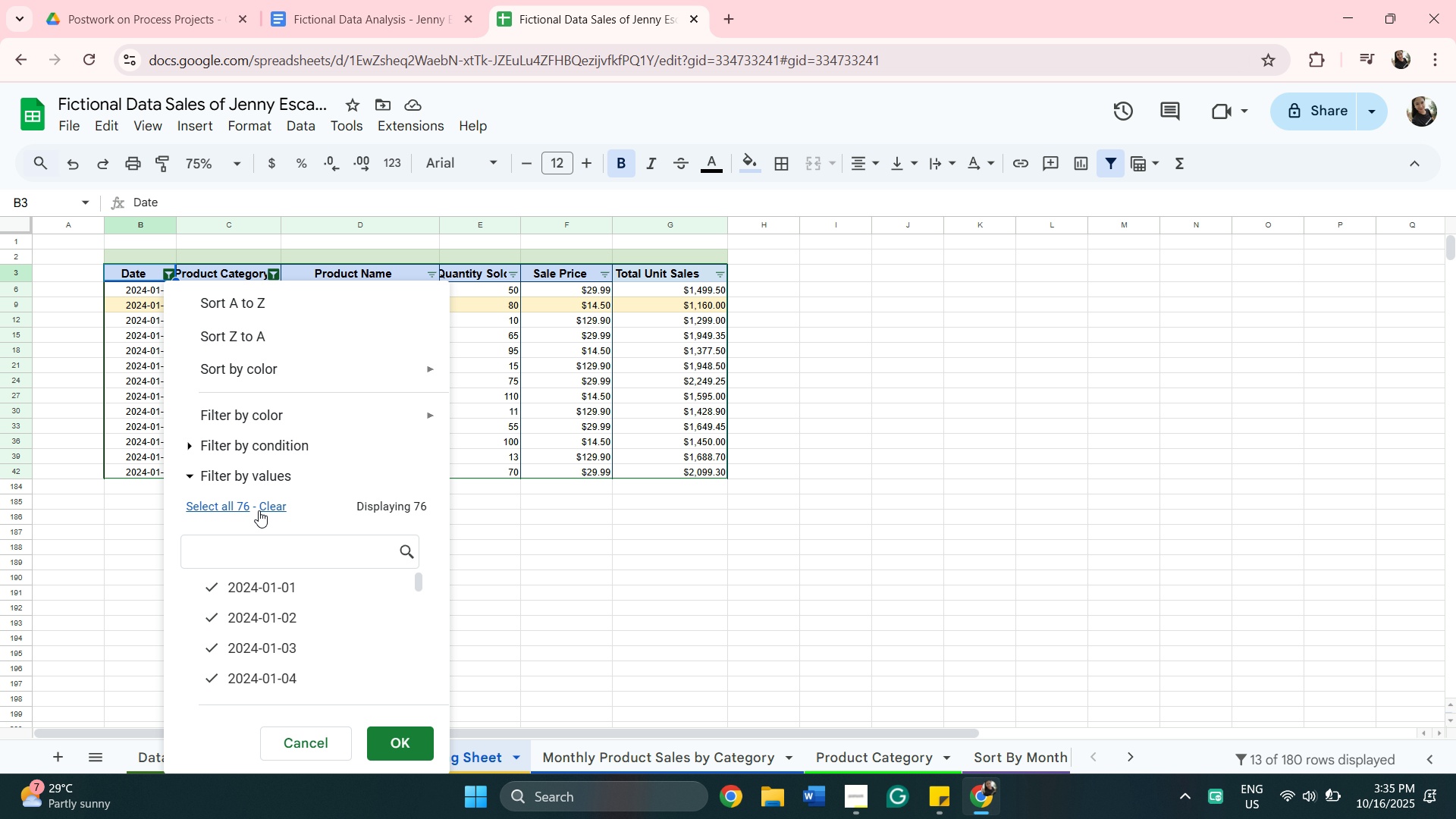 
left_click([273, 271])
 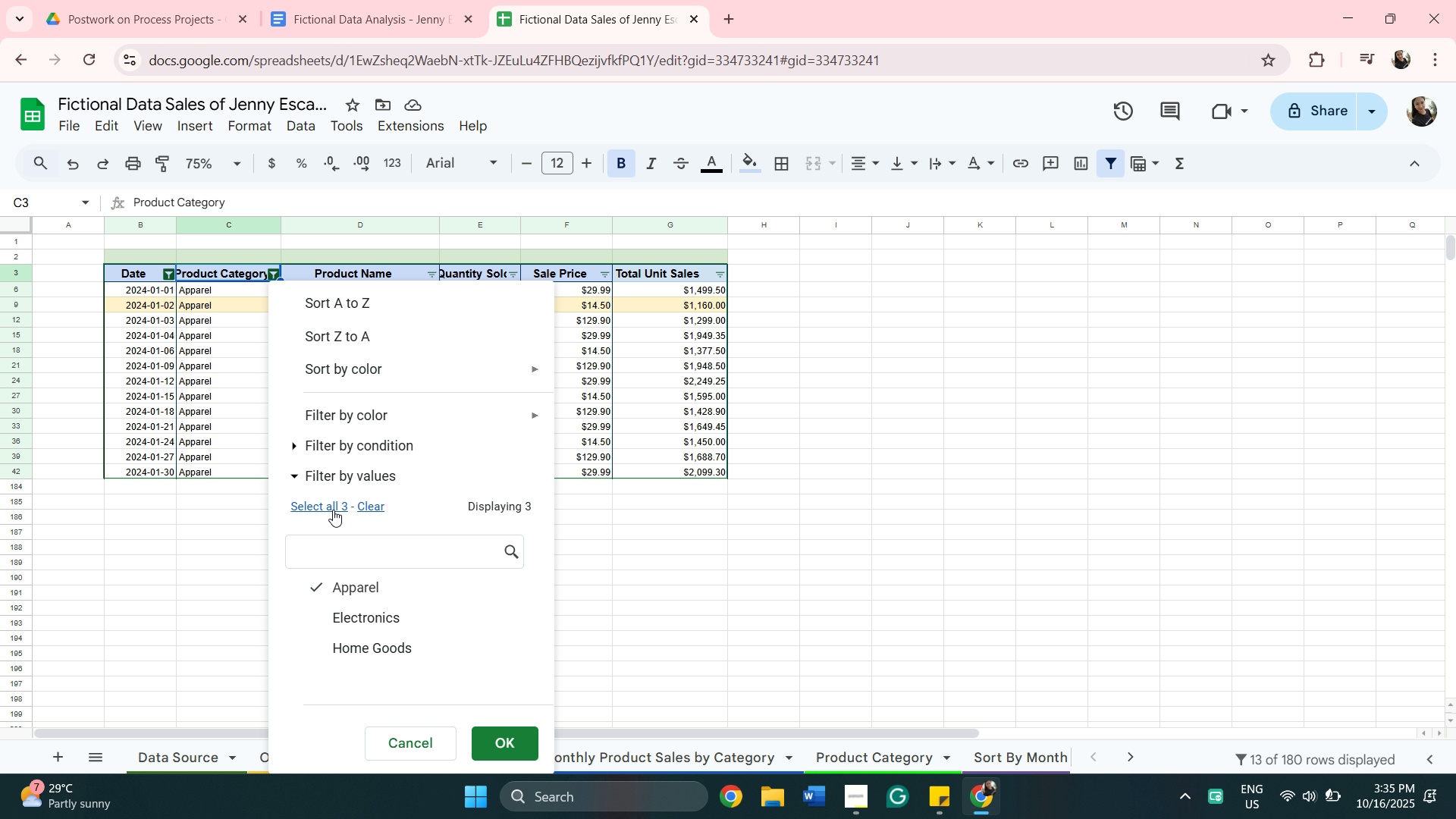 
left_click([333, 510])
 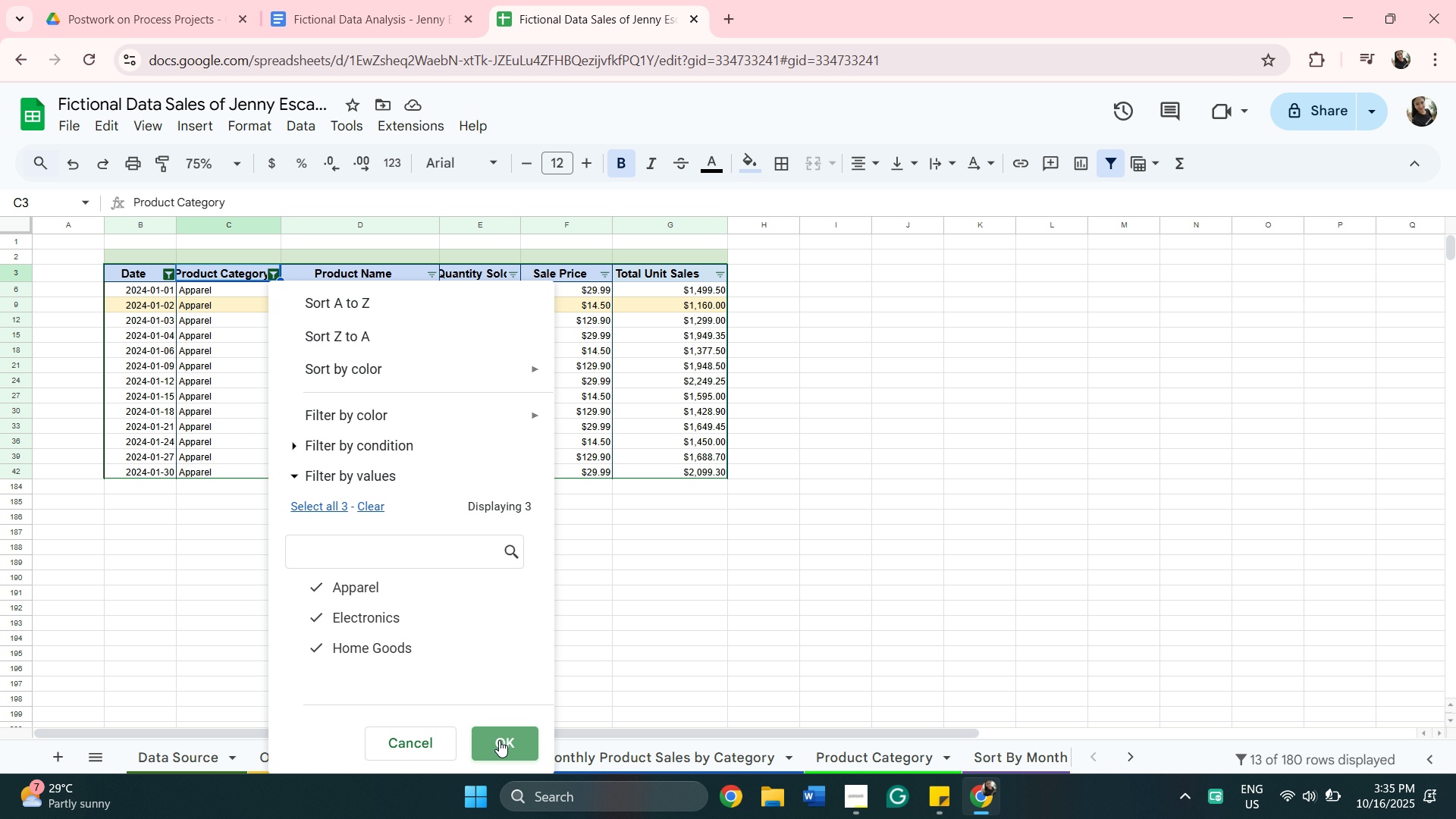 
left_click([499, 740])
 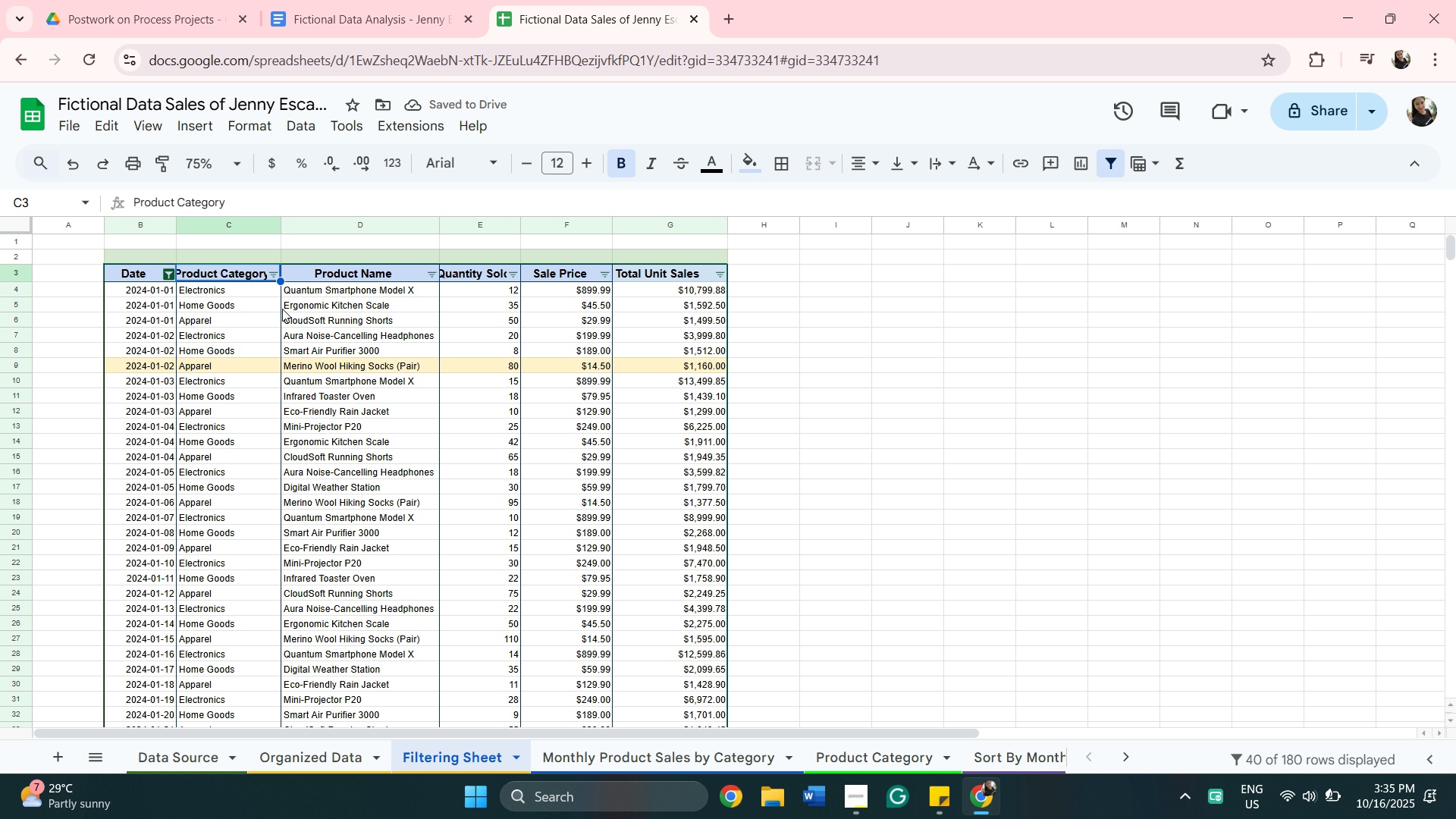 
left_click([169, 269])
 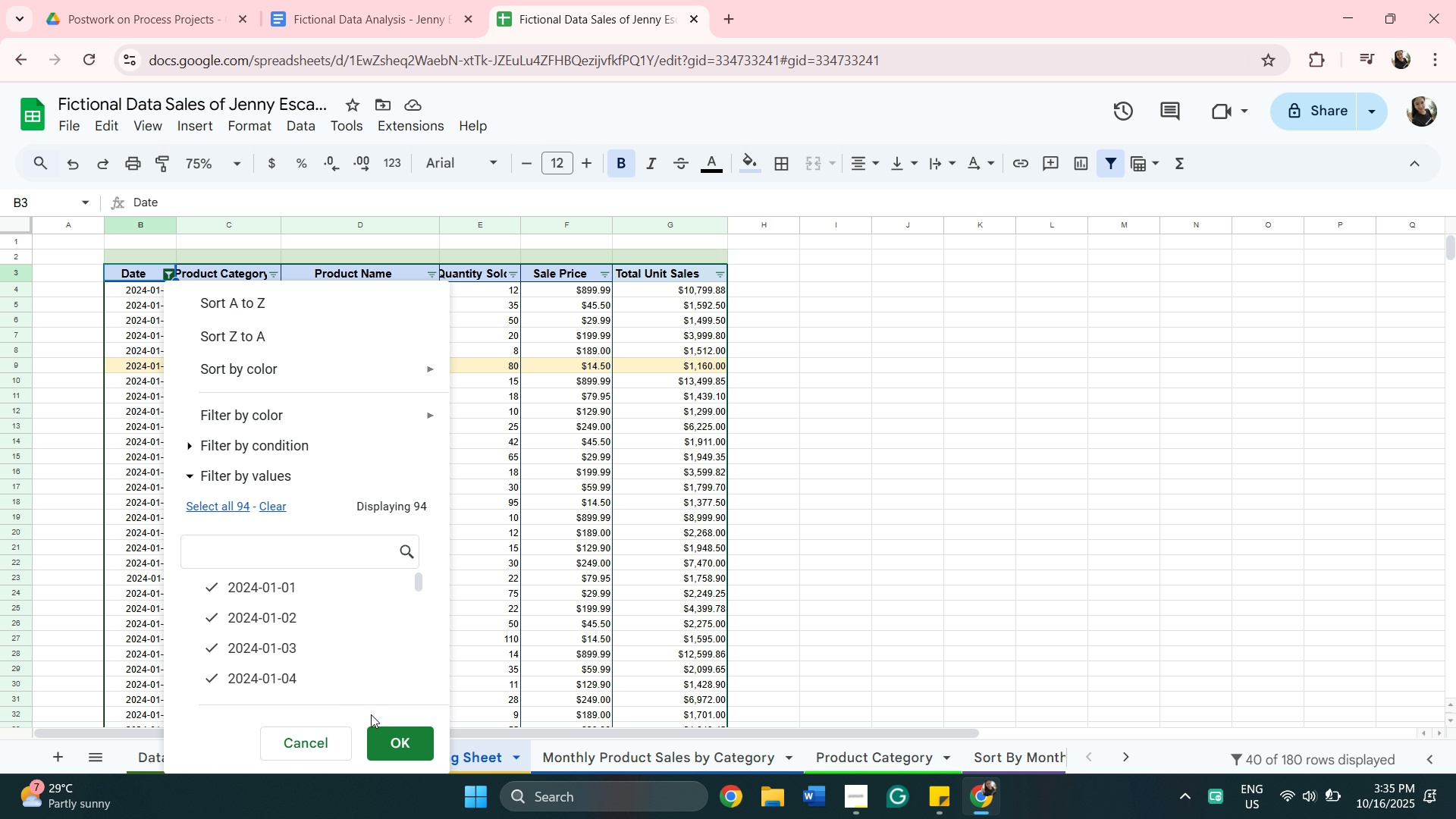 
scroll: coordinate [343, 645], scroll_direction: down, amount: 7.0
 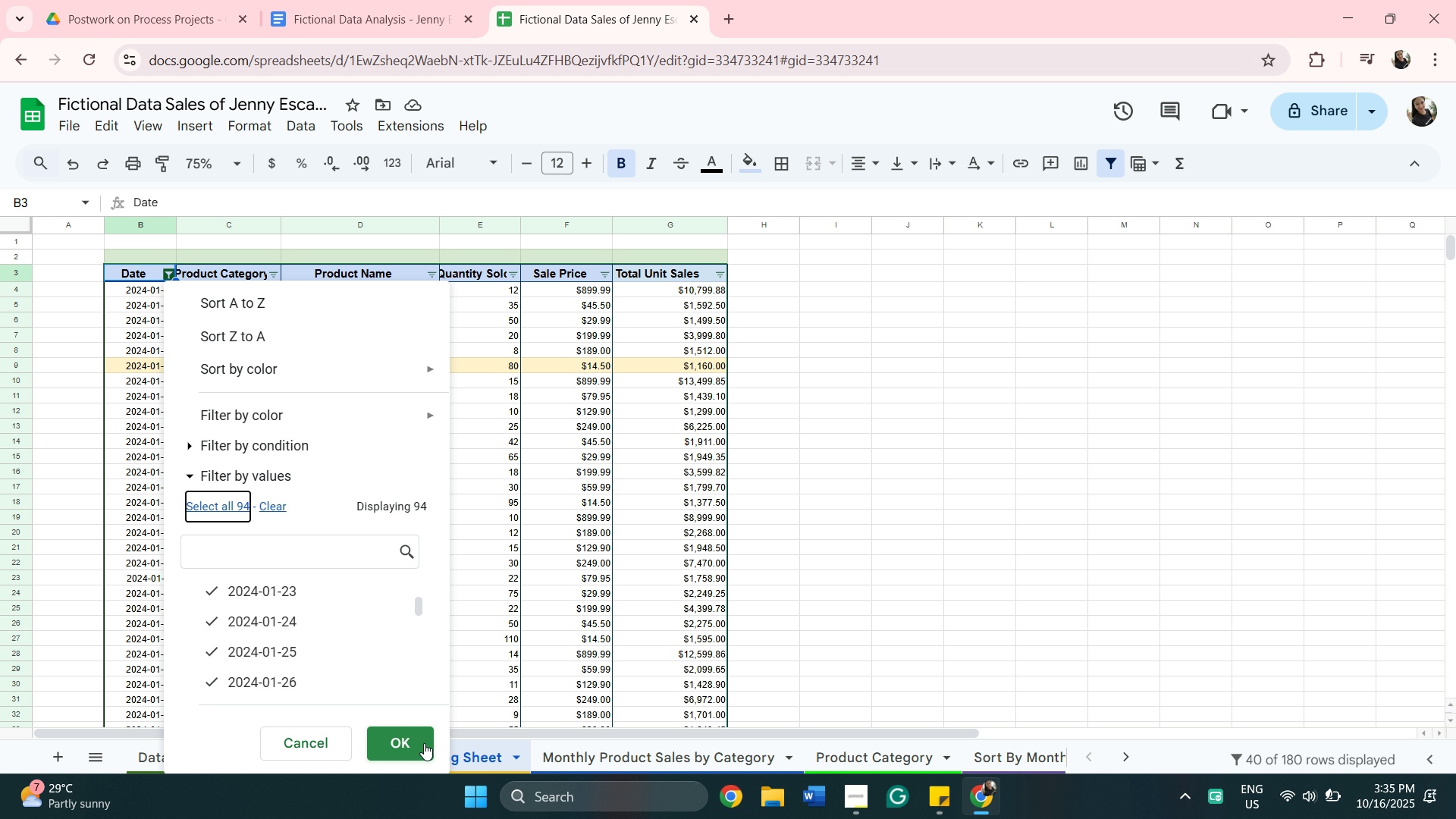 
left_click([424, 743])
 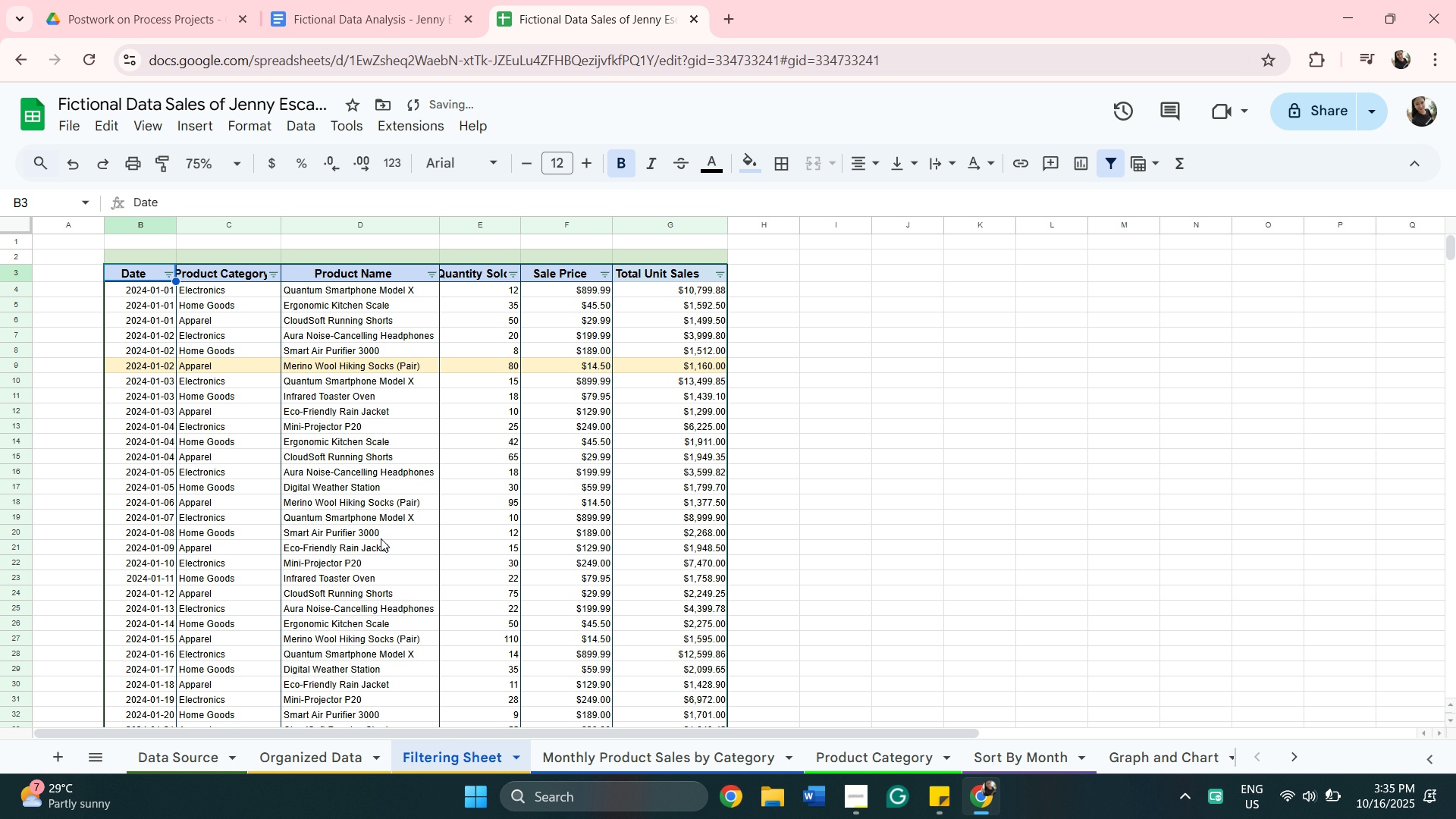 
scroll: coordinate [776, 584], scroll_direction: down, amount: 40.0
 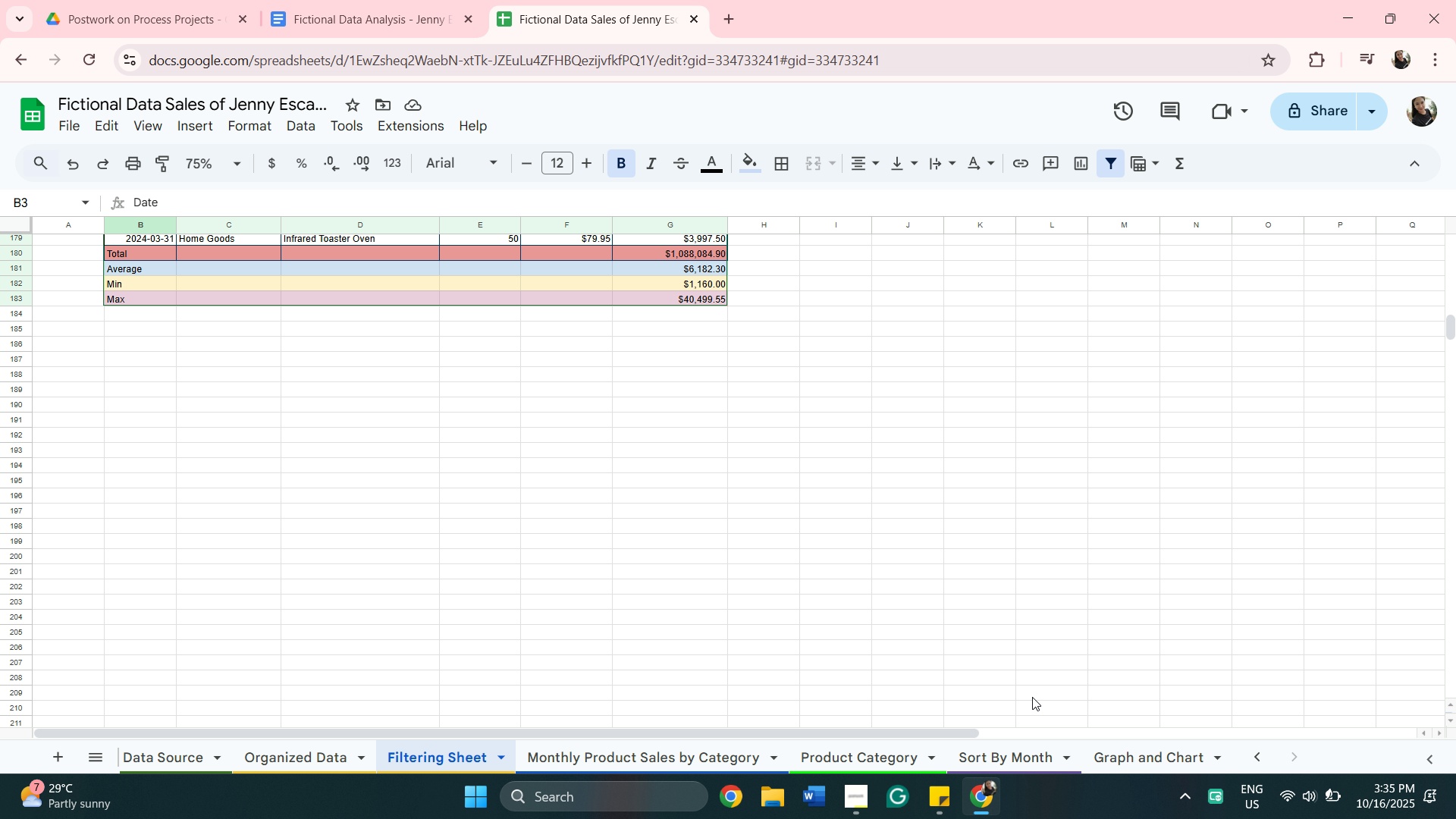 
scroll: coordinate [880, 433], scroll_direction: up, amount: 42.0
 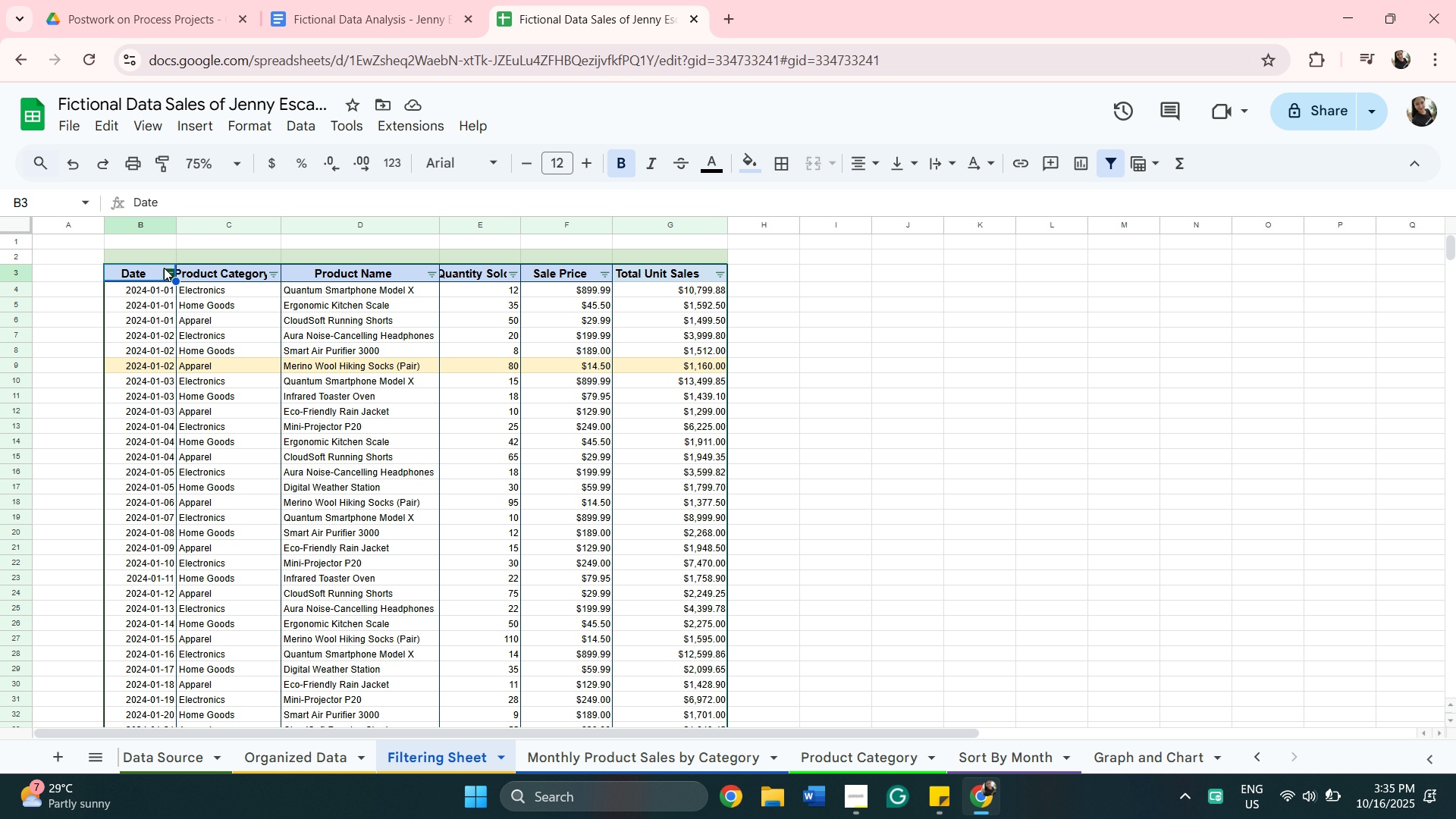 
left_click([170, 270])
 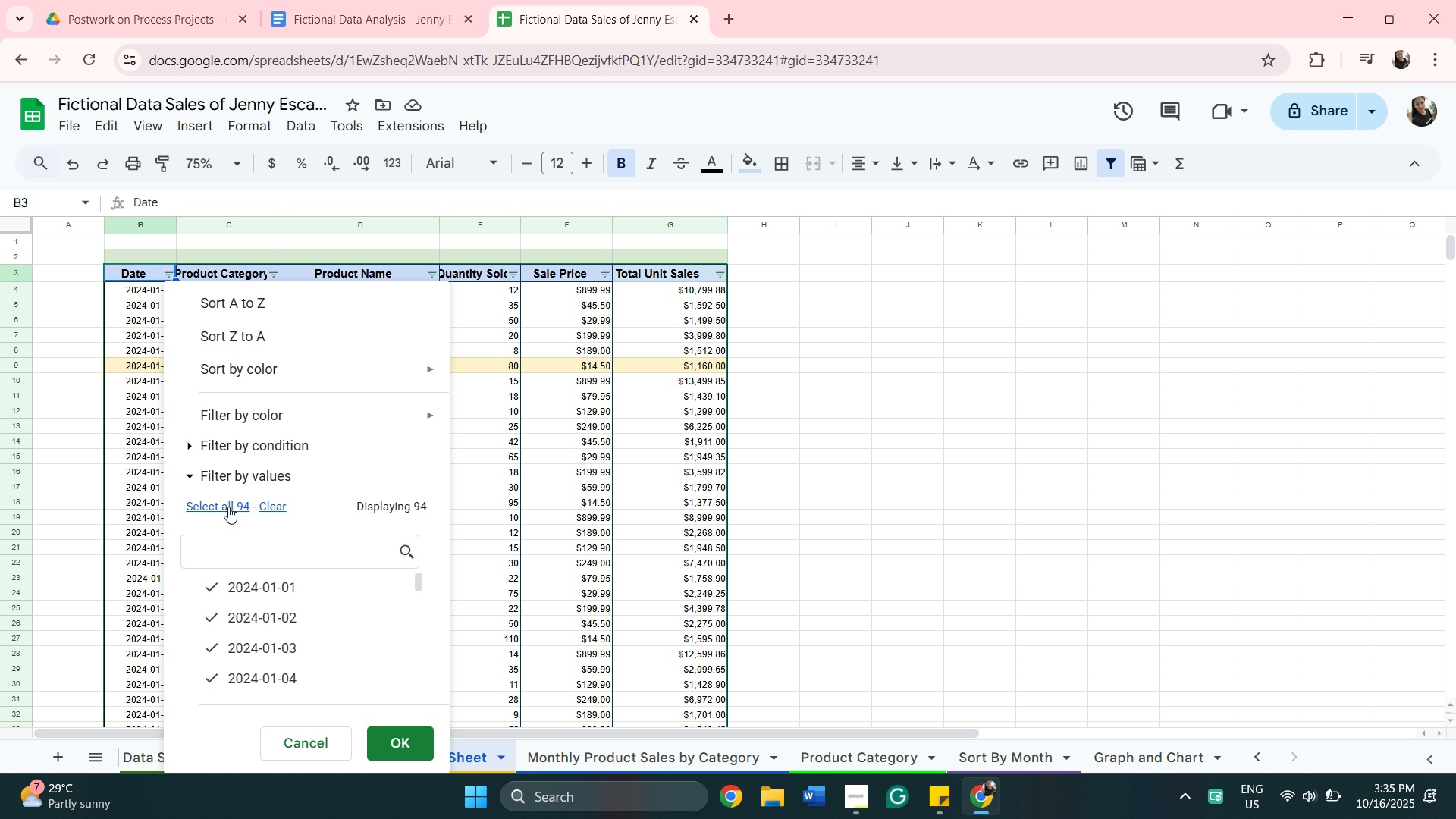 
left_click_drag(start_coordinate=[231, 506], to_coordinate=[236, 506])
 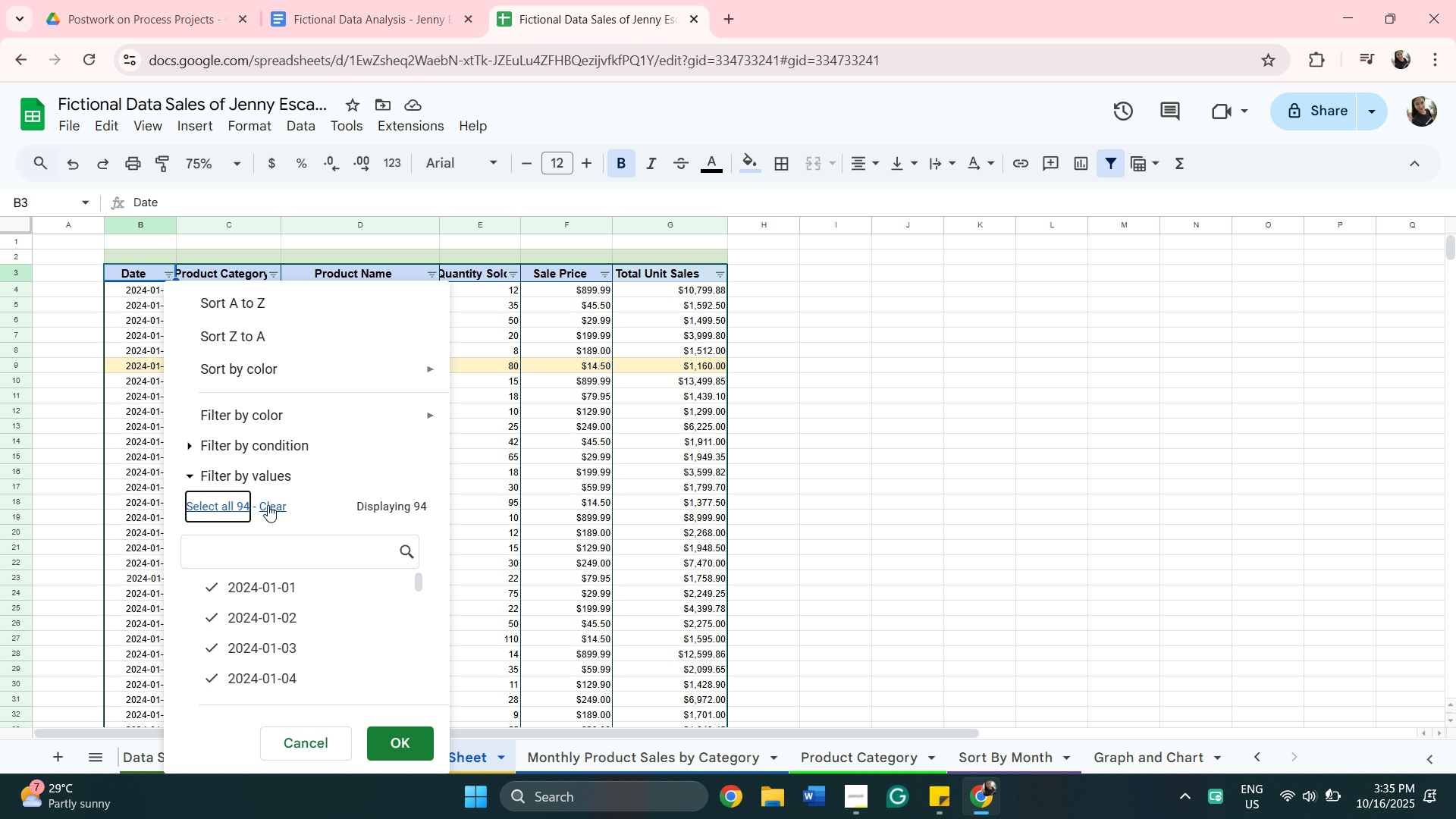 
left_click([273, 505])
 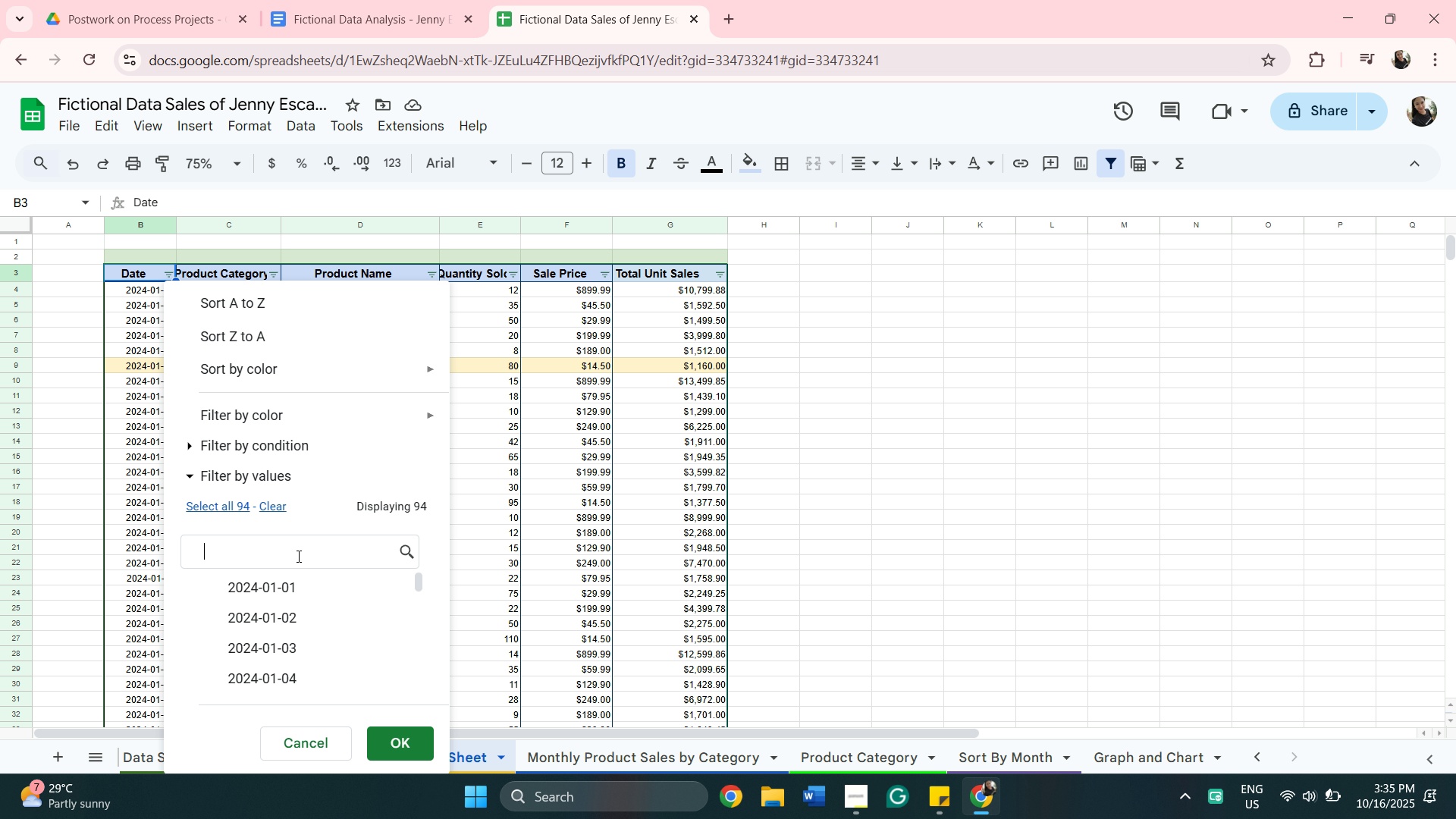 
left_click([297, 556])
 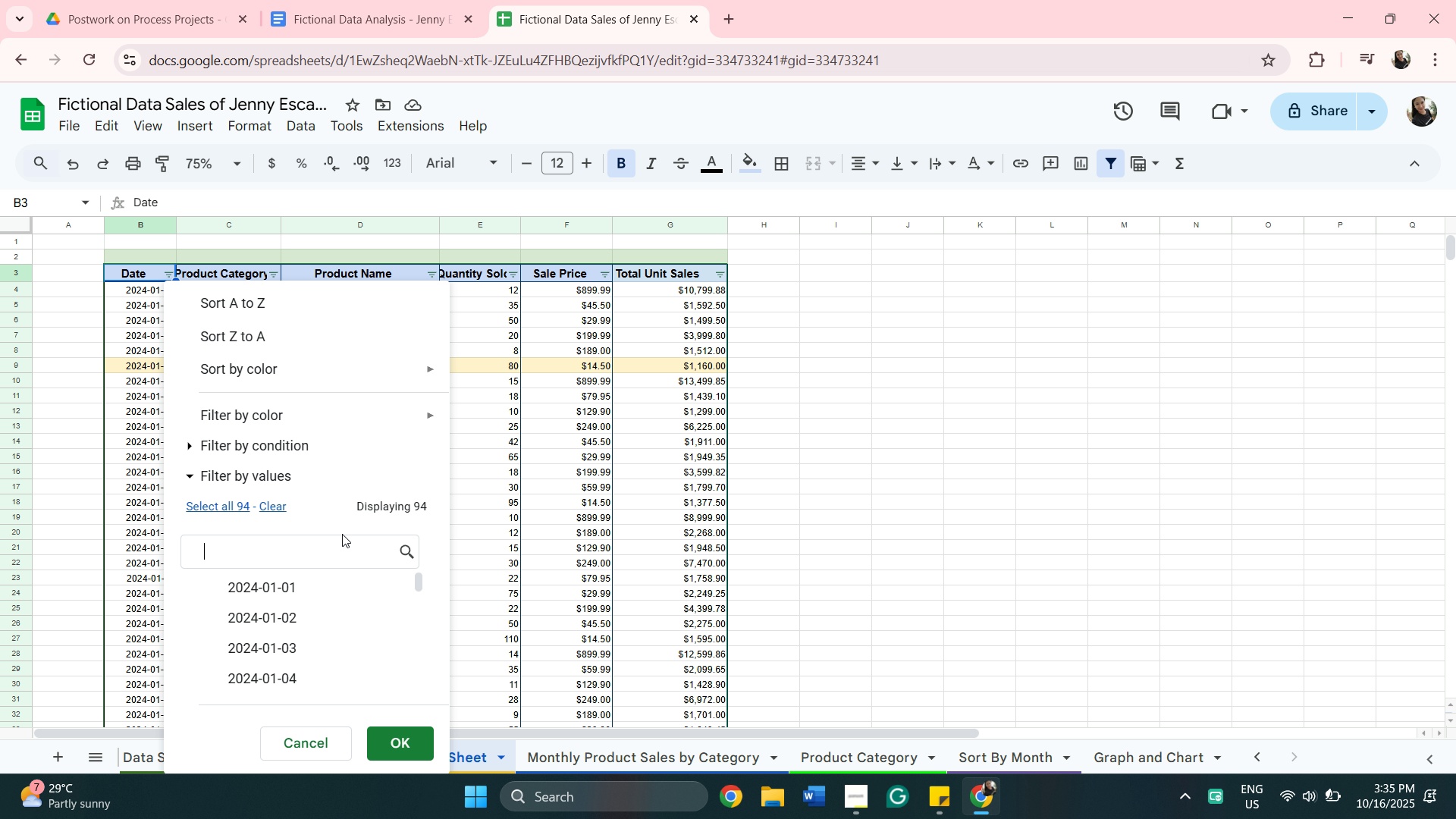 
type(2024-2)
 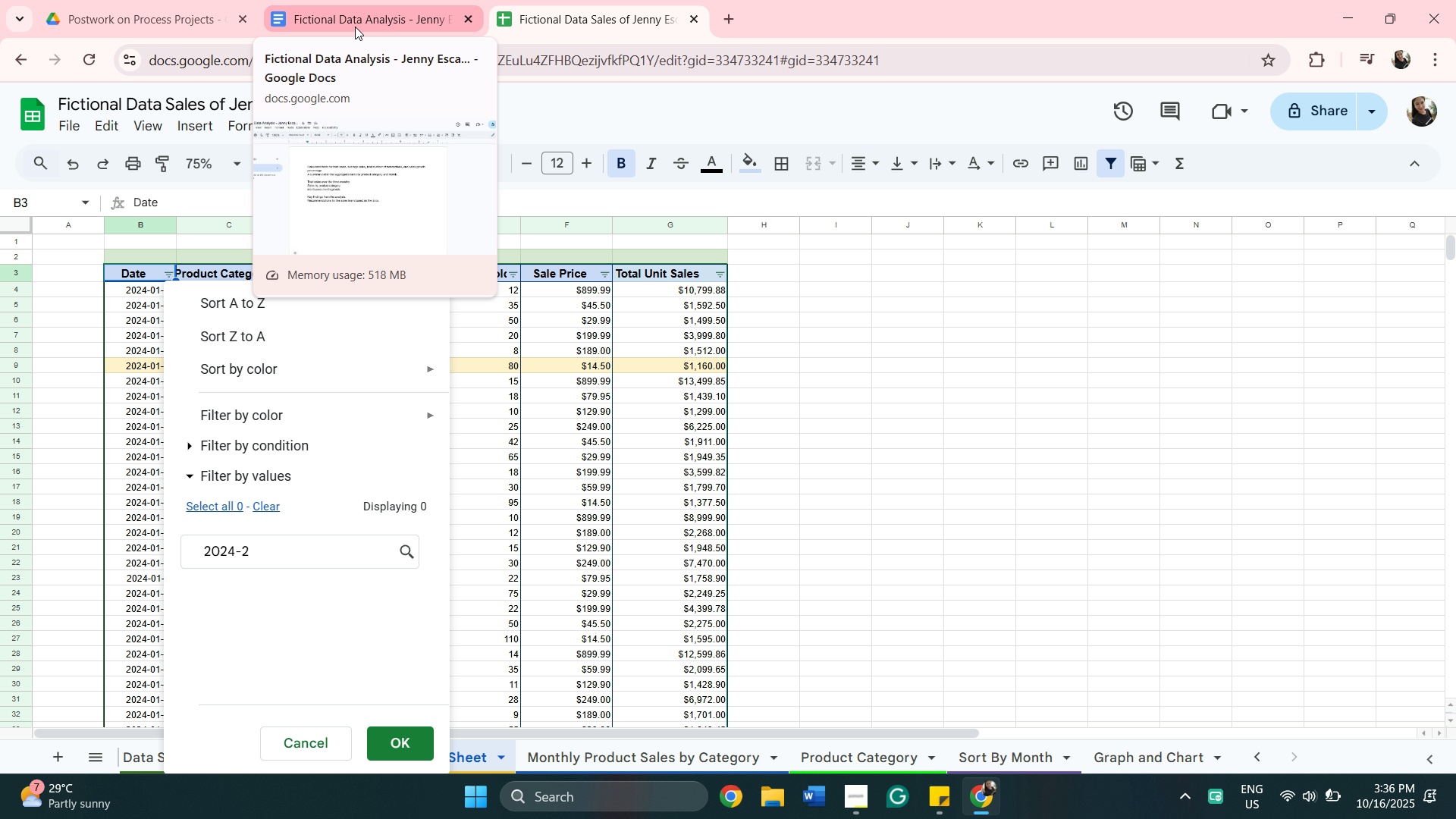 
wait(10.21)
 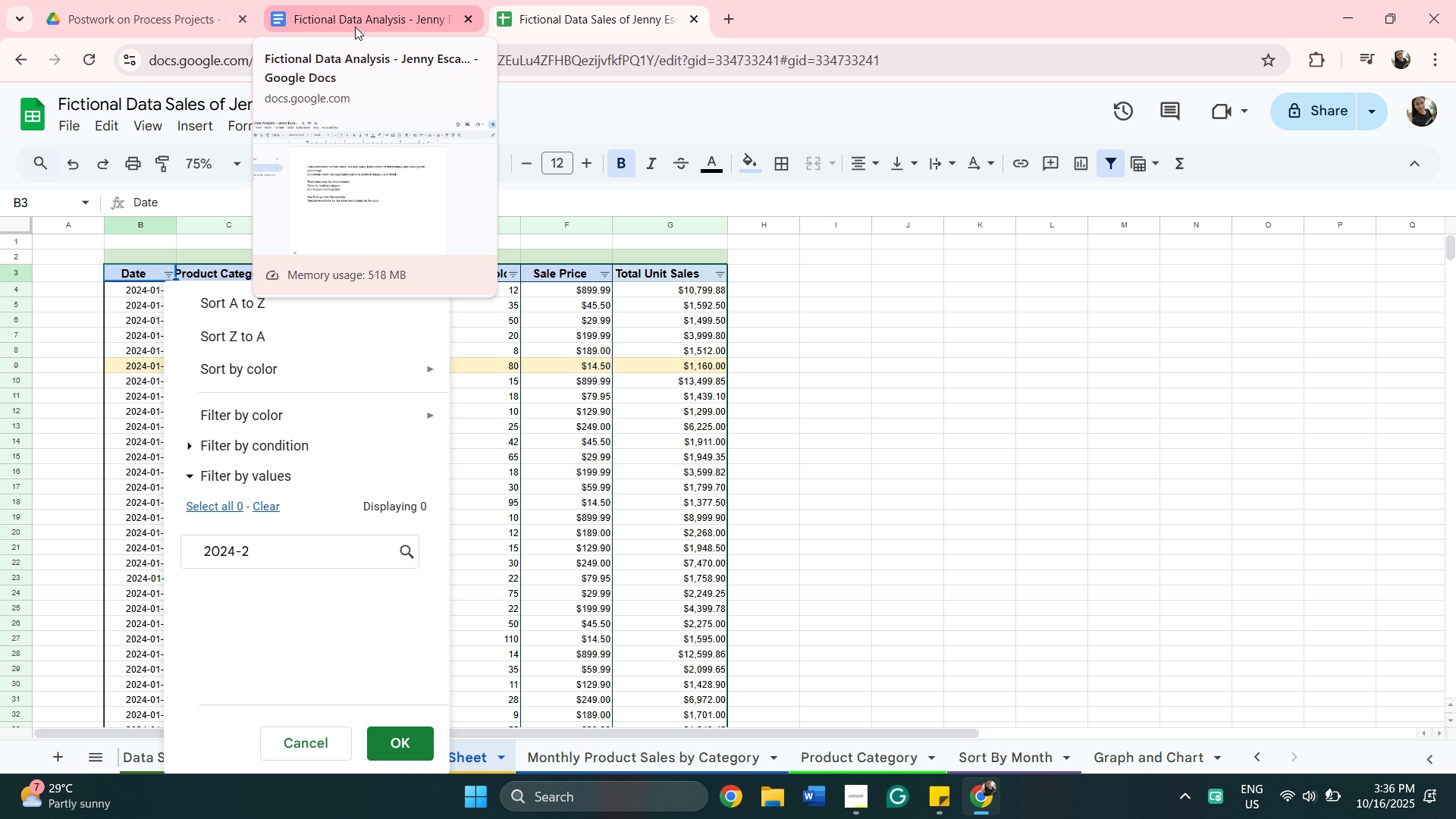 
key(Backspace)
type(01)
 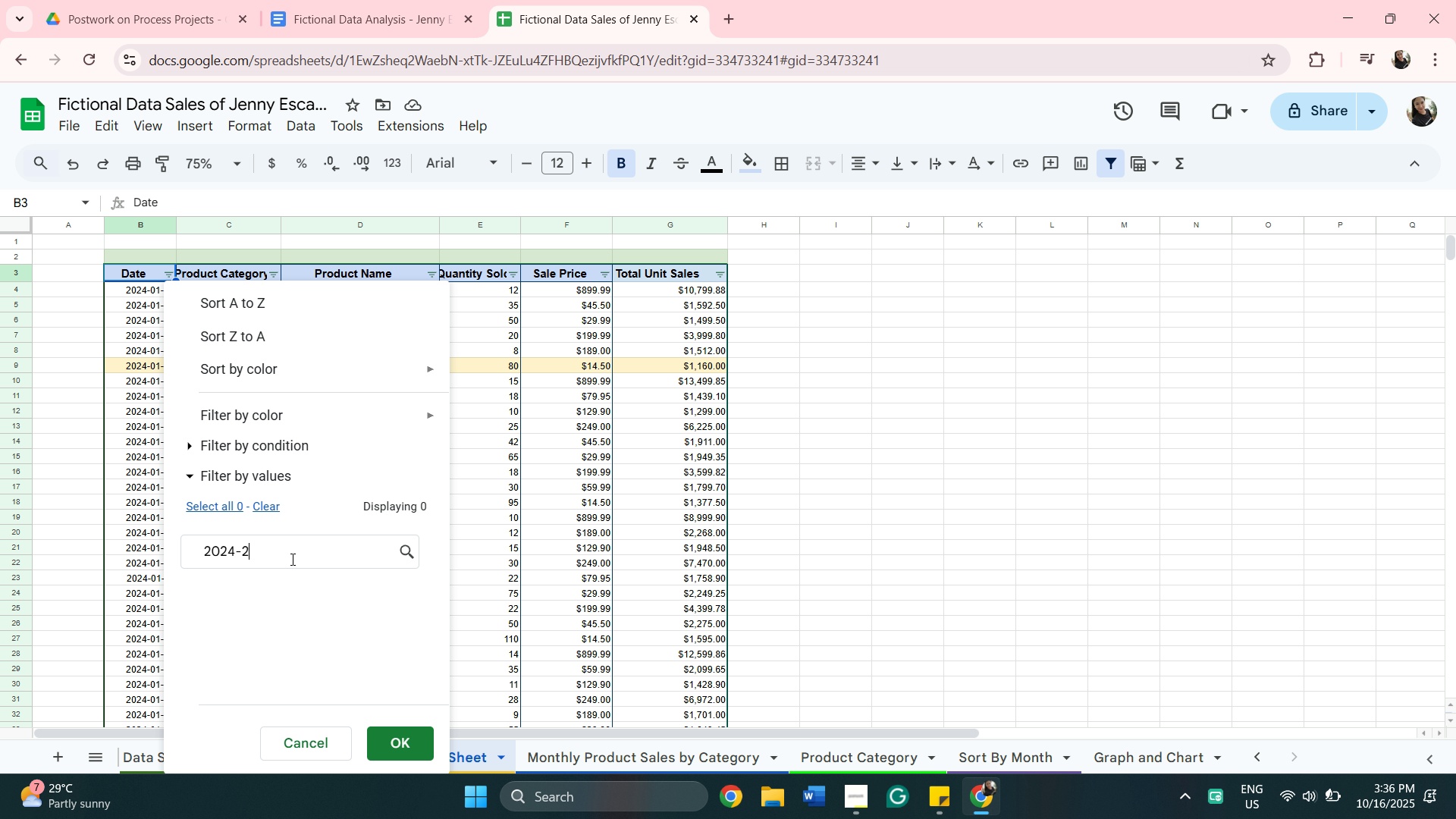 
wait(11.51)
 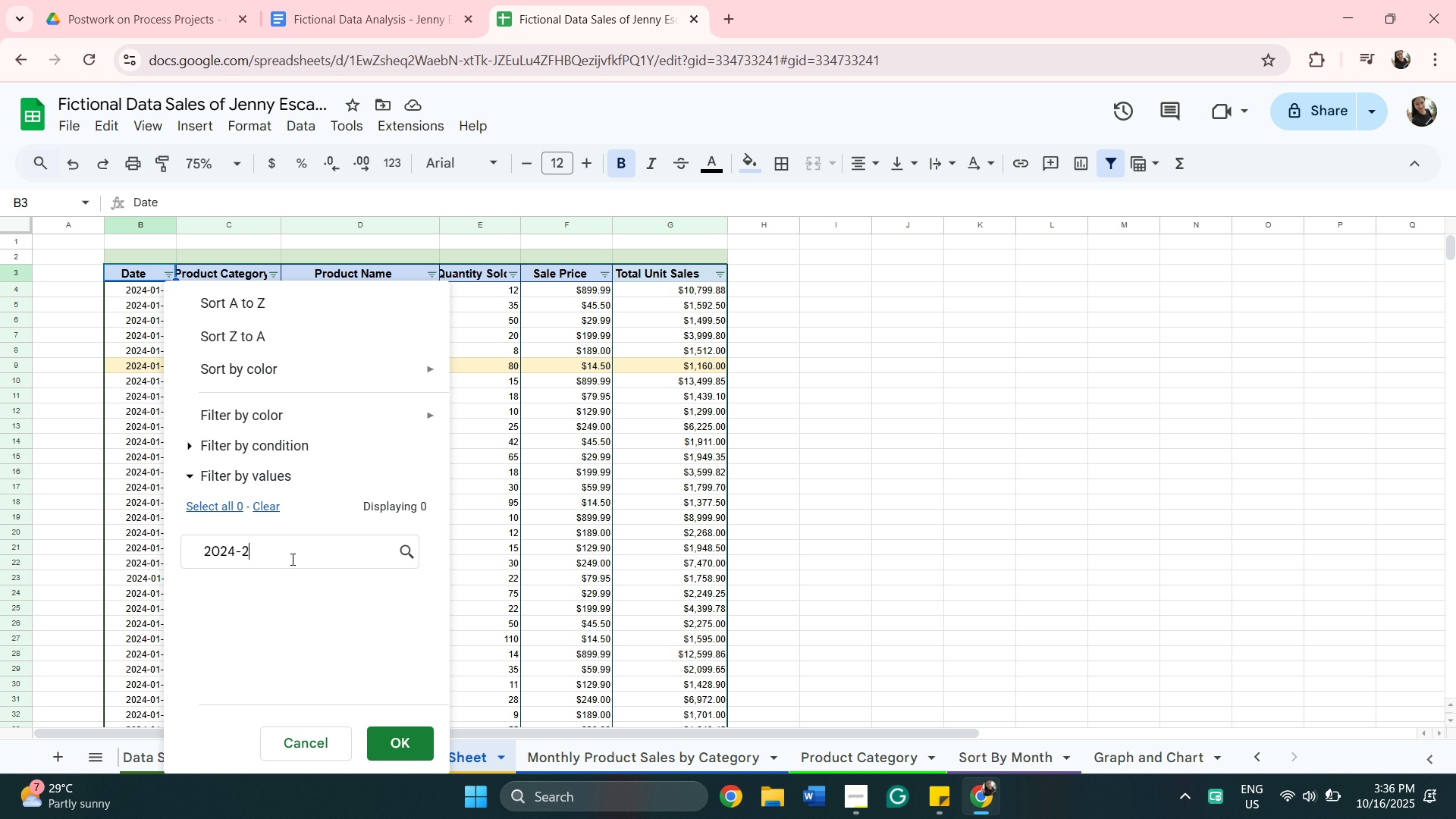 
key(Backspace)
type(01)
 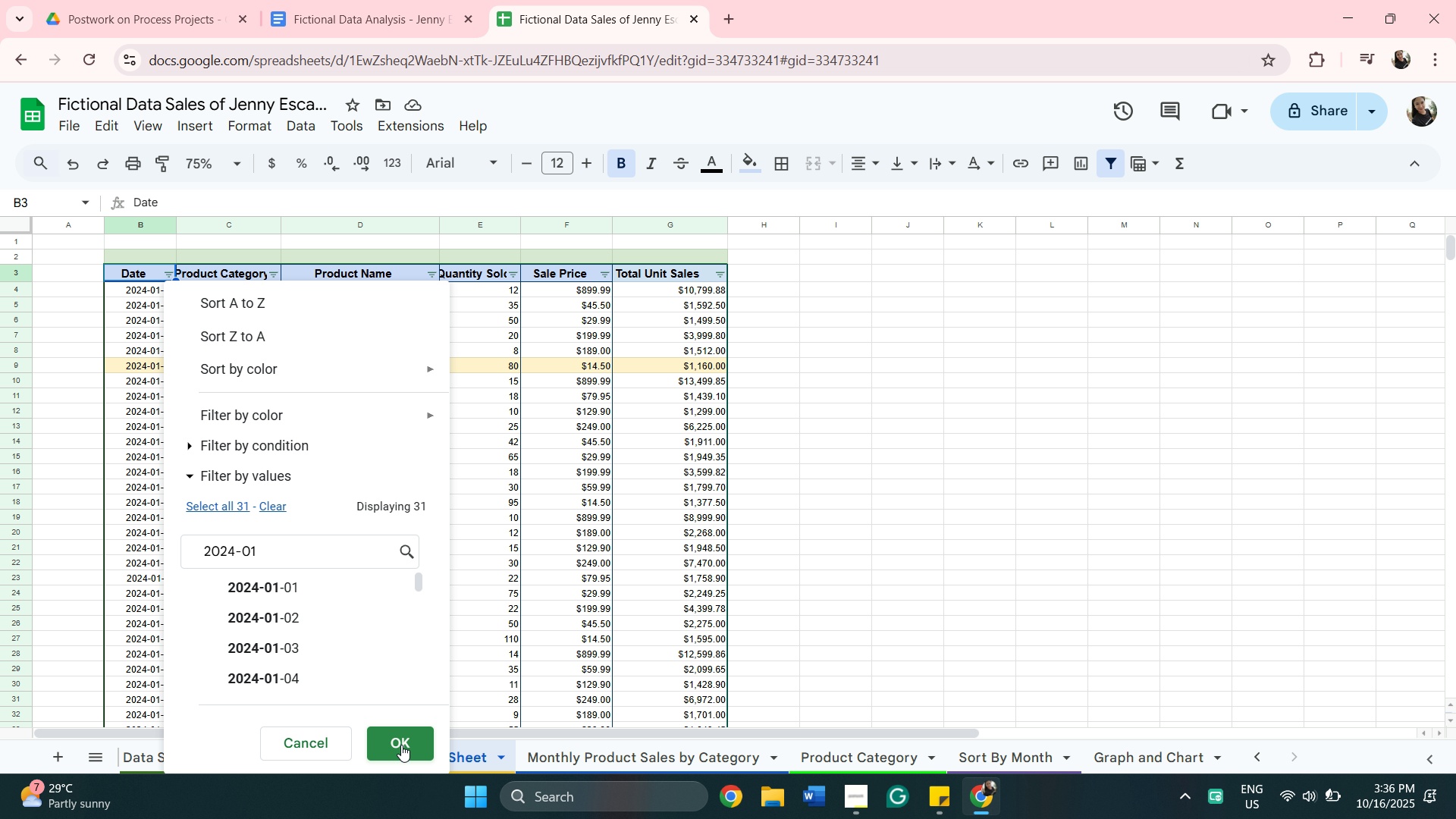 
wait(5.13)
 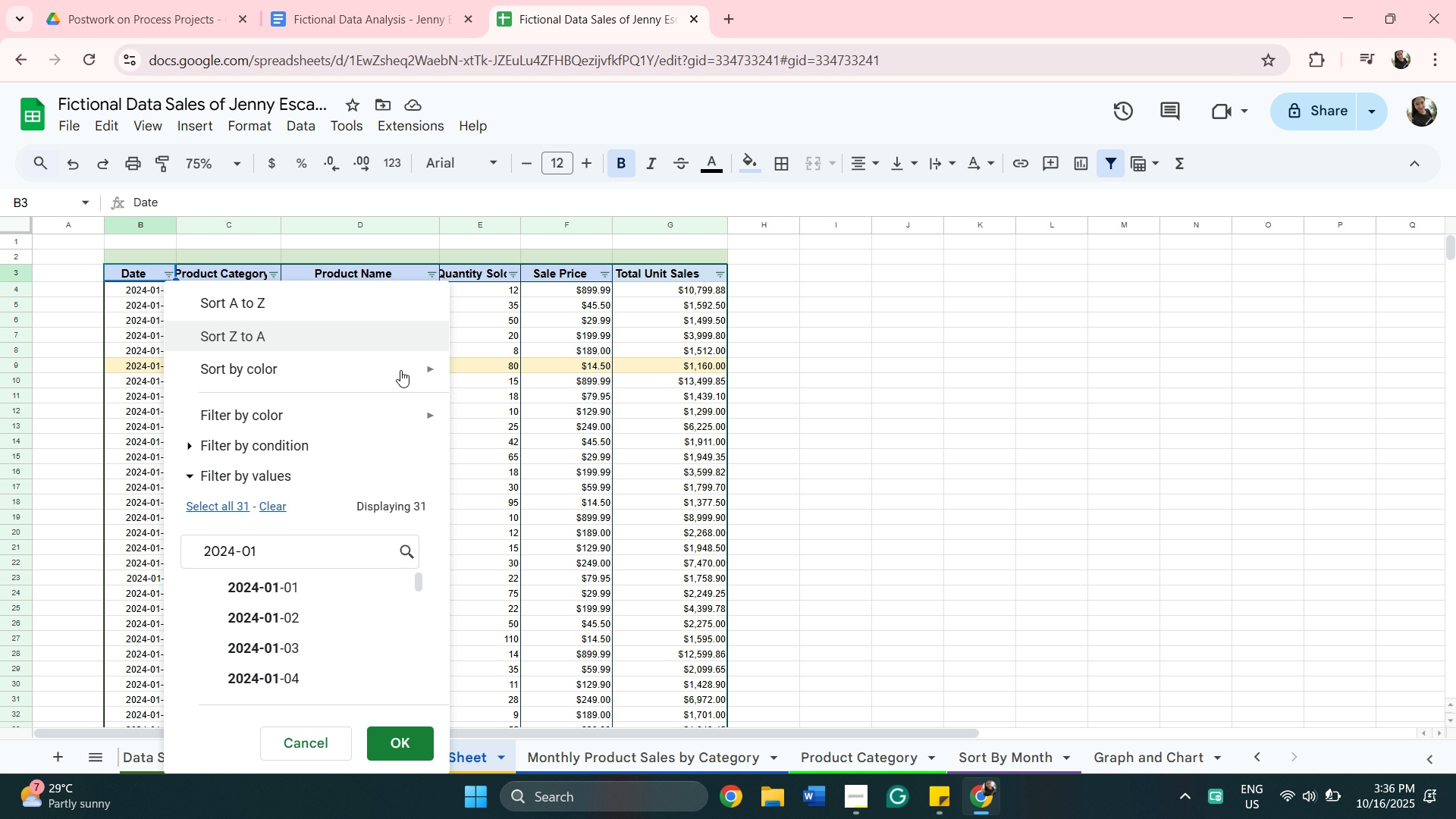 
left_click([401, 745])
 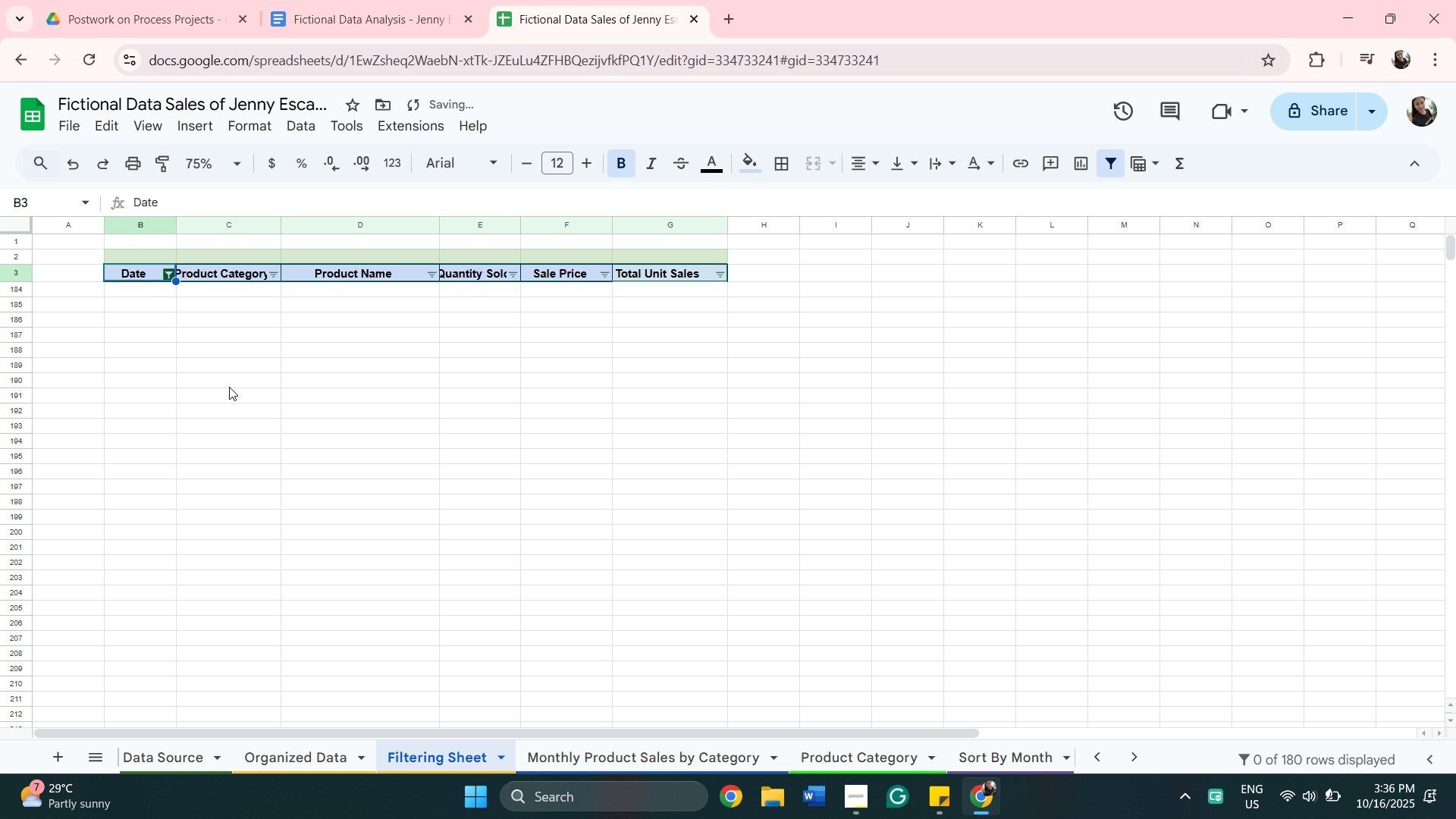 
scroll: coordinate [438, 384], scroll_direction: up, amount: 4.0
 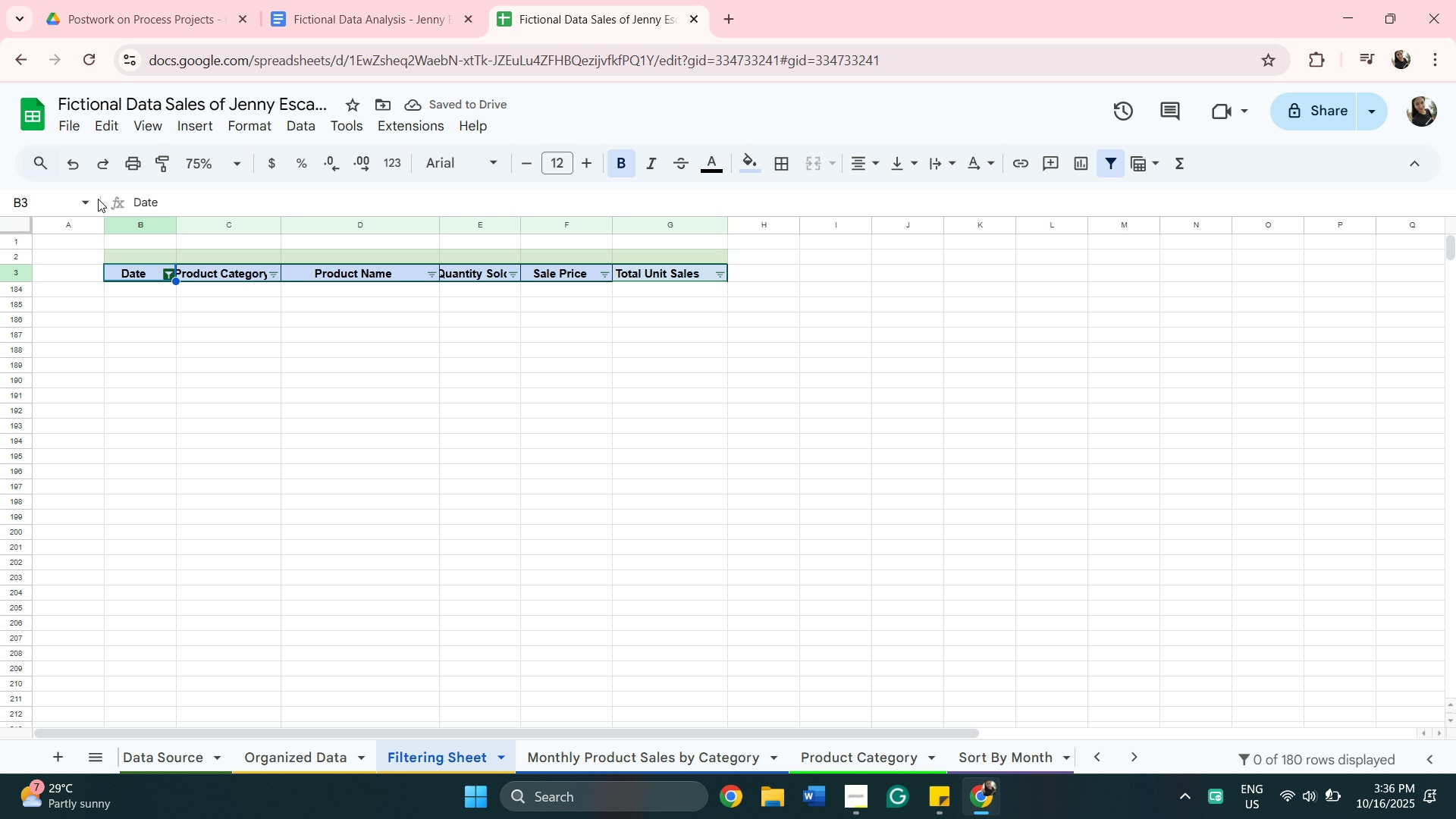 
left_click([71, 167])
 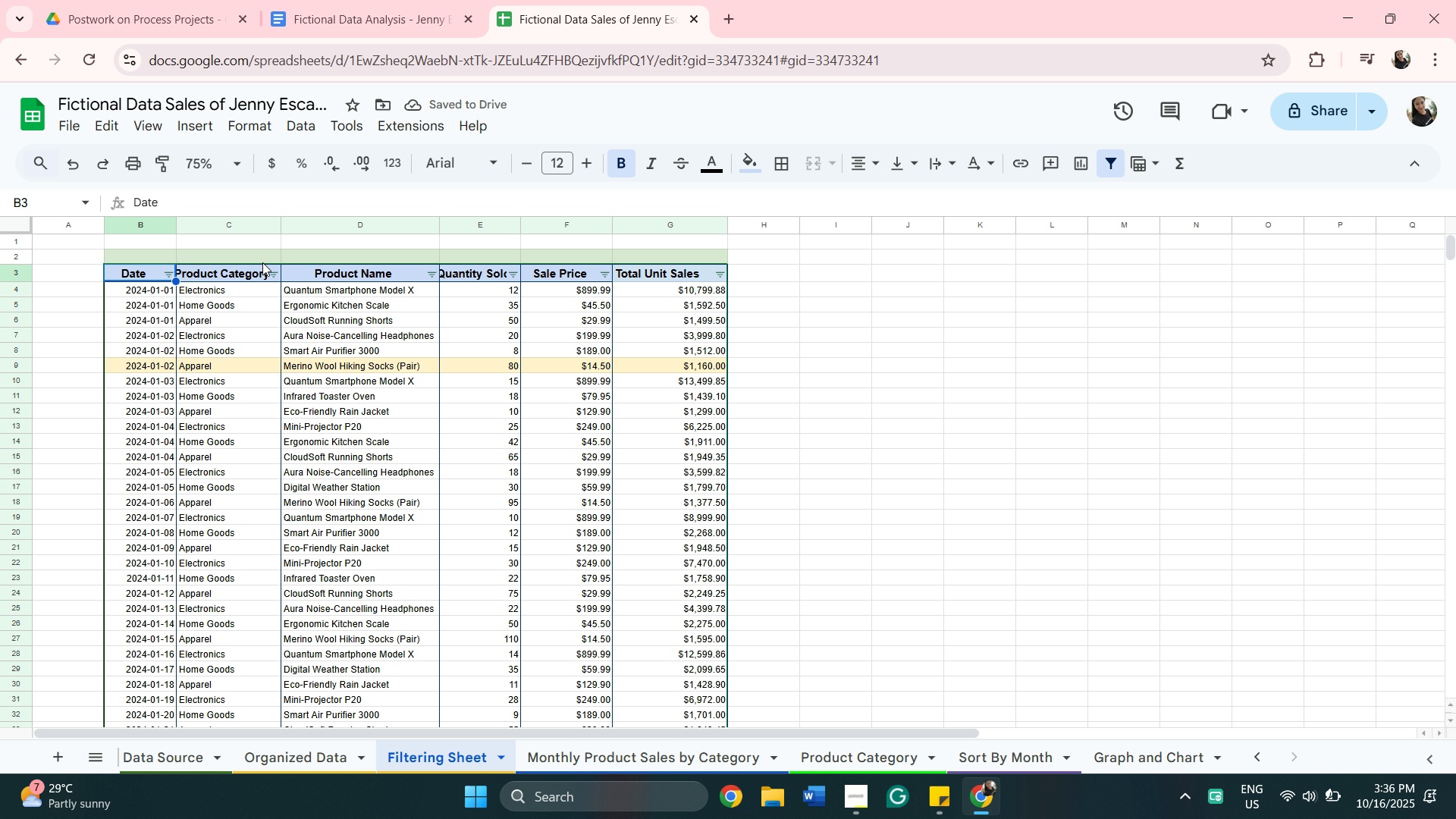 
left_click([276, 280])
 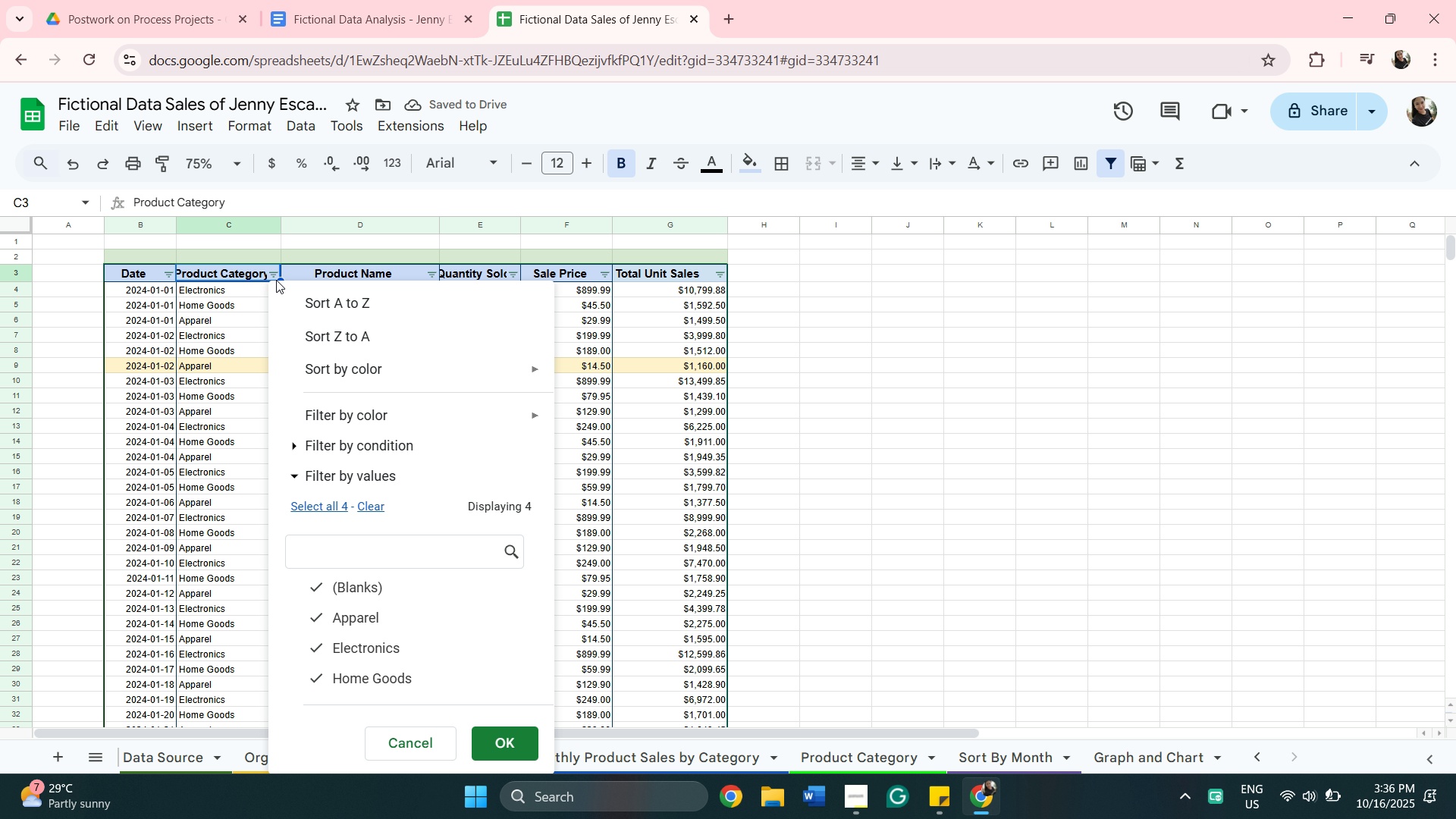 
mouse_move([168, 293])
 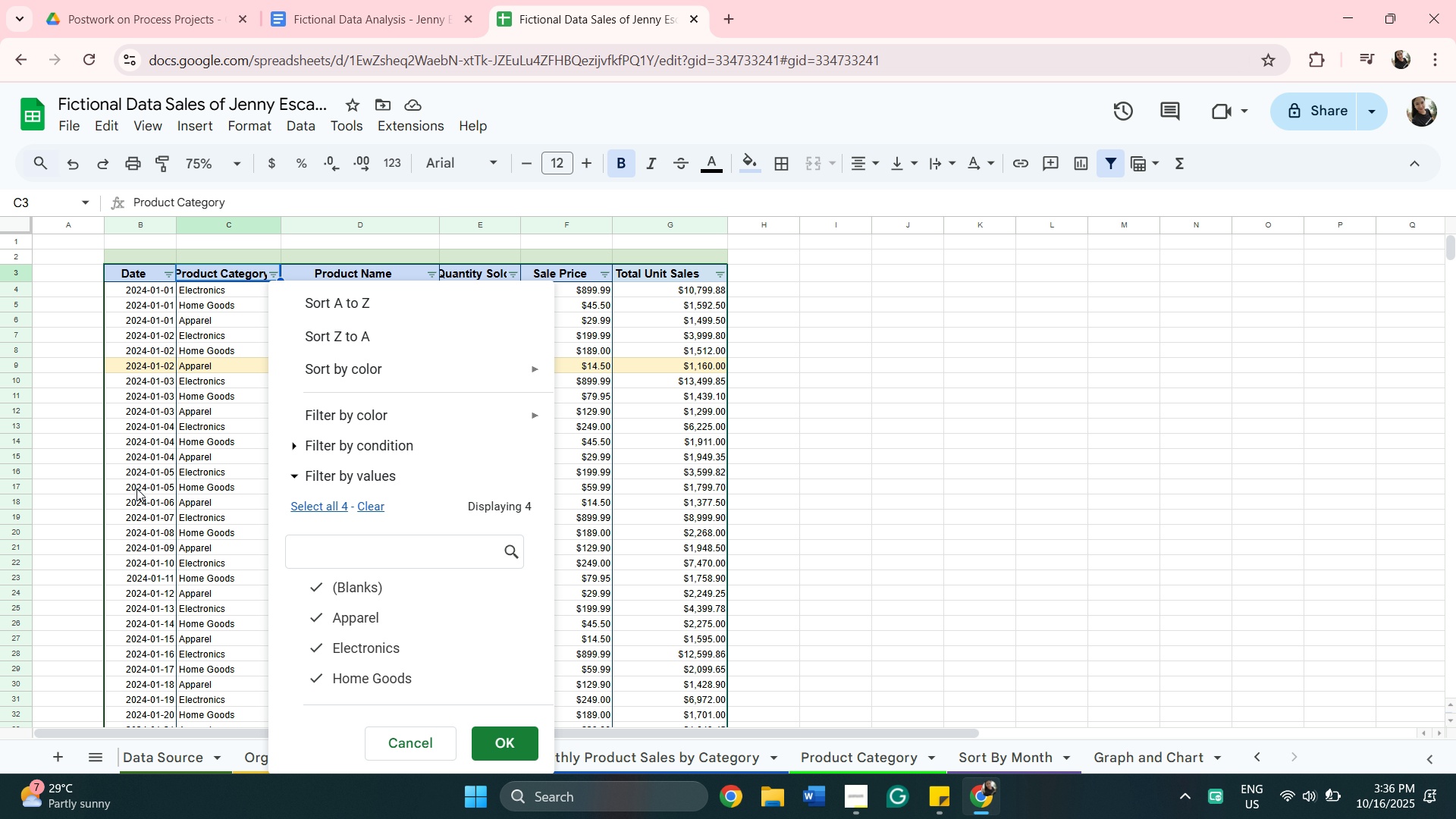 
scroll: coordinate [142, 479], scroll_direction: down, amount: 10.0
 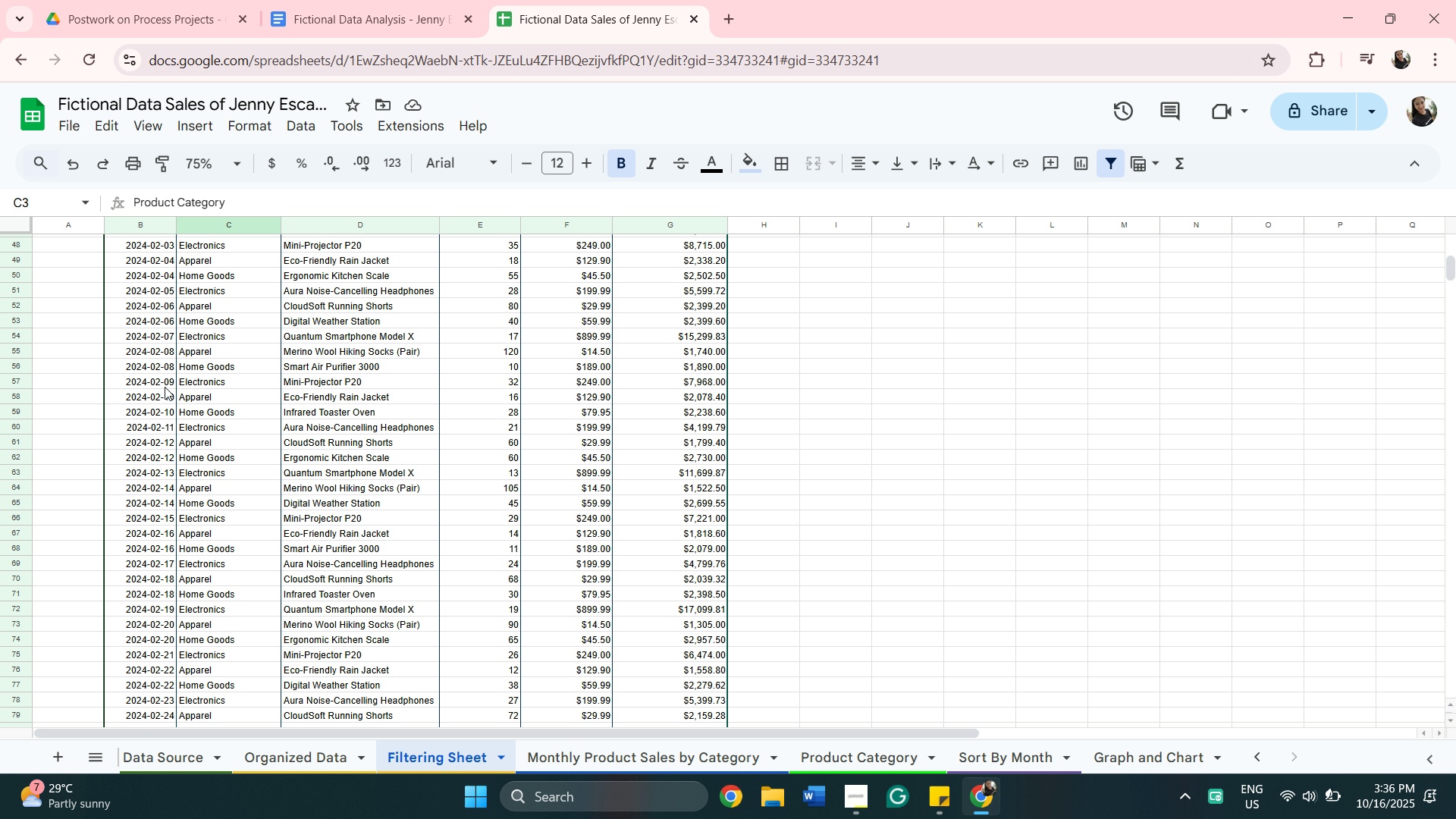 
scroll: coordinate [165, 368], scroll_direction: up, amount: 4.0
 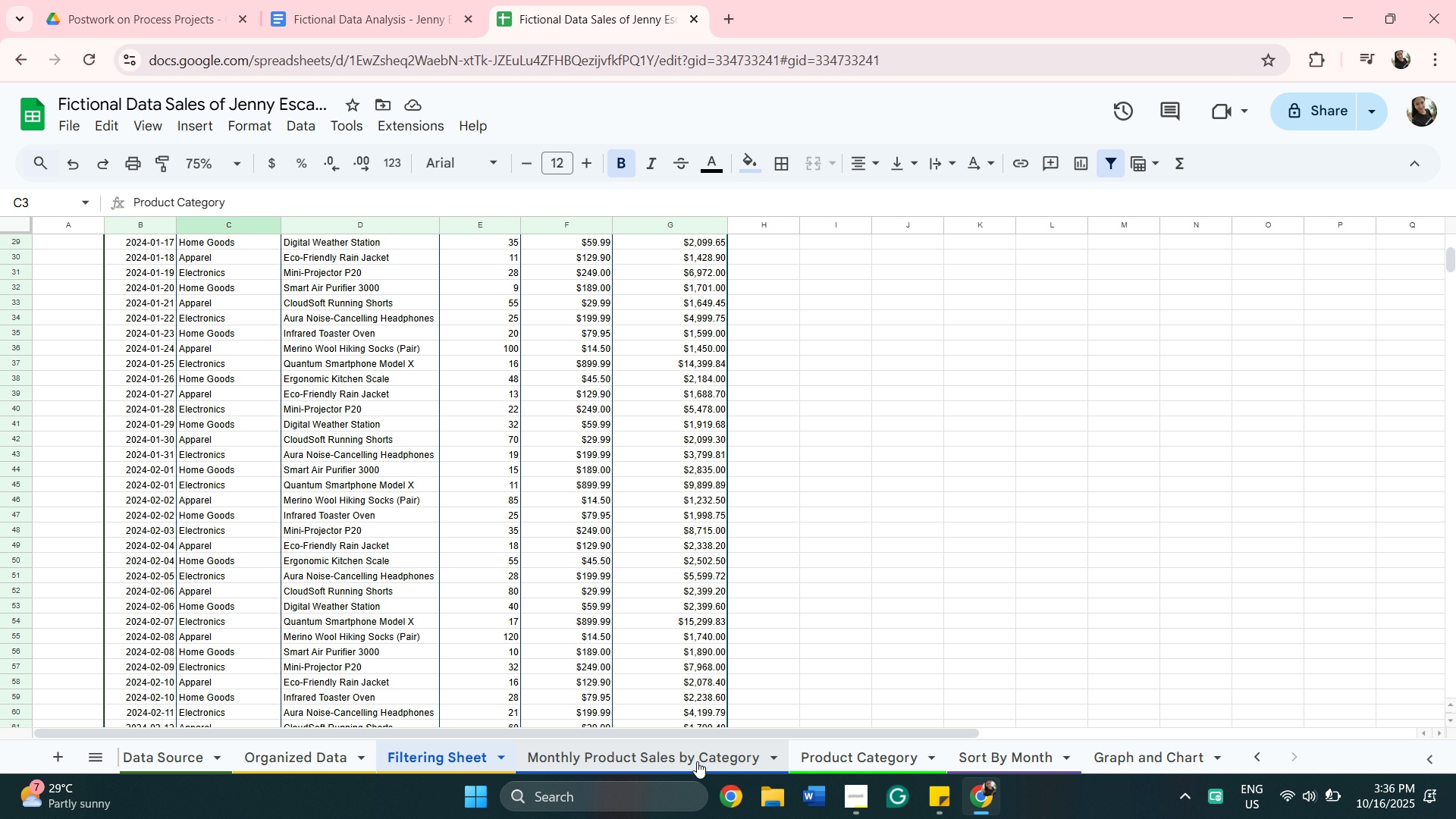 
left_click([690, 761])
 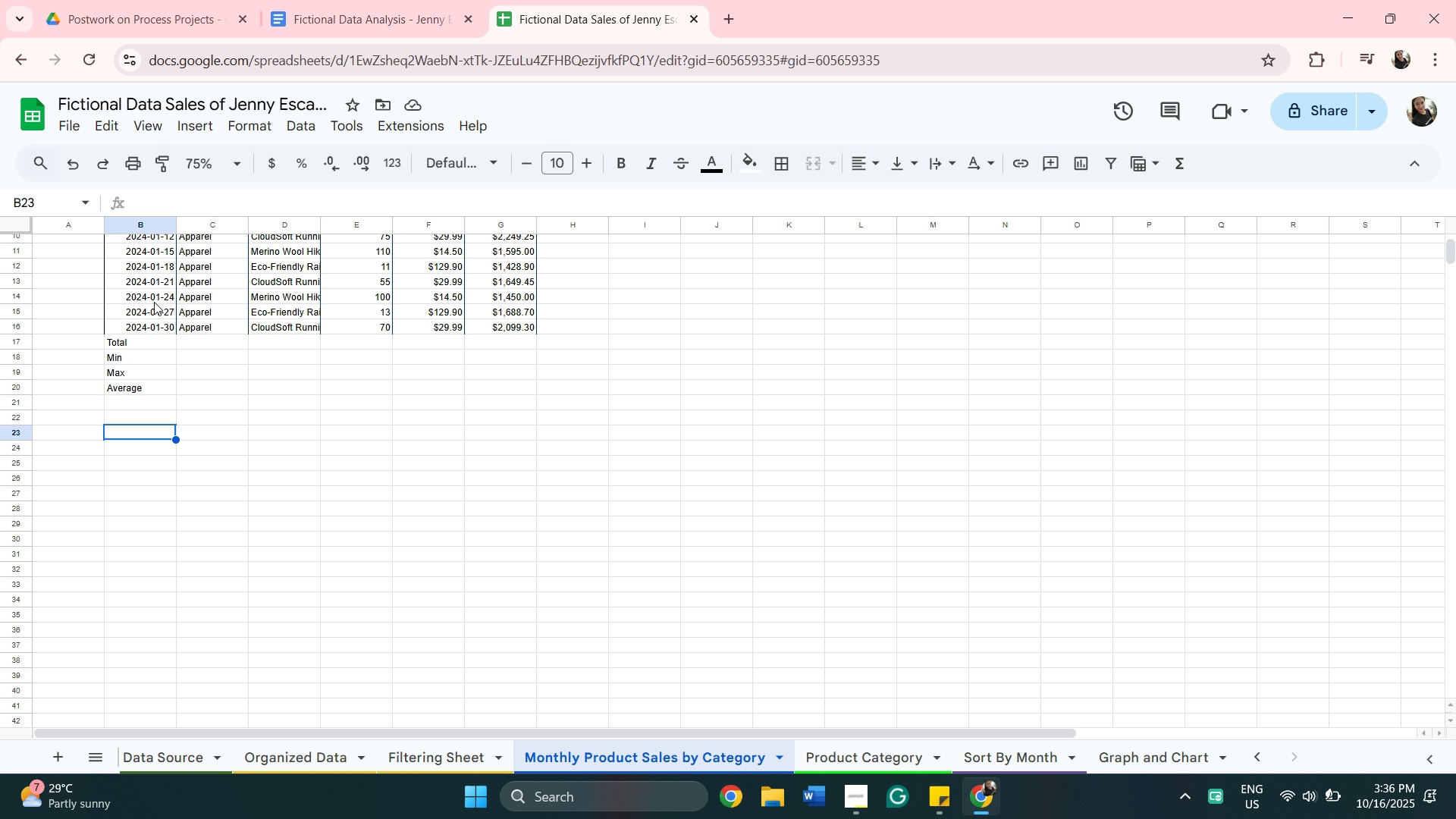 
scroll: coordinate [366, 291], scroll_direction: up, amount: 2.0
 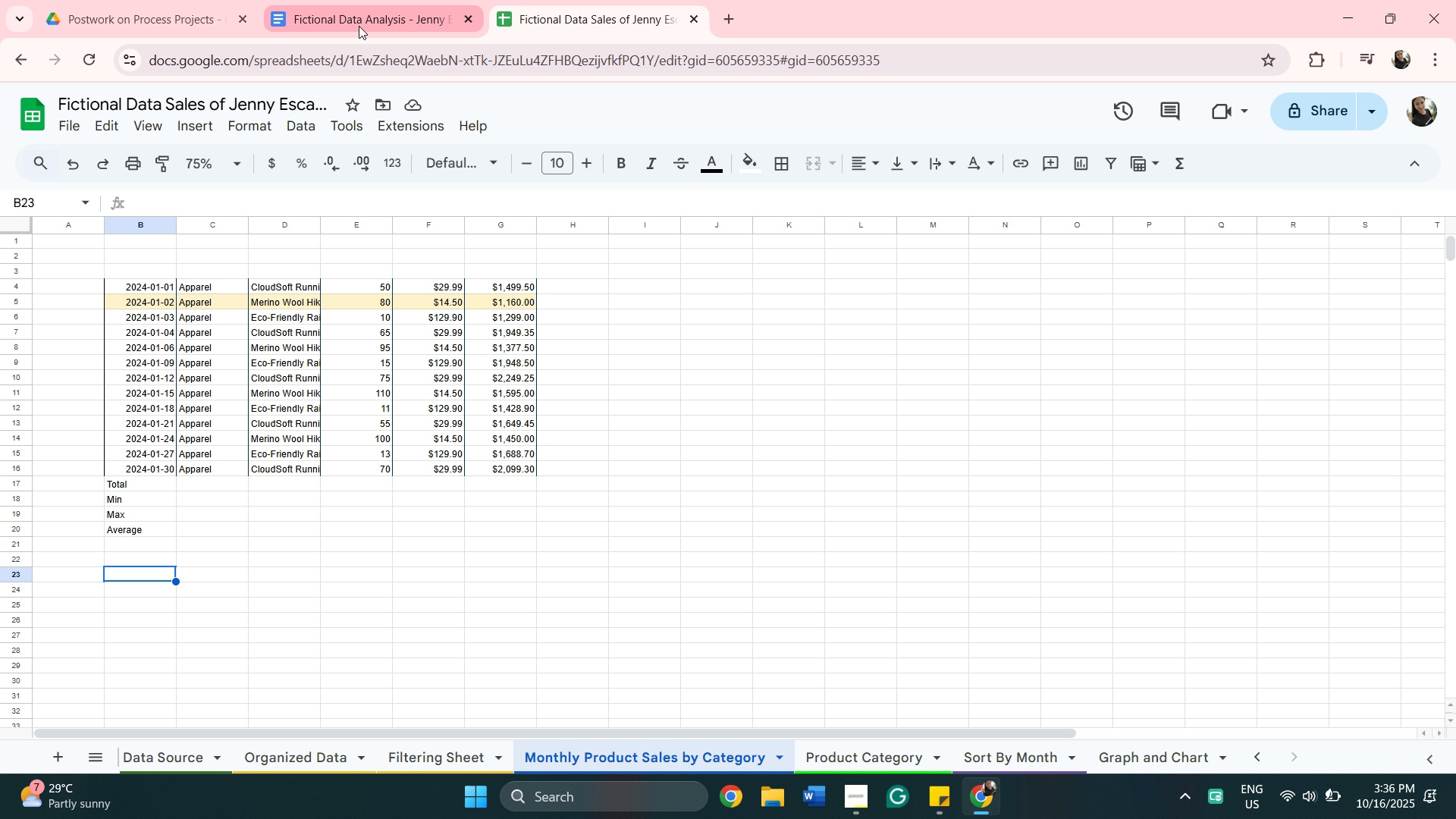 
wait(7.77)
 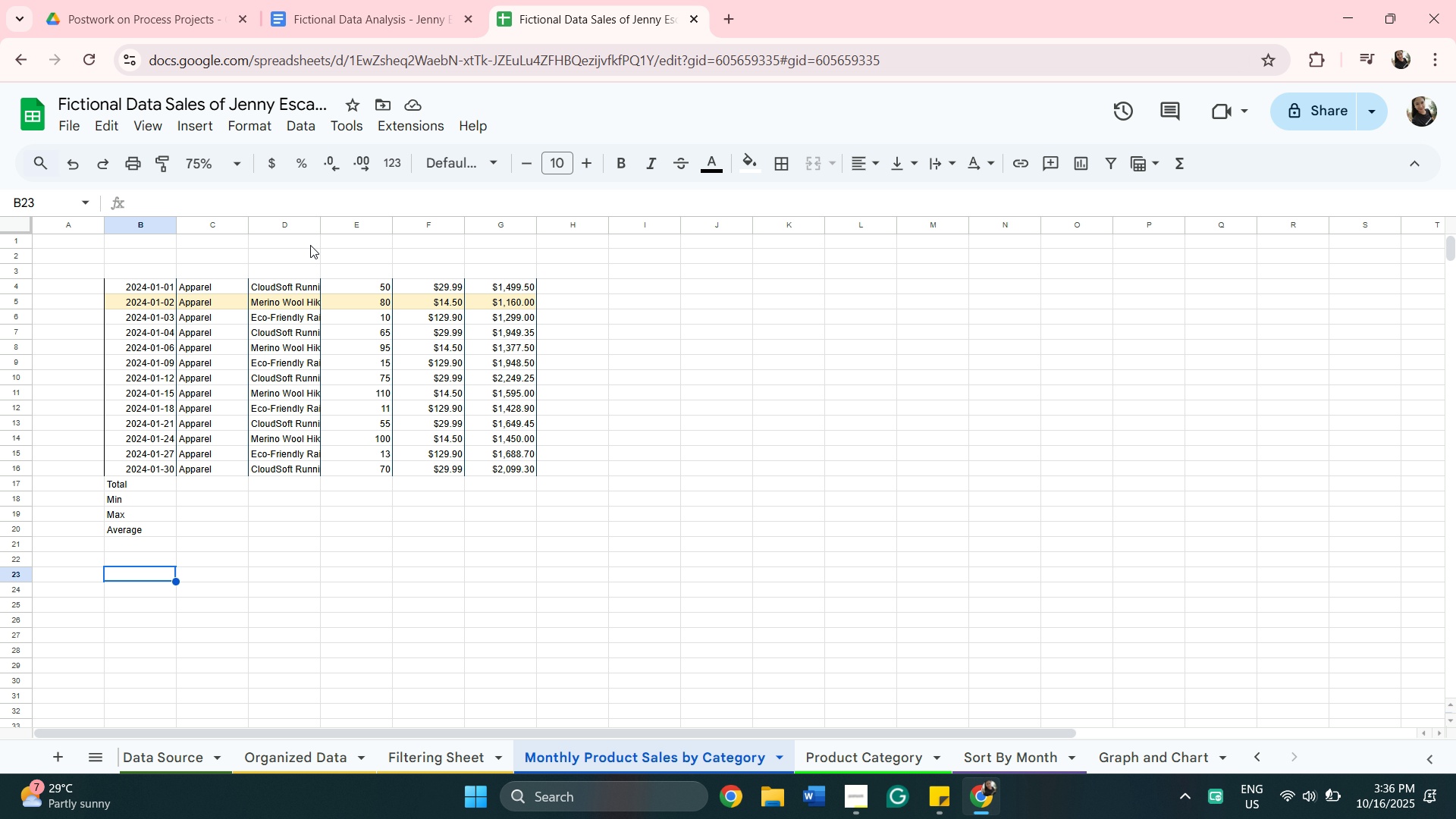 
left_click([443, 757])
 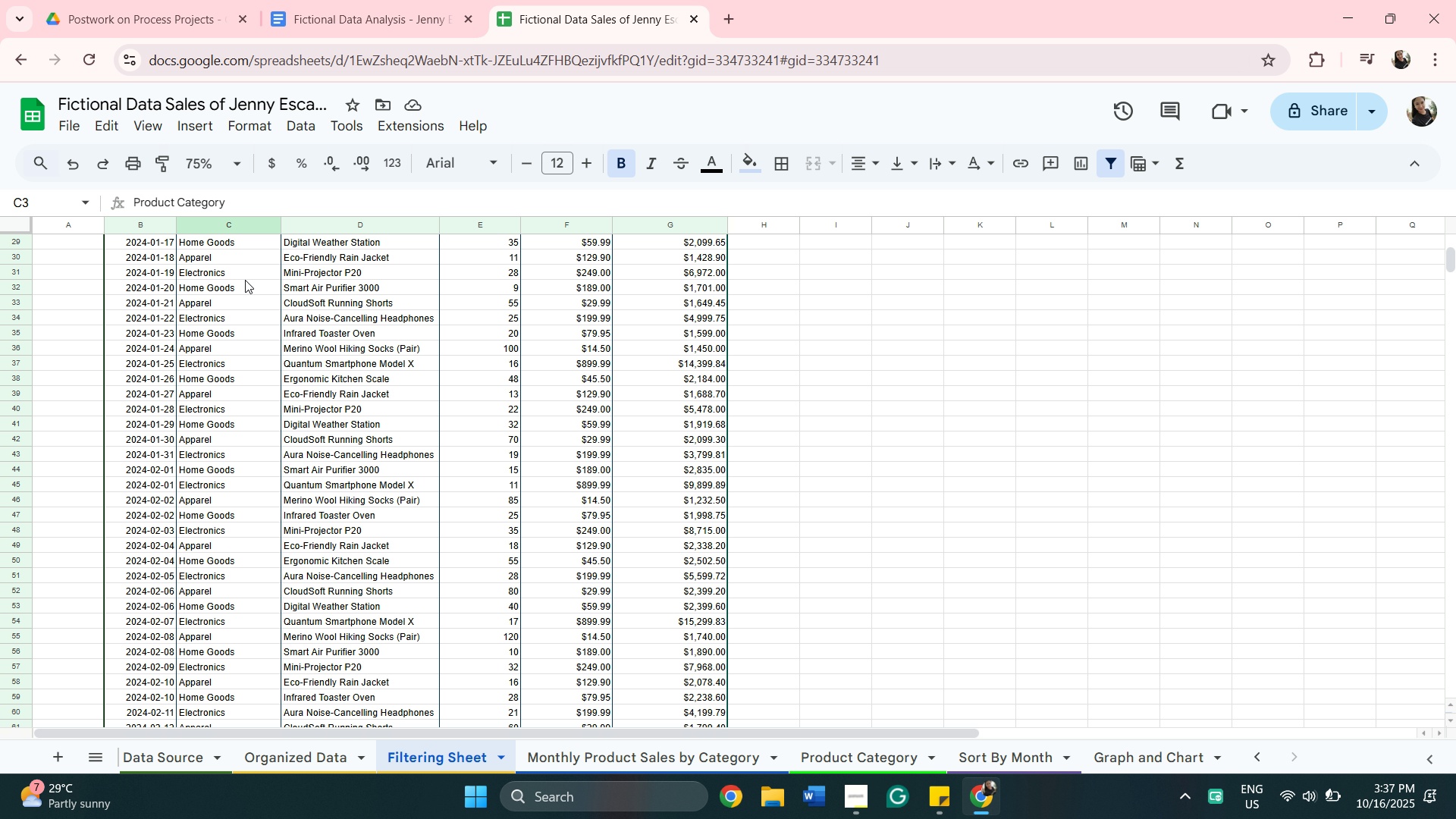 
scroll: coordinate [254, 305], scroll_direction: up, amount: 10.0
 